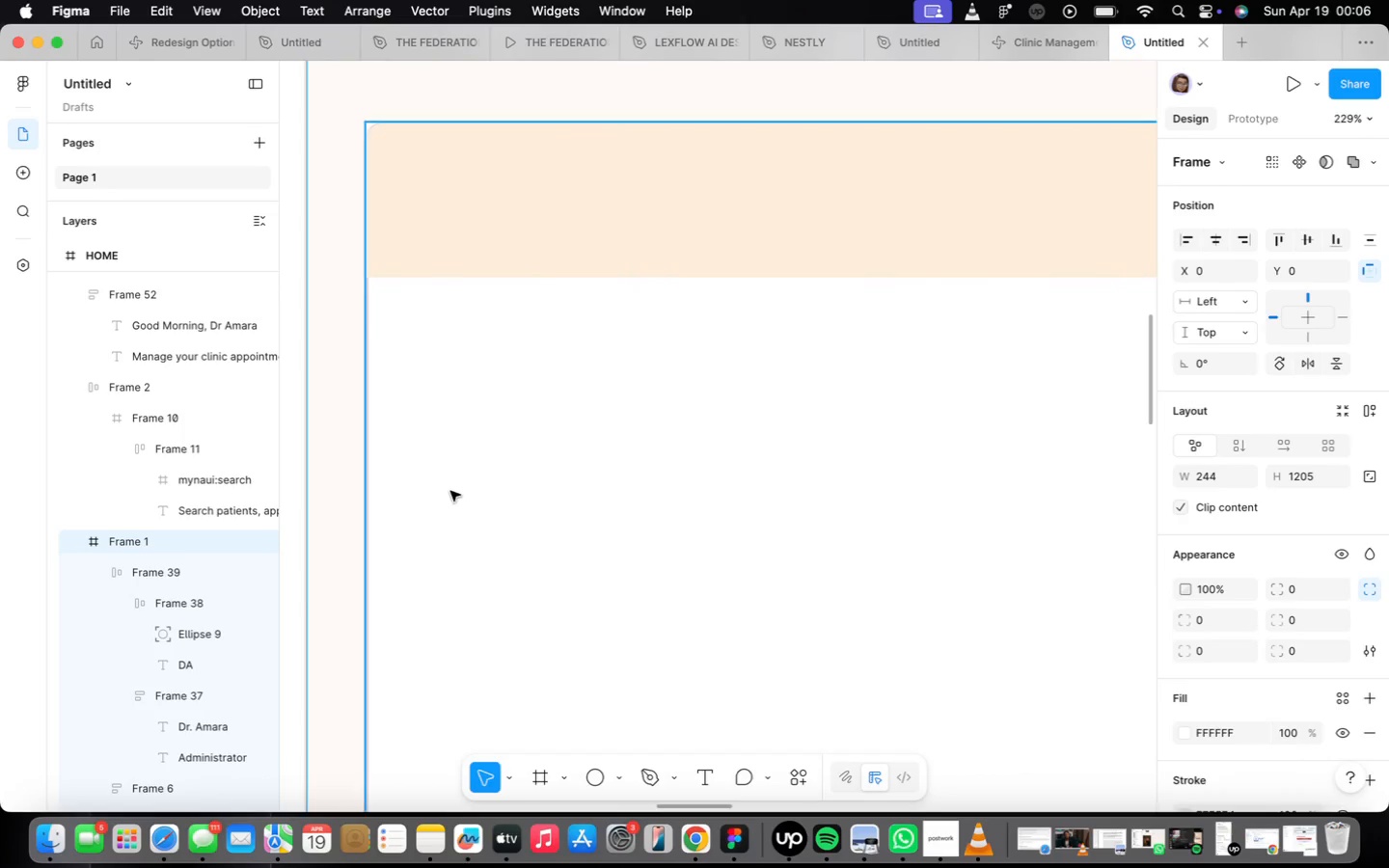 
type(Time )
 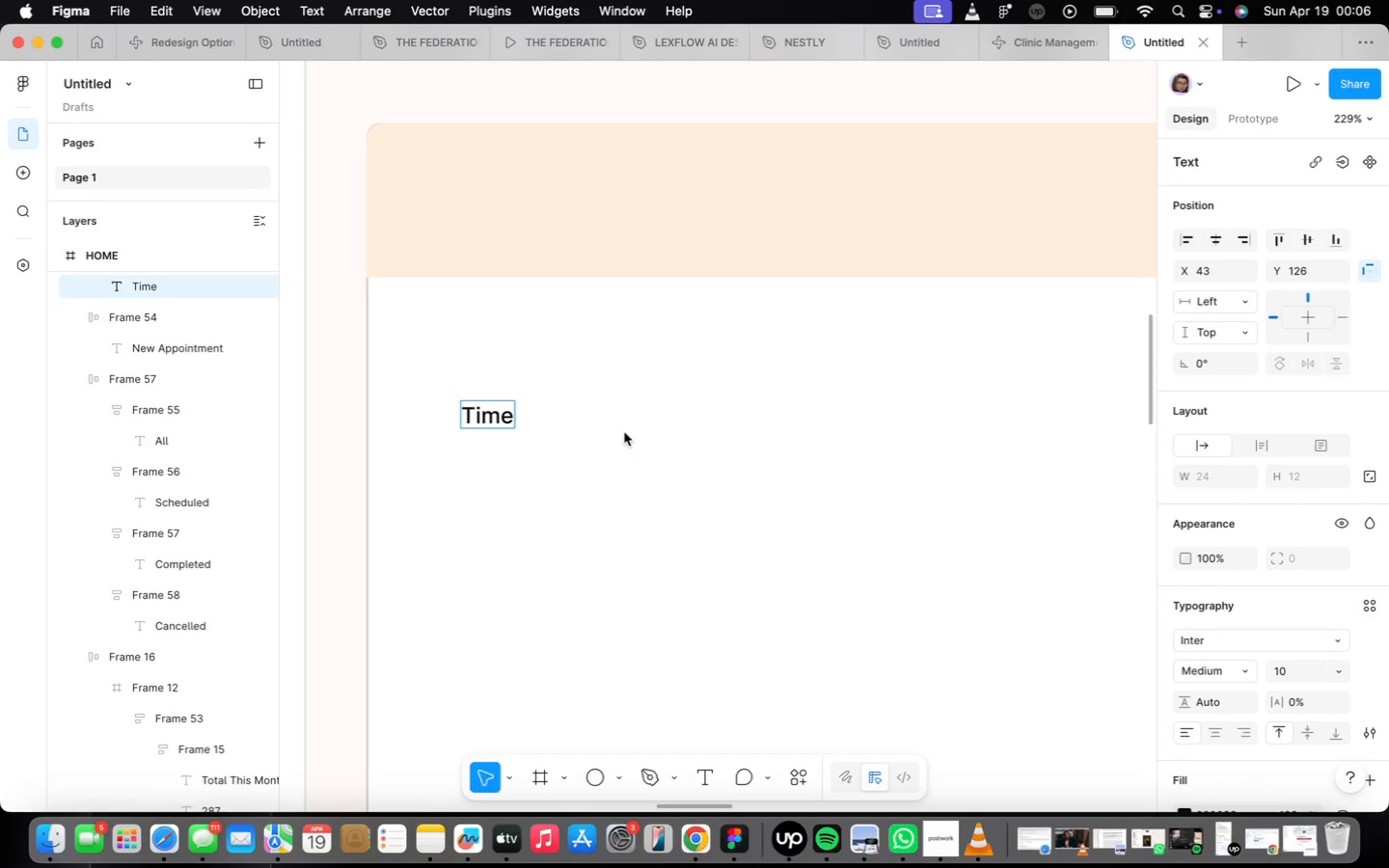 
left_click([611, 429])
 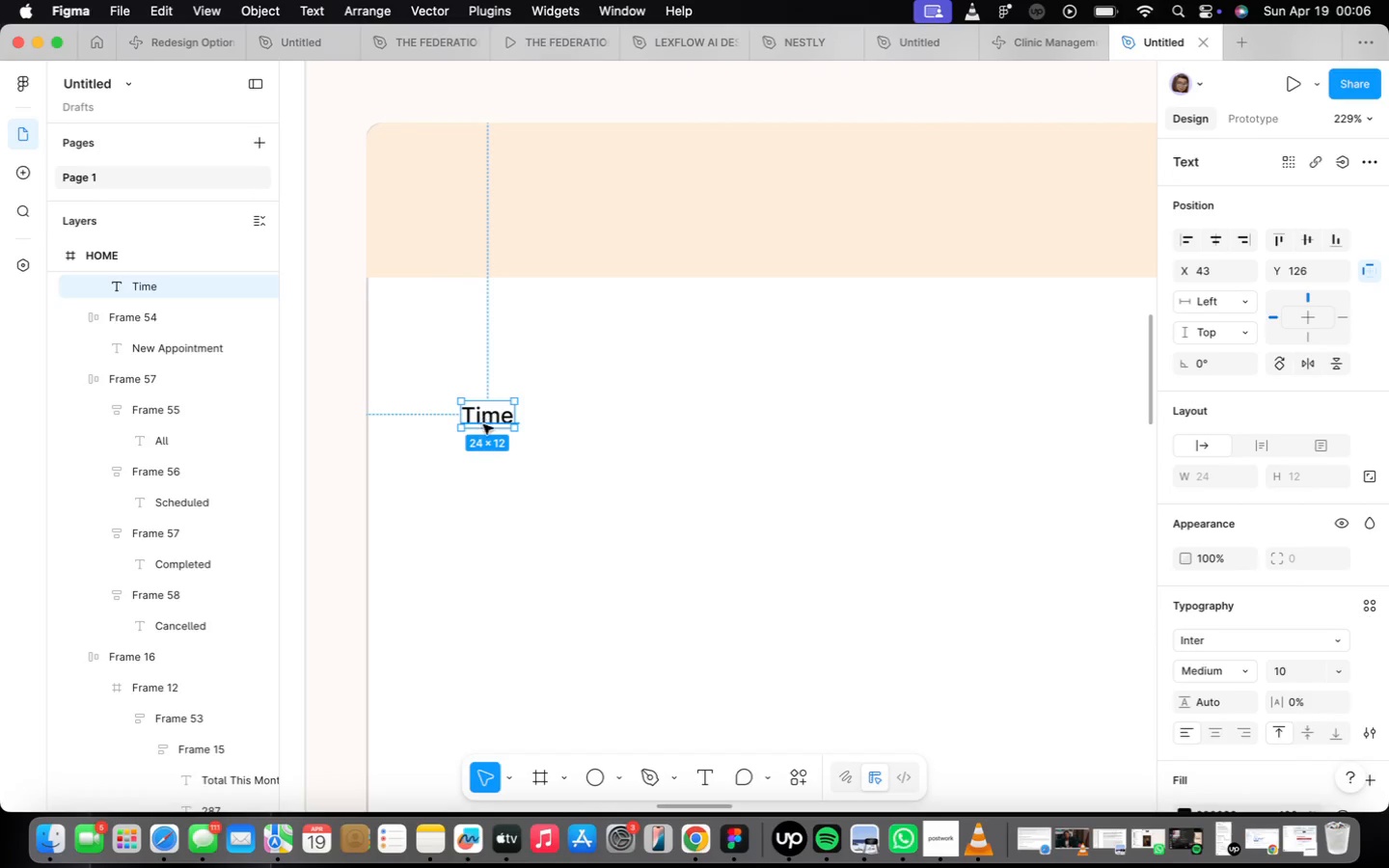 
hold_key(key=OptionLeft, duration=0.99)
left_click_drag(start_coordinate=[484, 418], to_coordinate=[565, 419])
 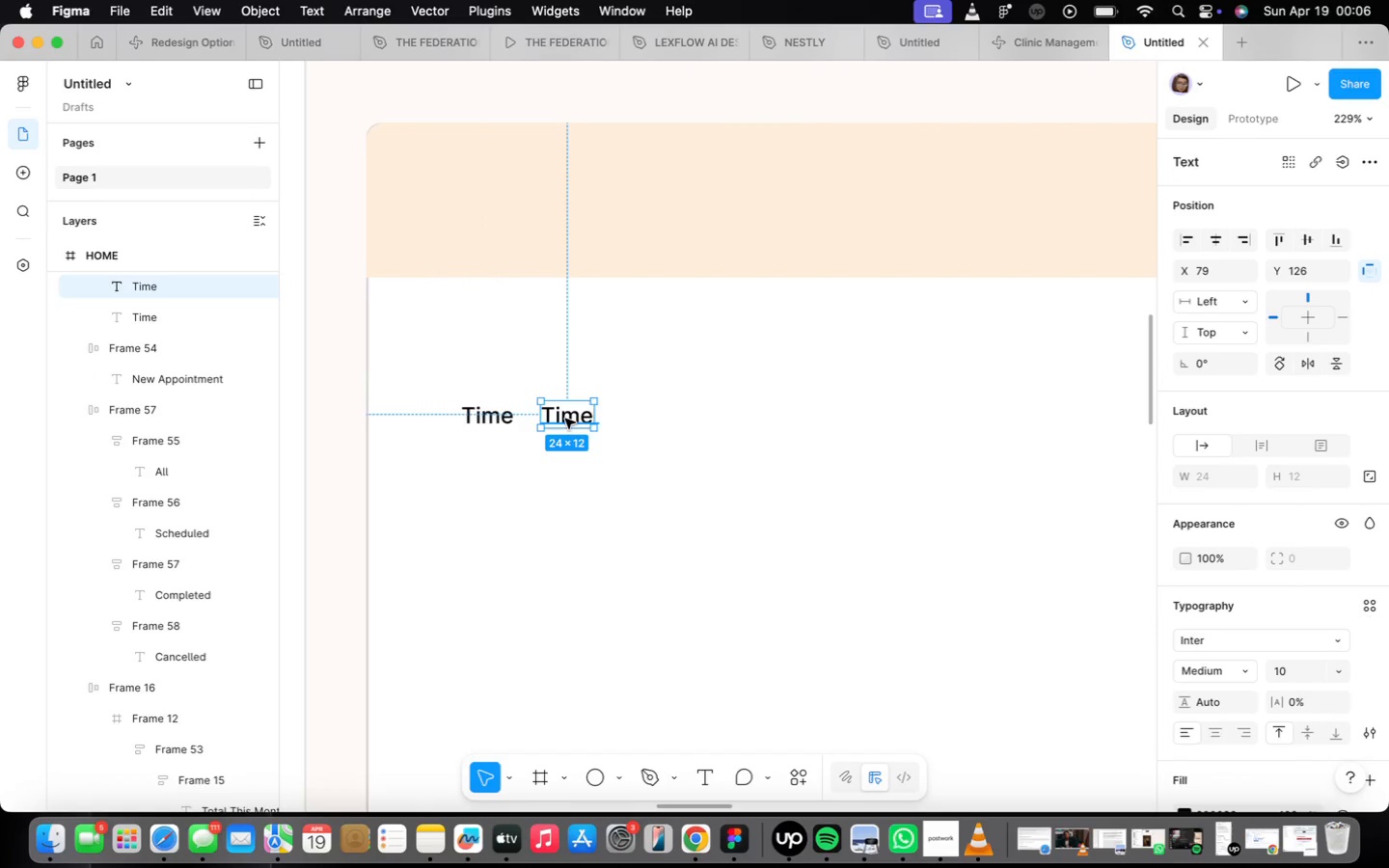 
key(Meta+CommandLeft)
 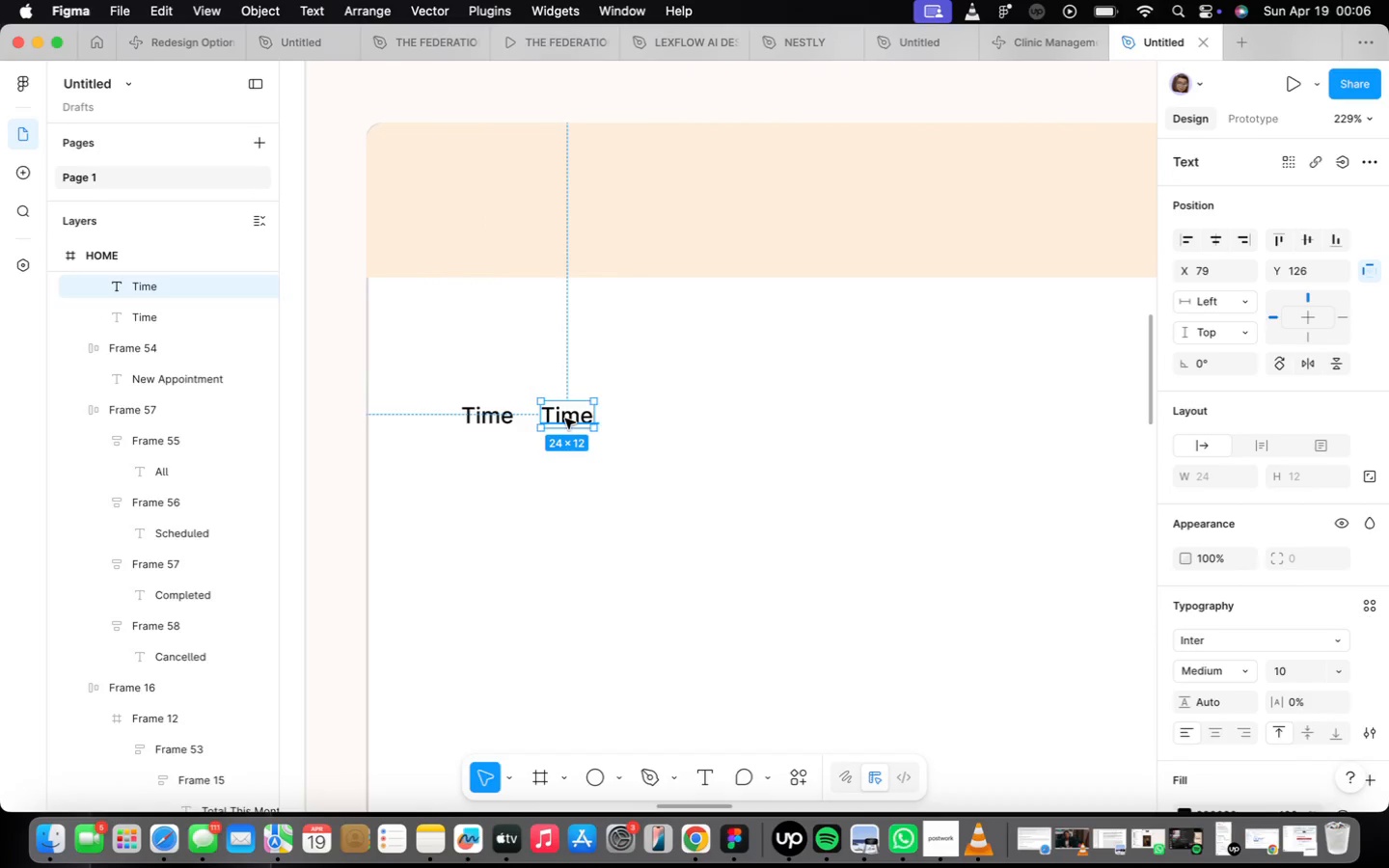 
key(Meta+D)
 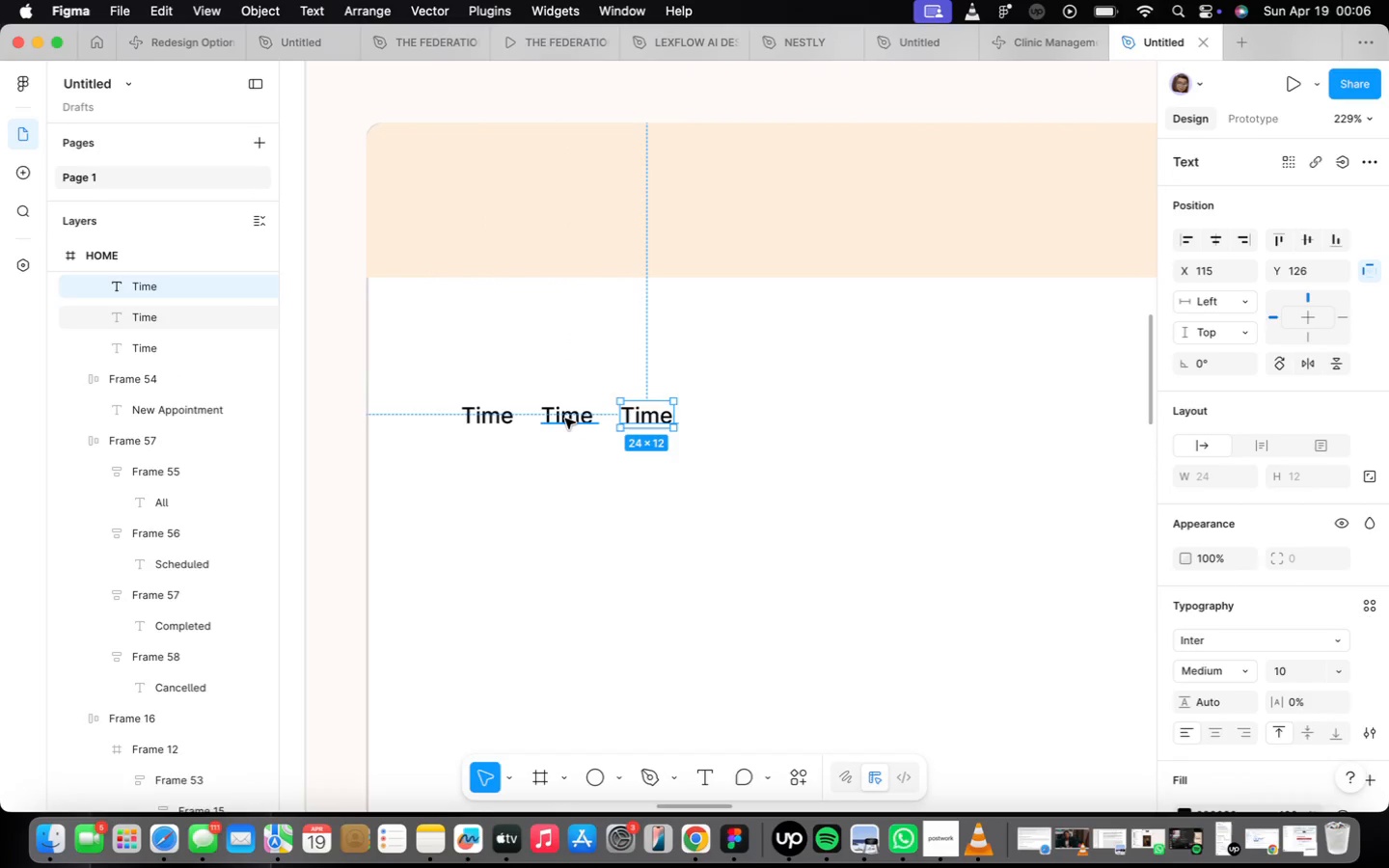 
key(Meta+CommandLeft)
 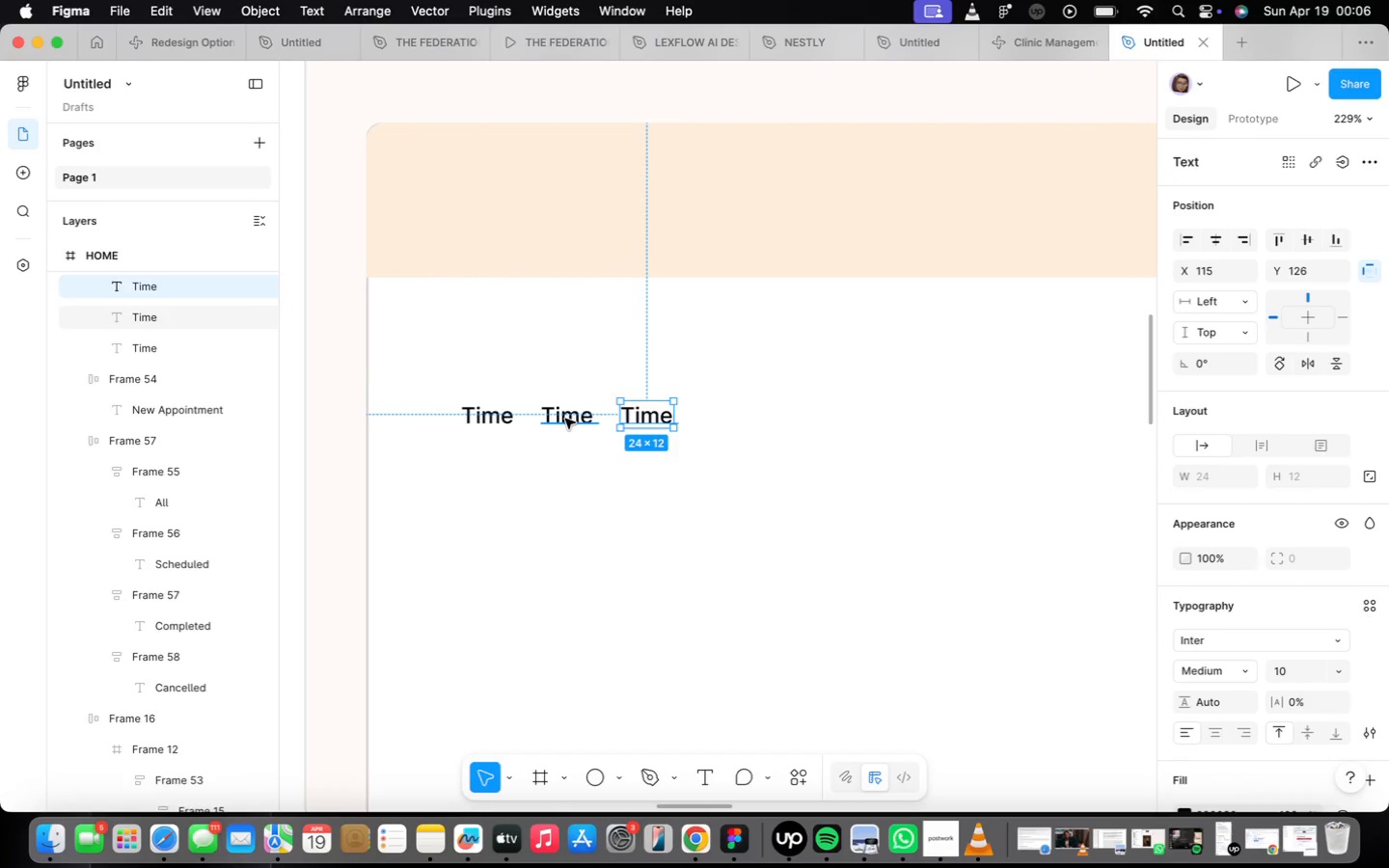 
key(Meta+D)
 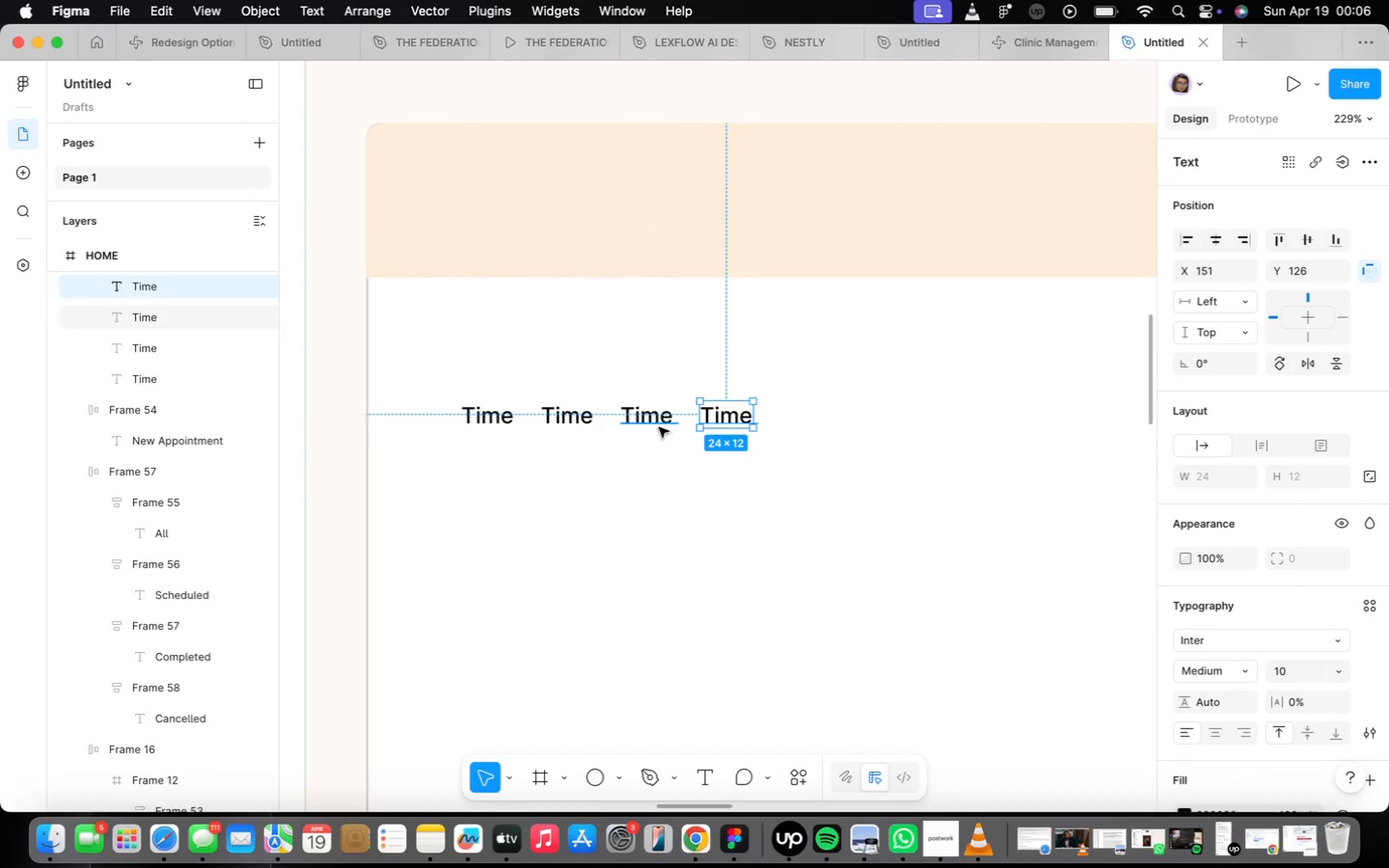 
double_click([583, 420])
 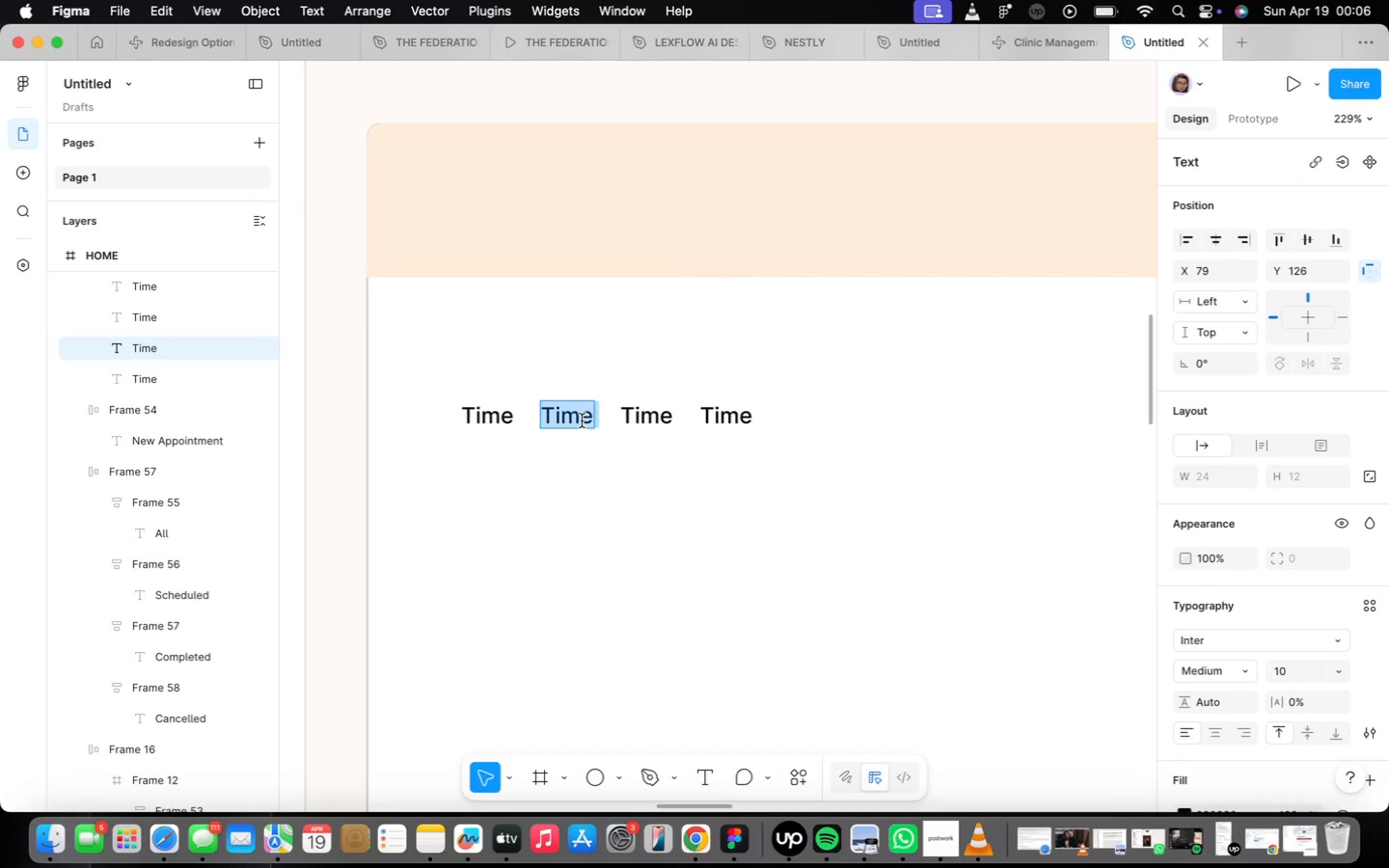 
wait(6.6)
 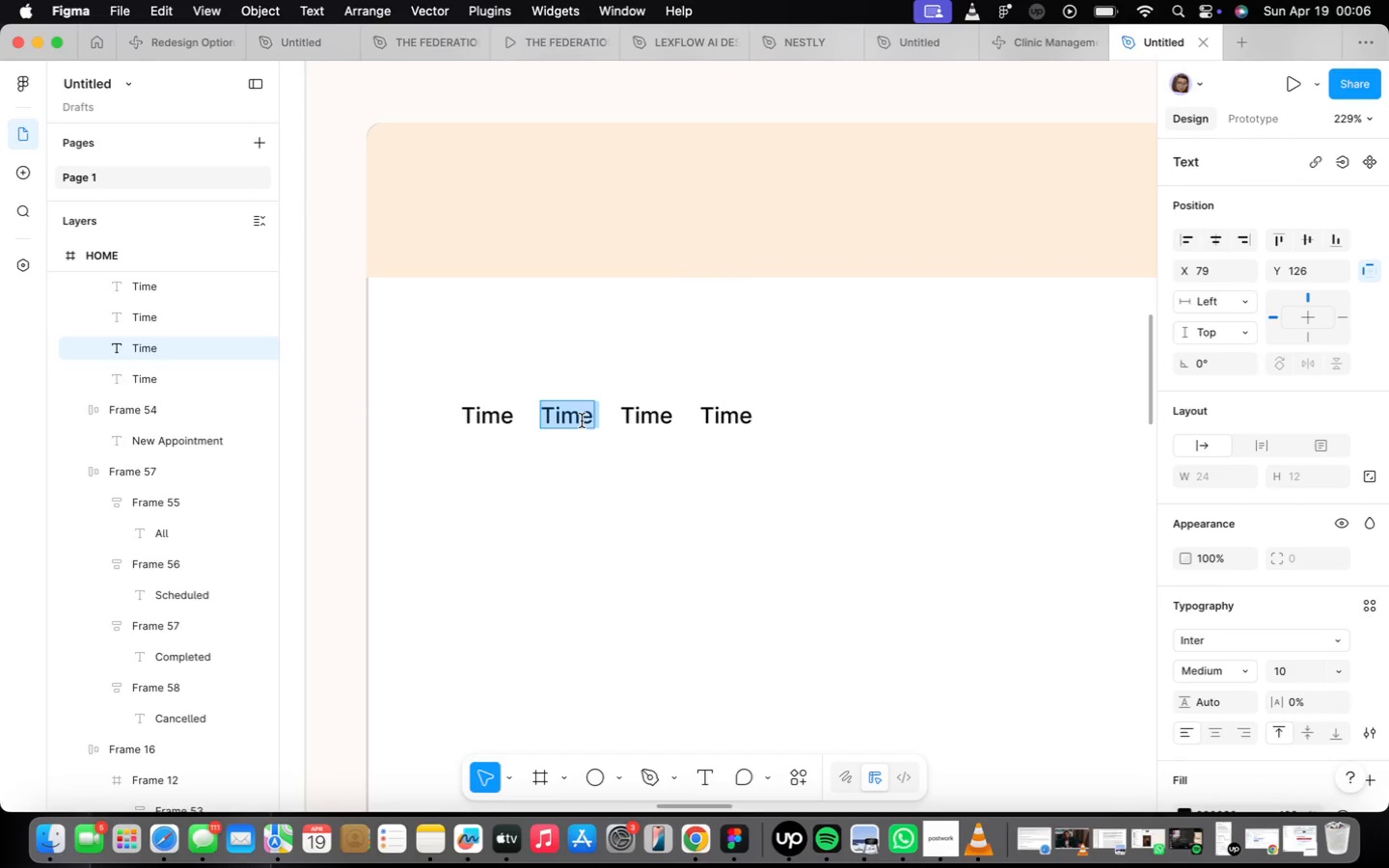 
type(Patient)
 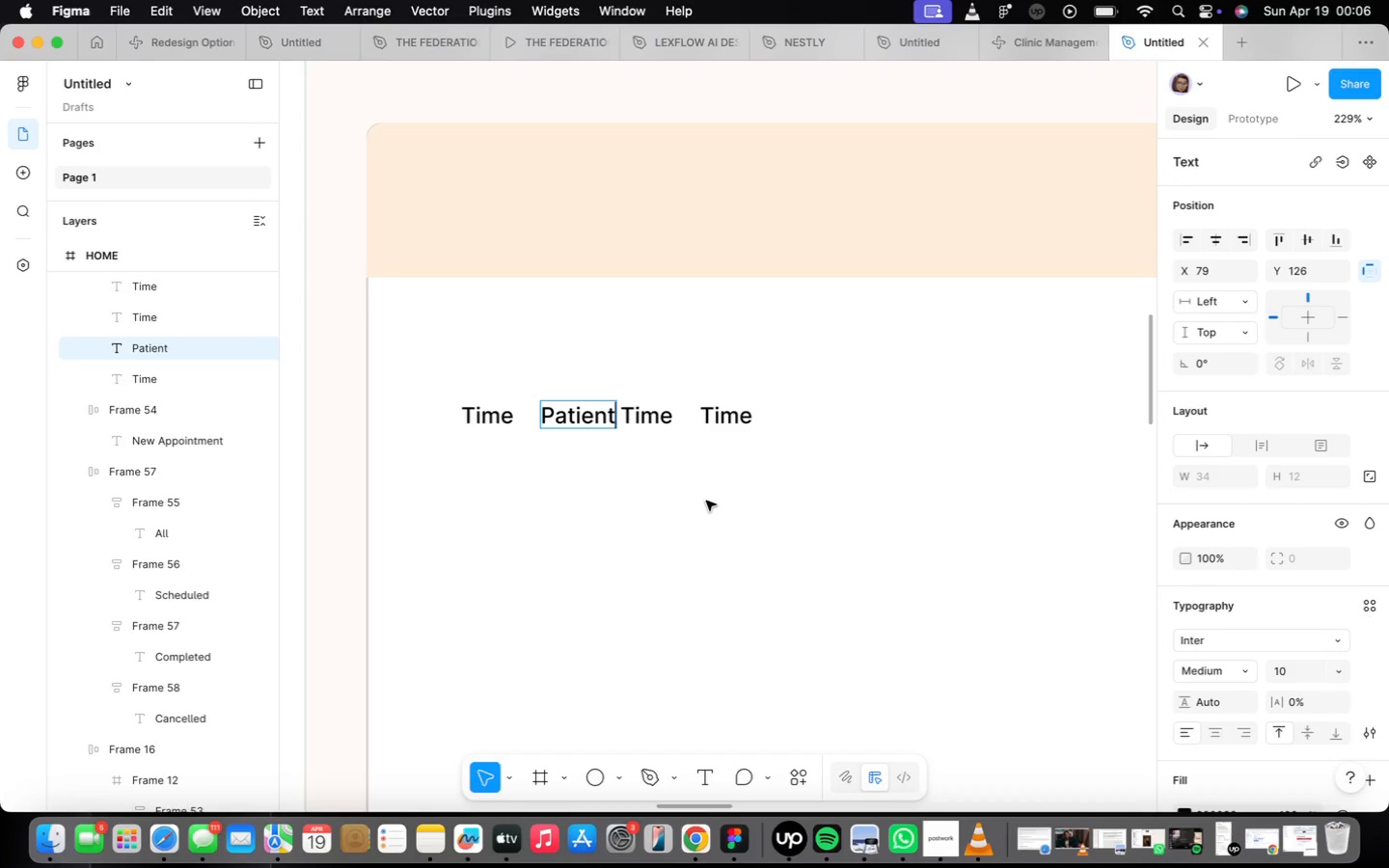 
left_click([707, 500])
 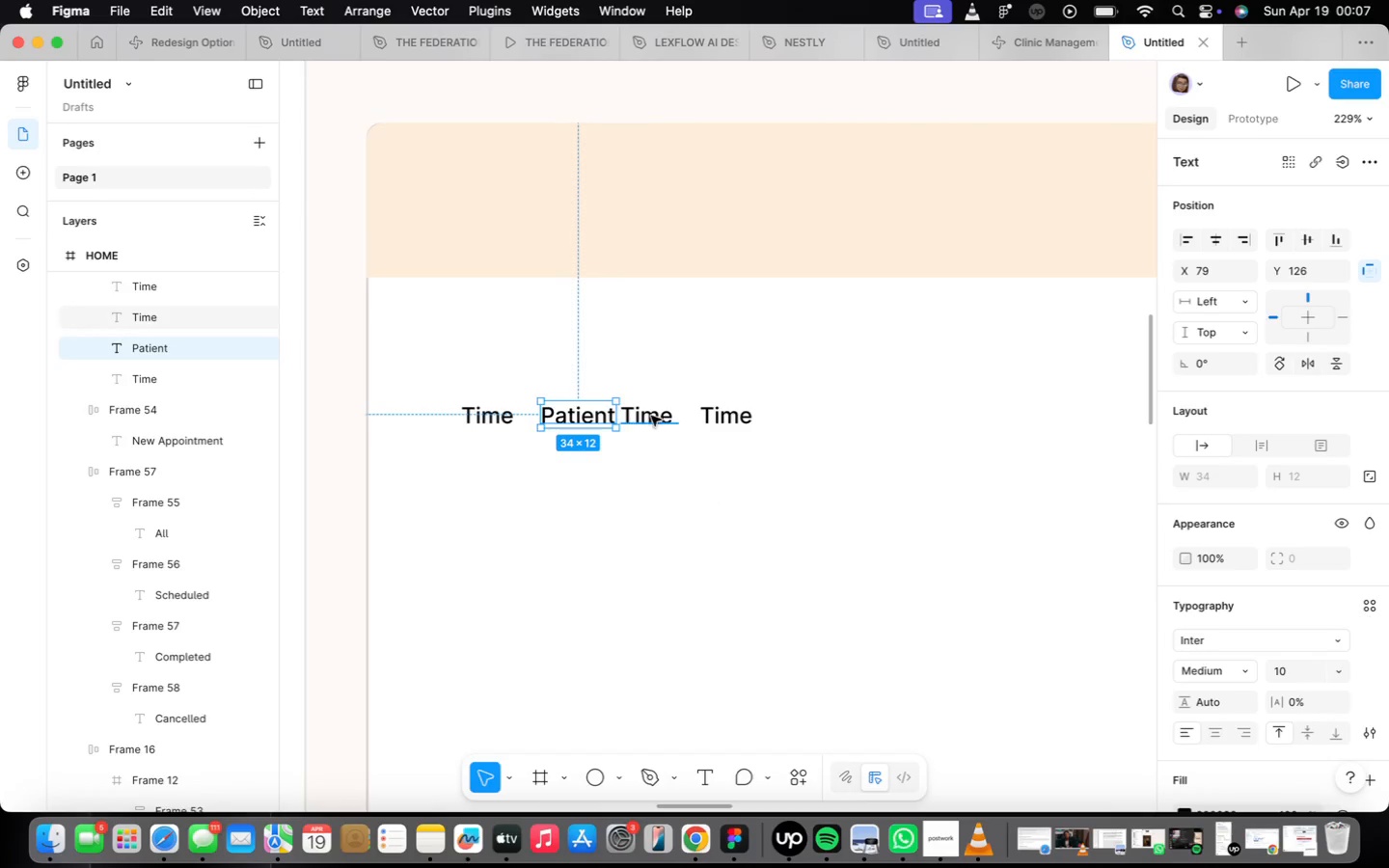 
left_click([648, 418])
 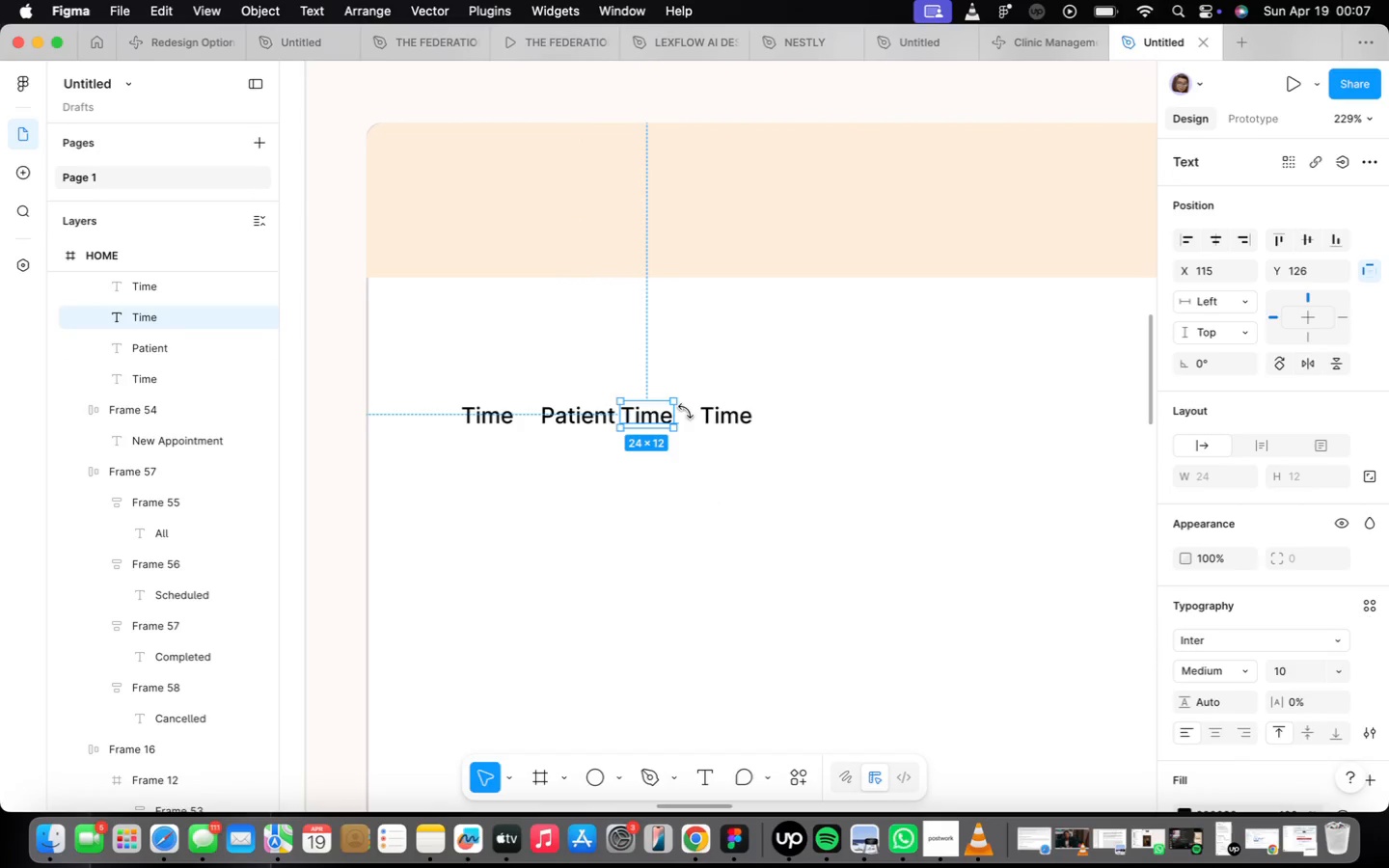 
hold_key(key=ShiftLeft, duration=0.45)
left_click([722, 408])
 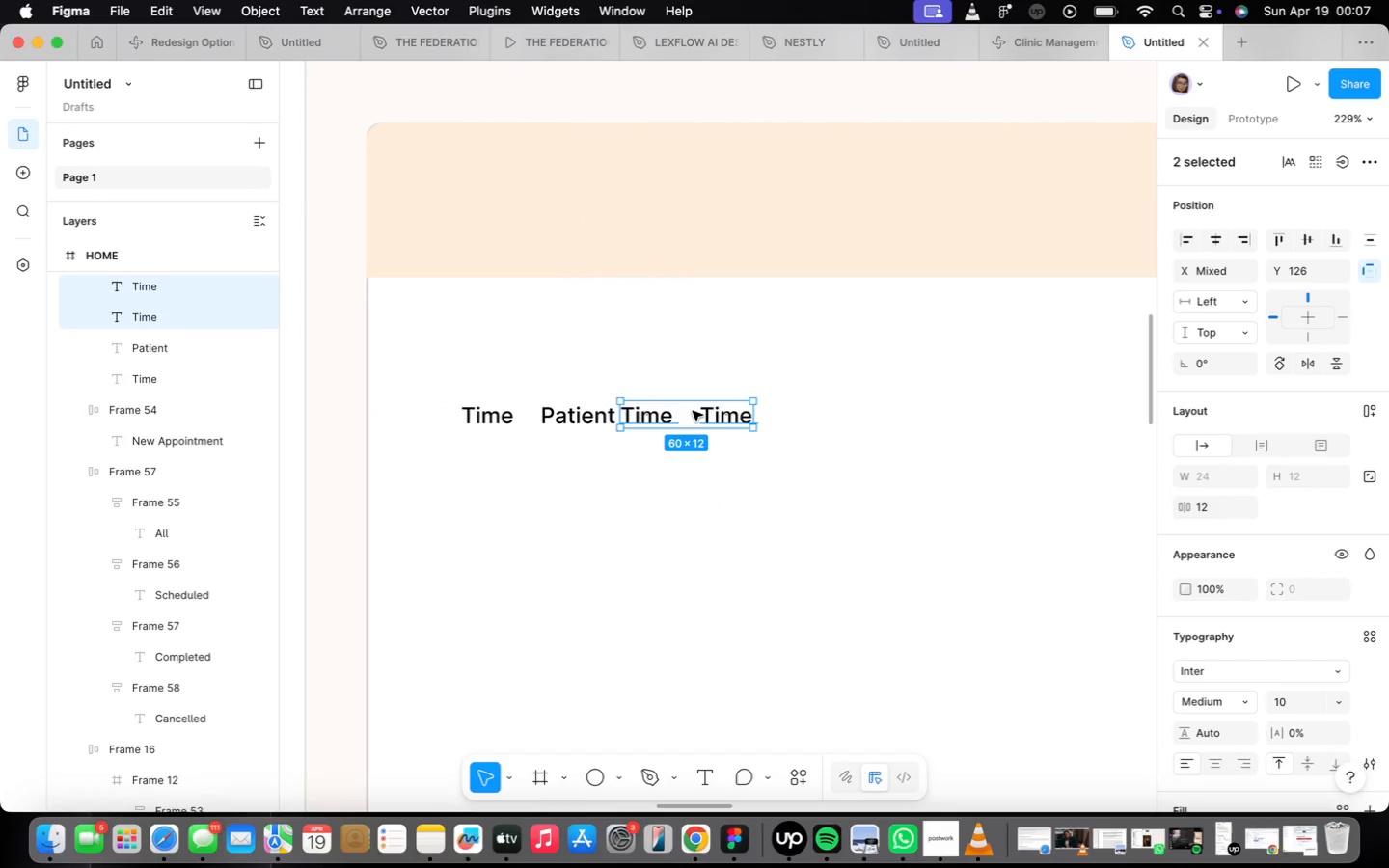 
left_click_drag(start_coordinate=[694, 411], to_coordinate=[724, 413])
 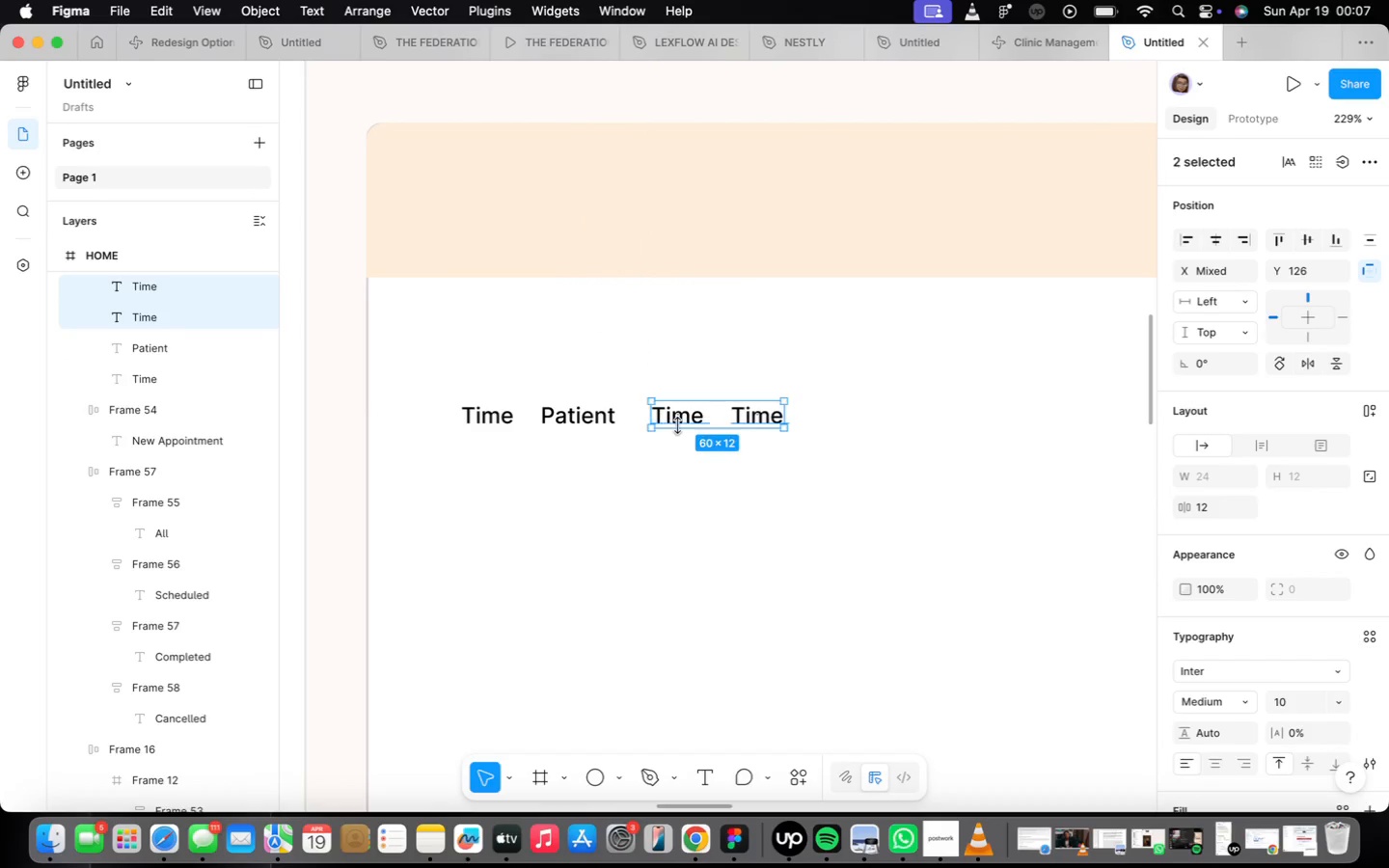 
double_click([679, 420])
 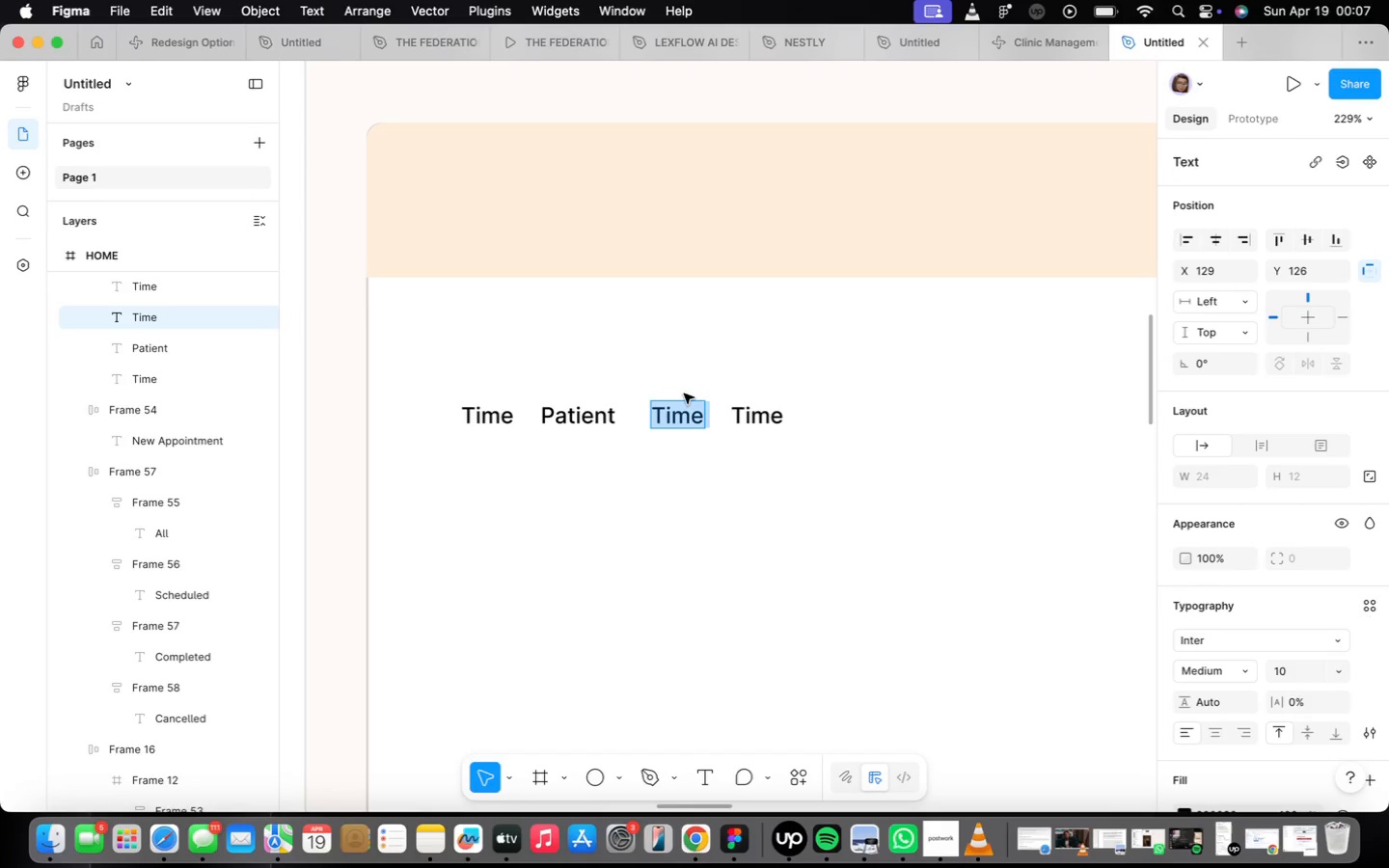 
wait(7.43)
 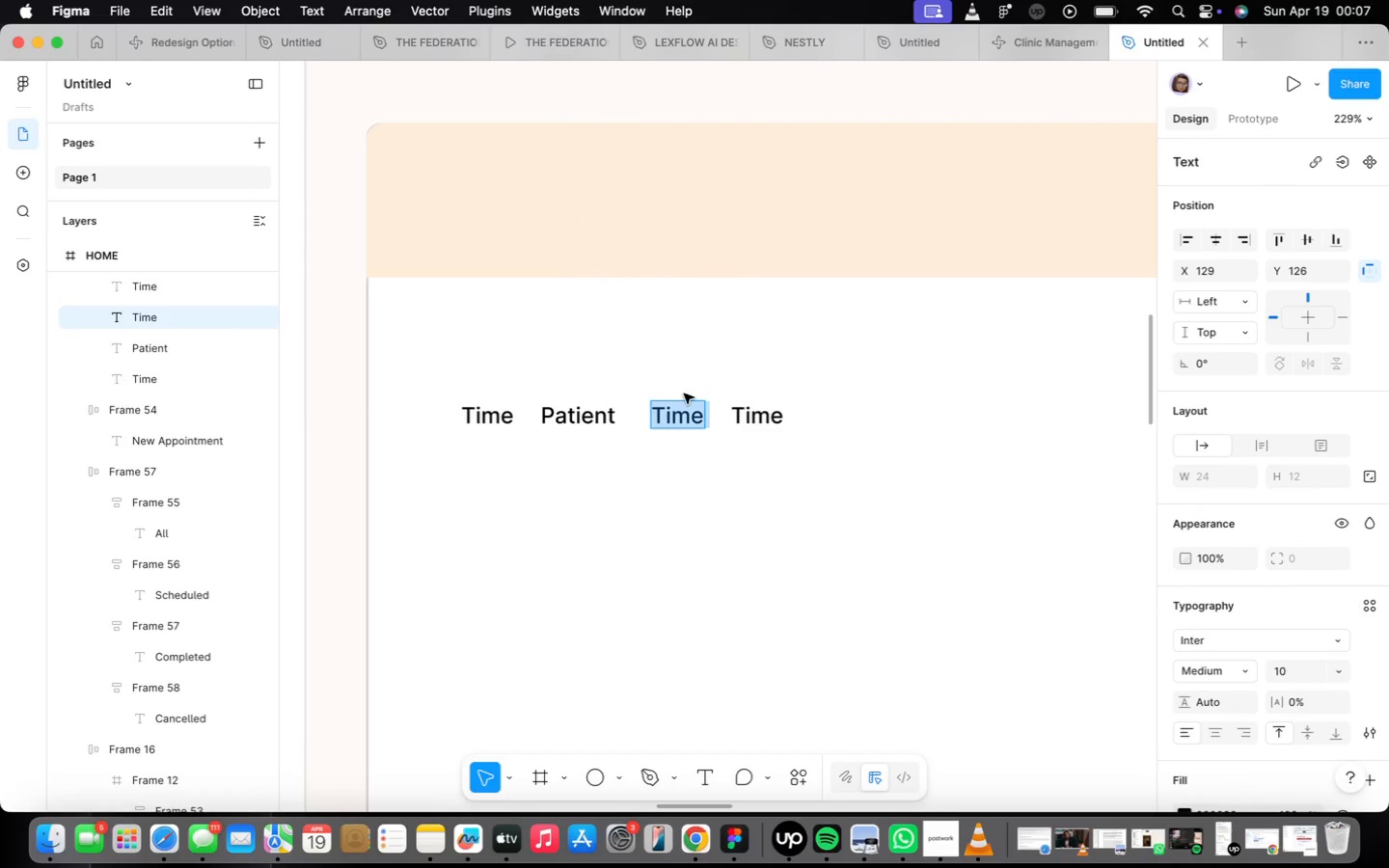 
type(Type)
 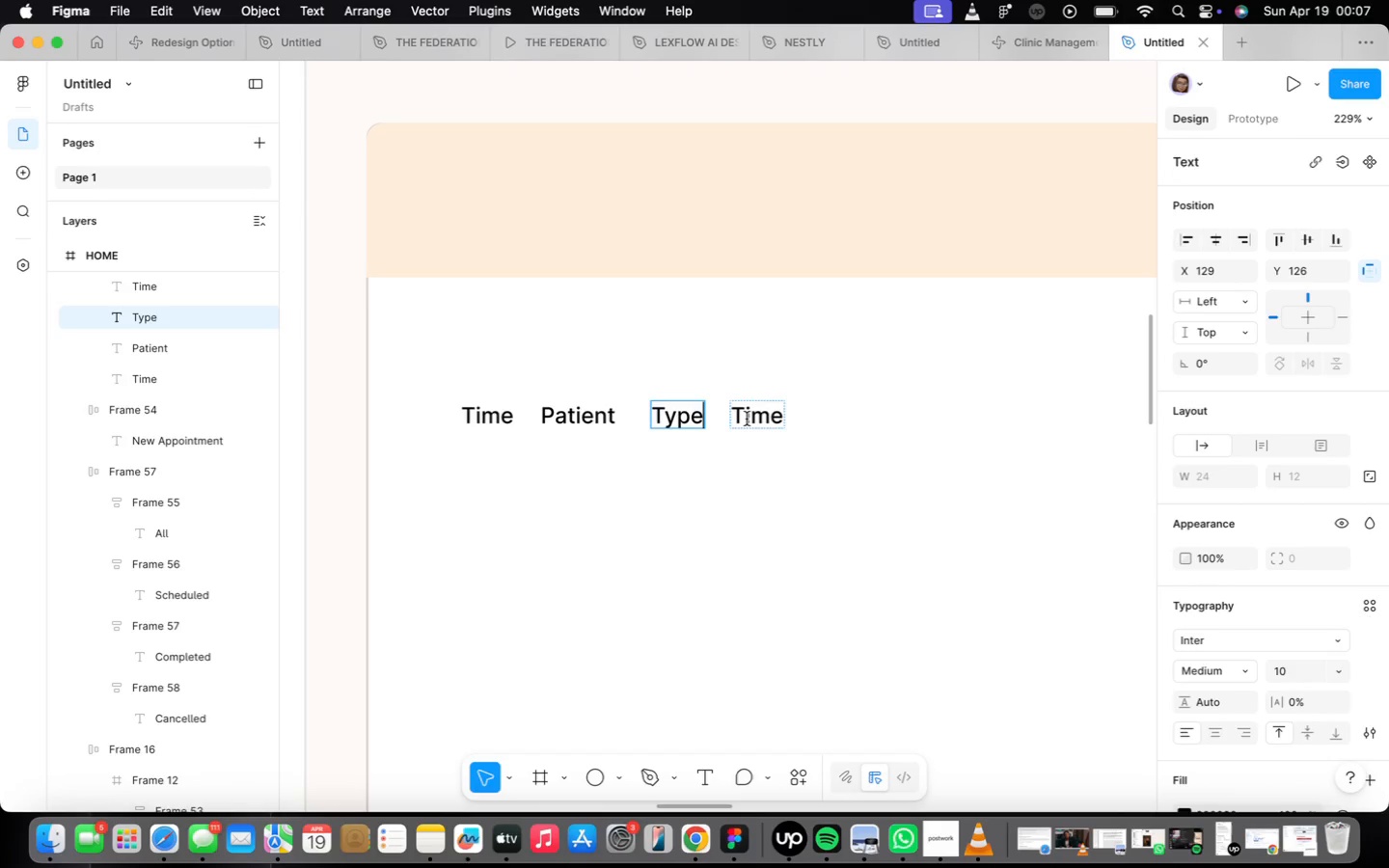 
double_click([747, 419])
 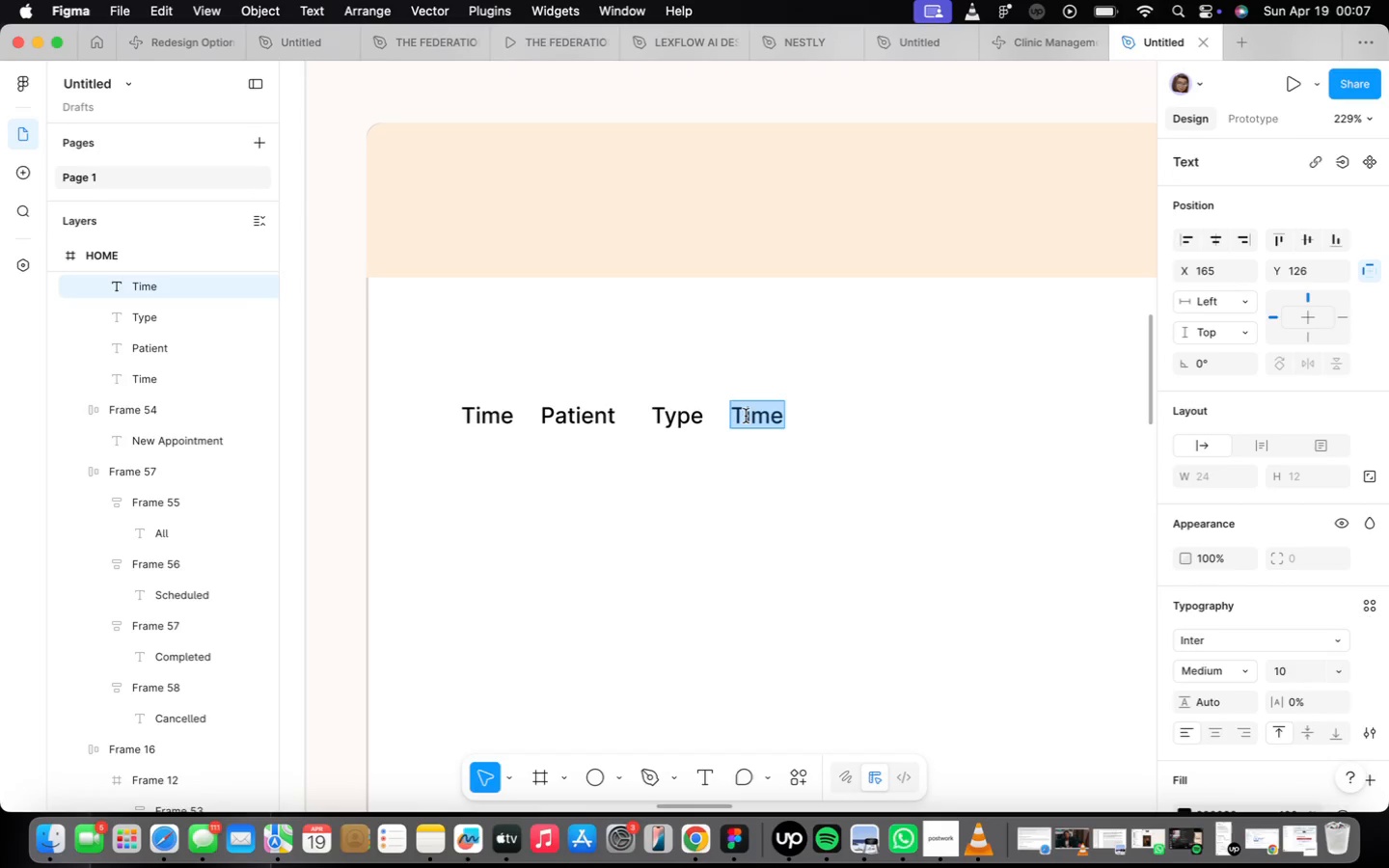 
type(Doctor)
 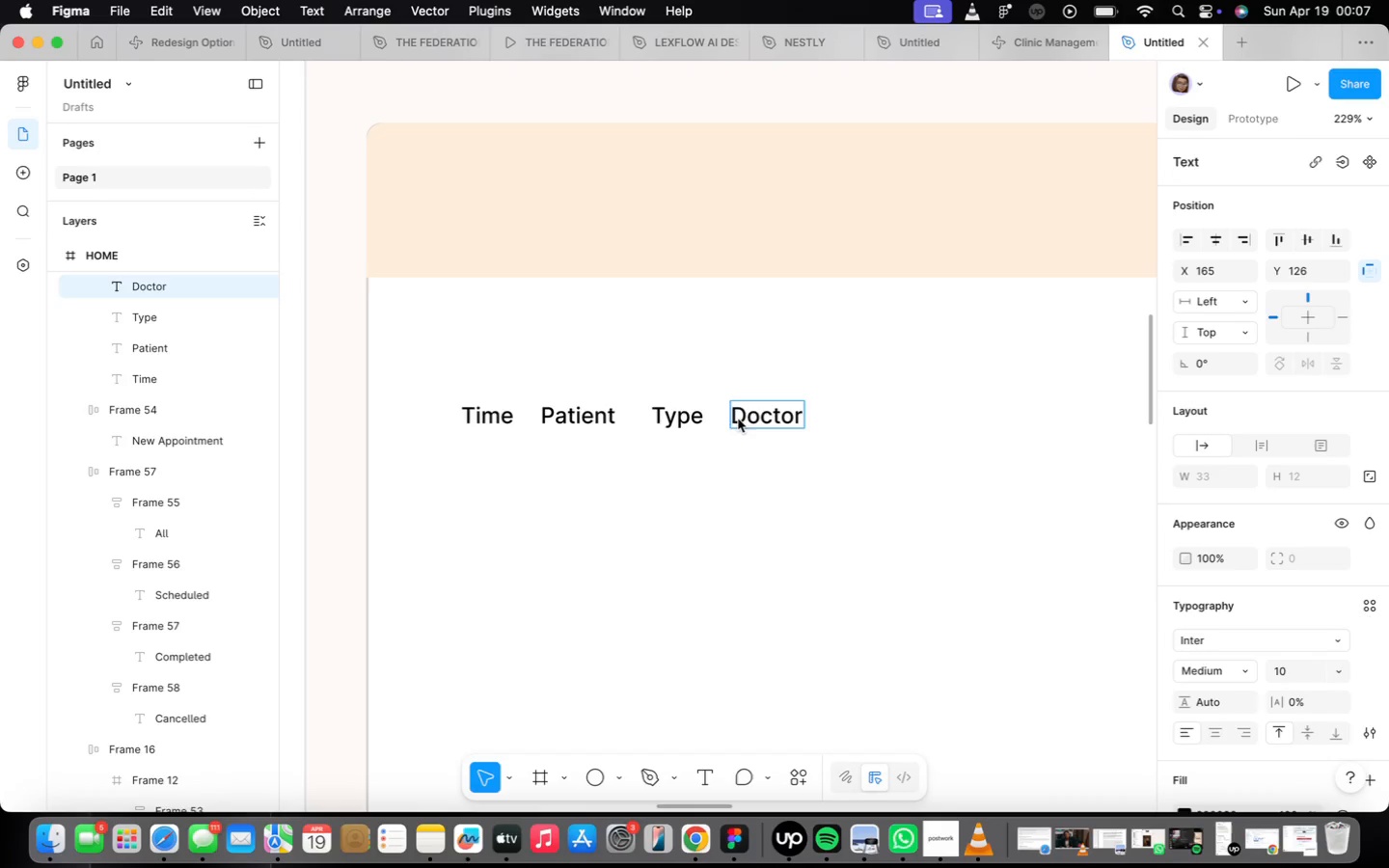 
left_click([690, 573])
 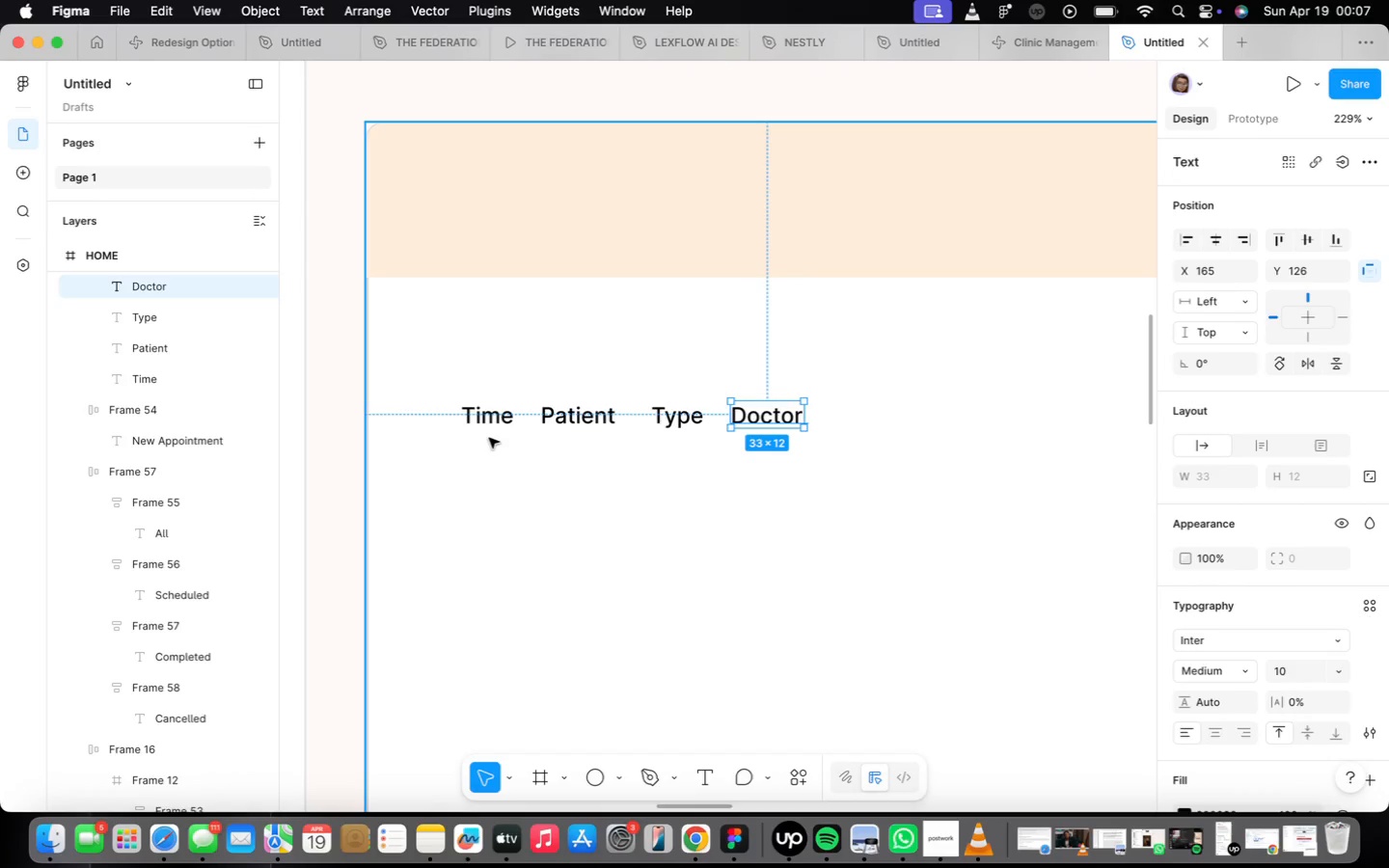 
left_click([493, 425])
 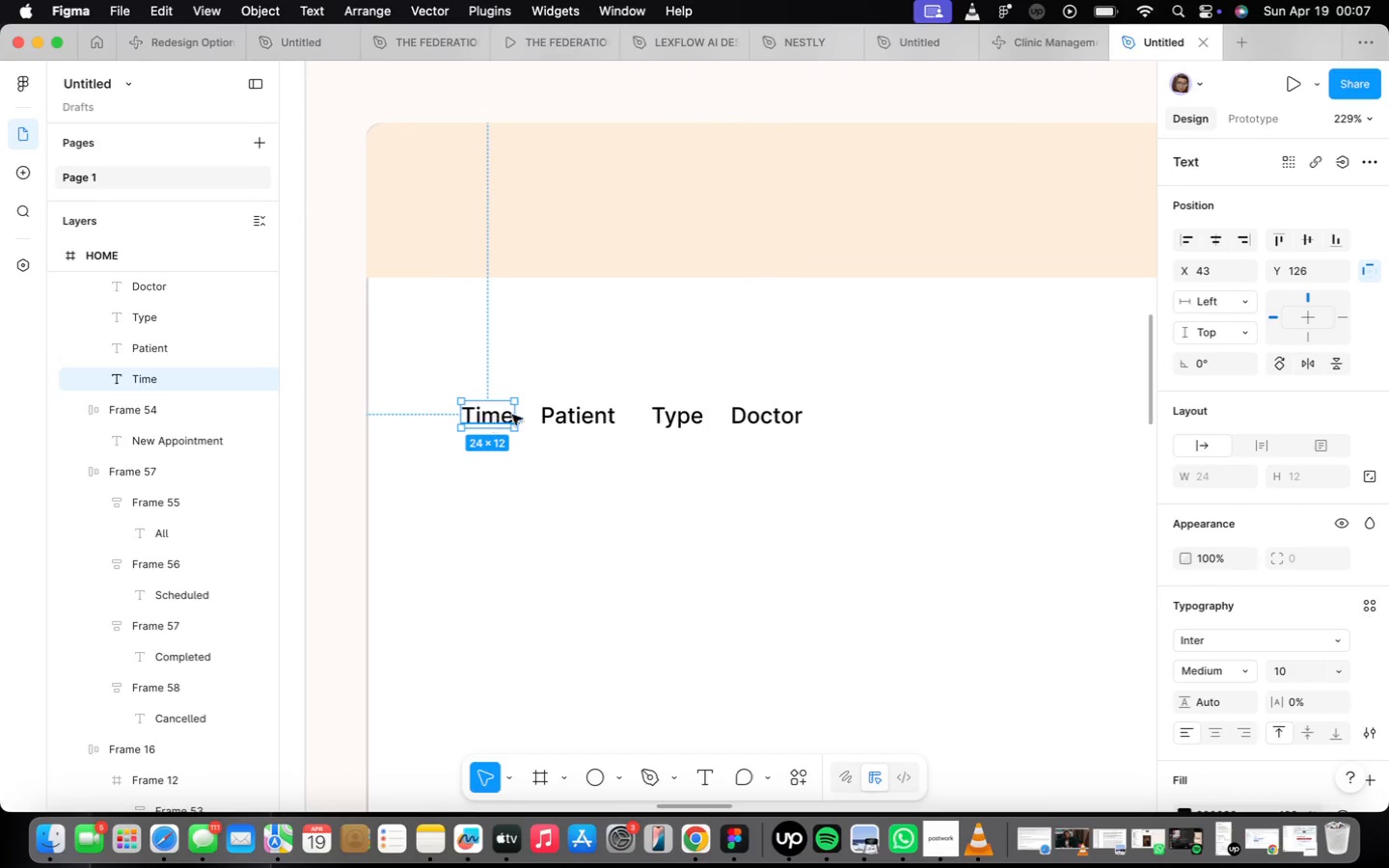 
hold_key(key=ShiftLeft, duration=3.15)
left_click([546, 407])
 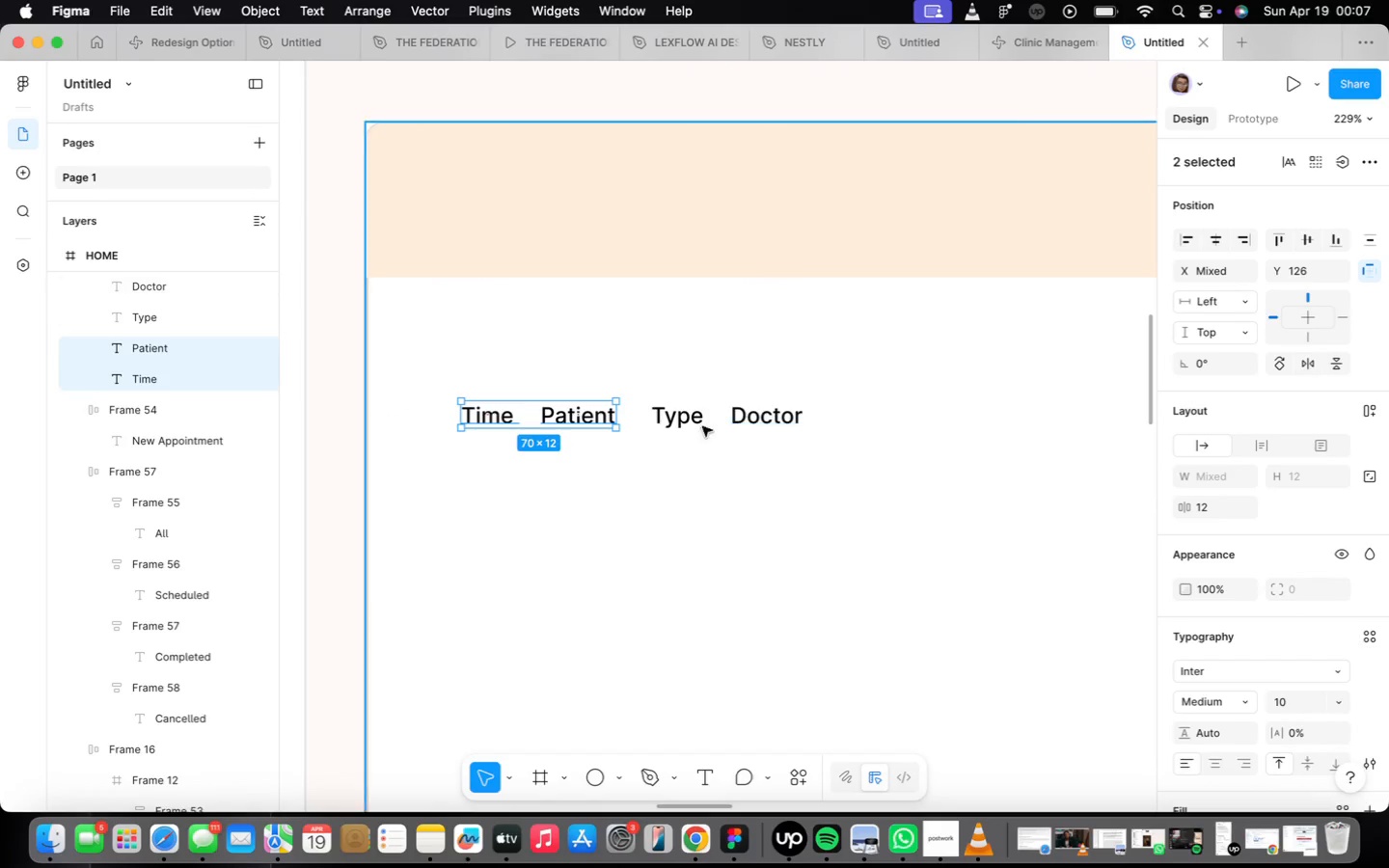 
left_click([684, 430])
 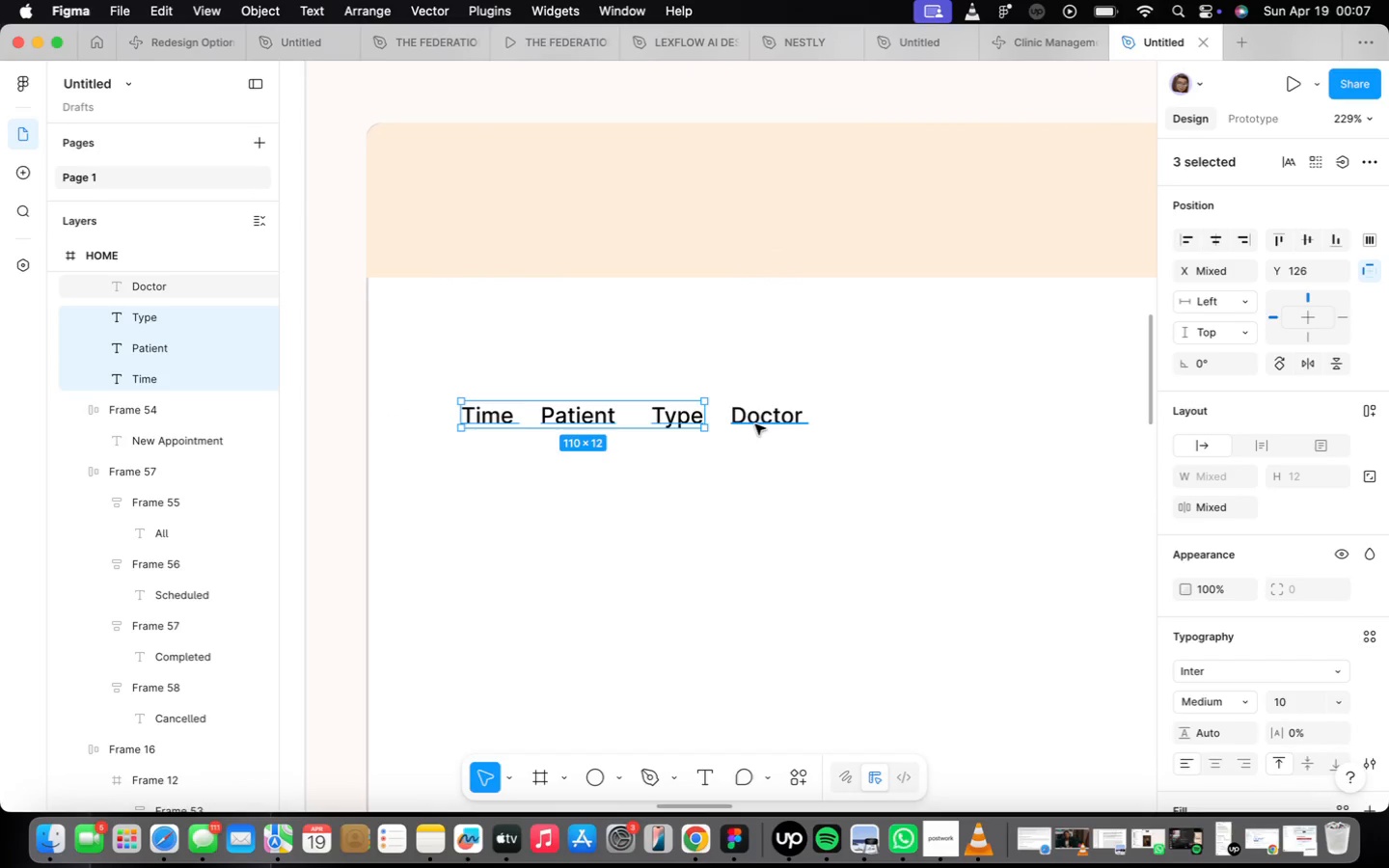 
left_click([755, 424])
 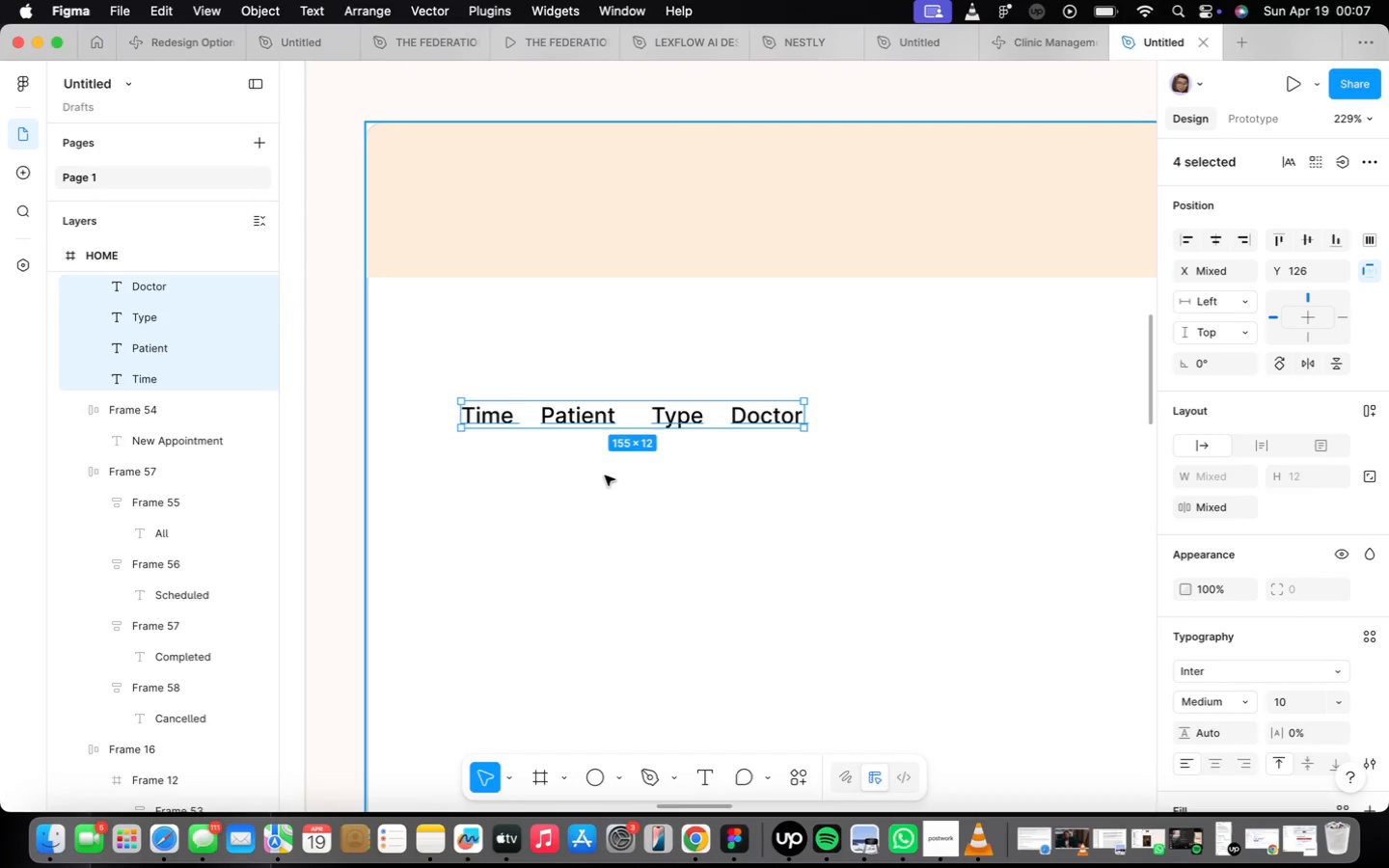 
wait(14.76)
 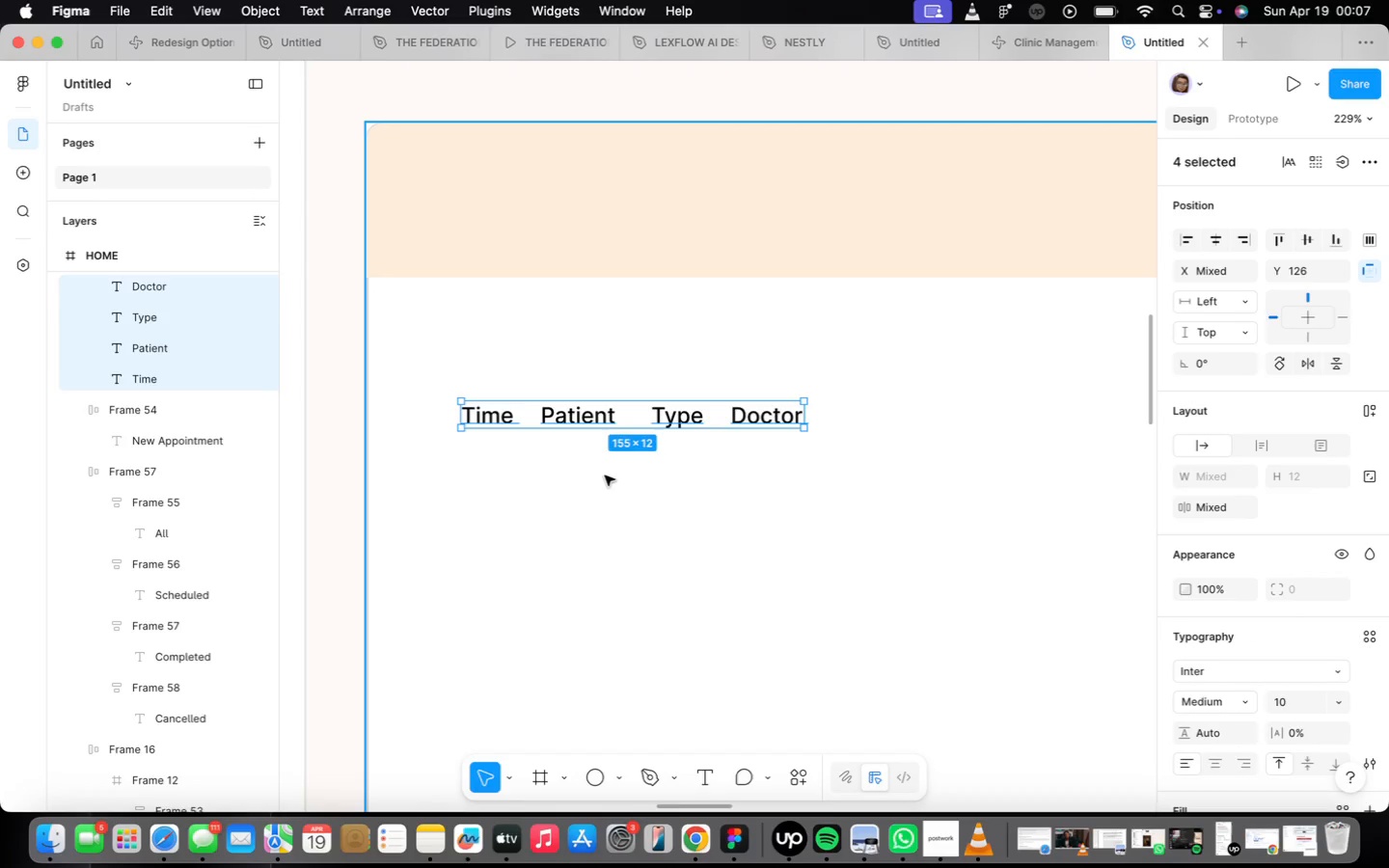 
left_click_drag(start_coordinate=[563, 415], to_coordinate=[553, 212])
 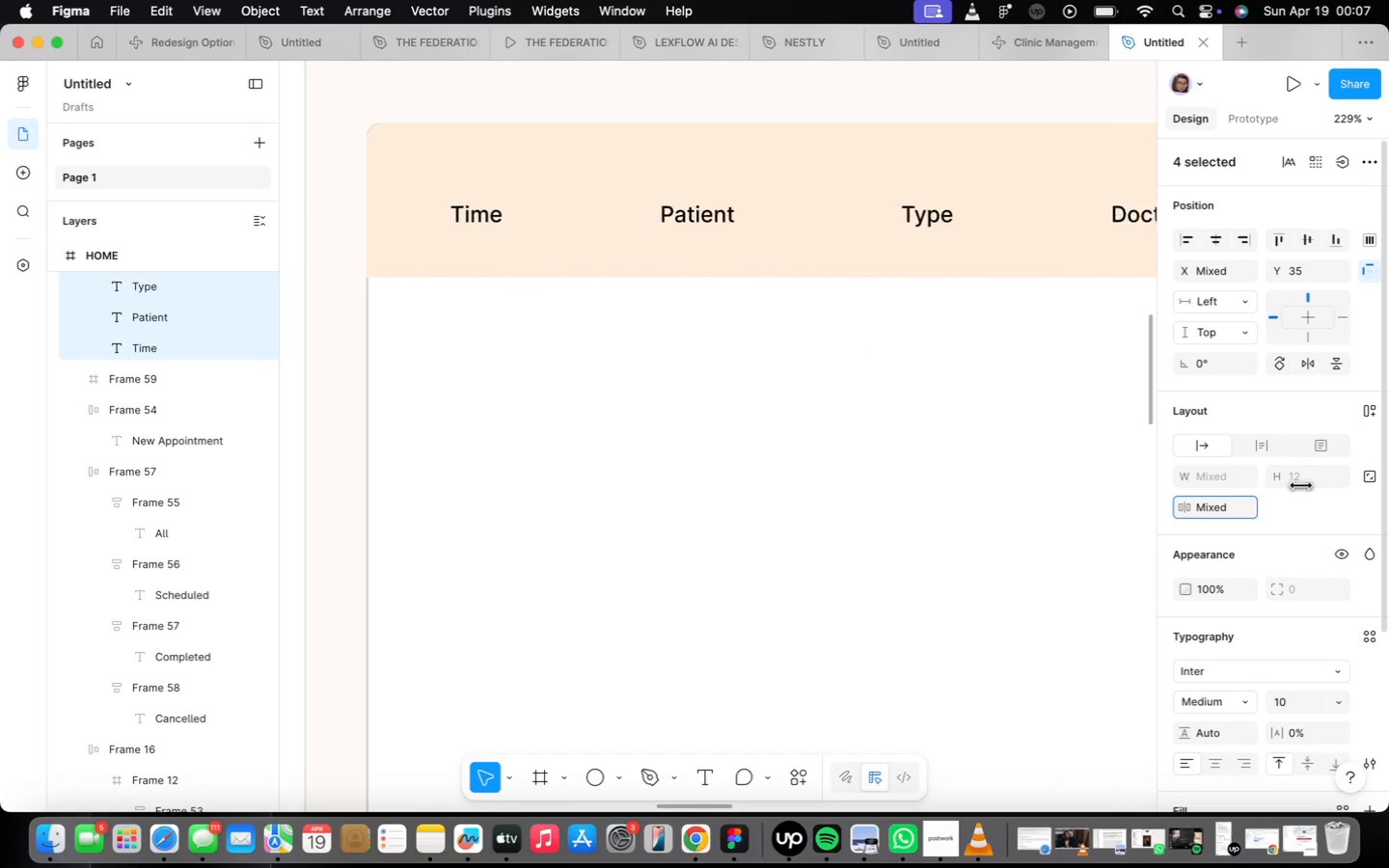 
wait(6.3)
 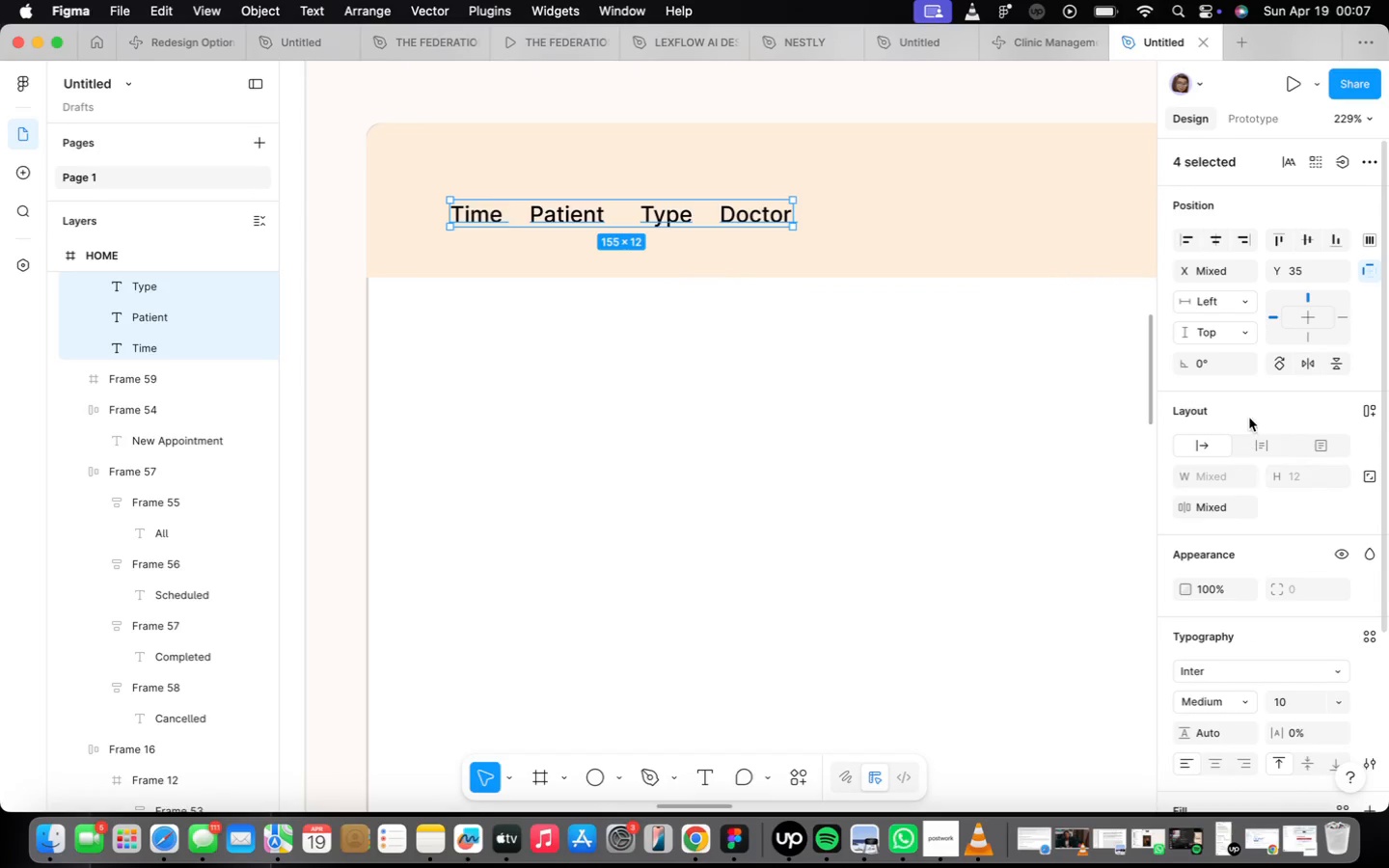 
scroll: coordinate [698, 431], scroll_direction: down, amount: 5.0
 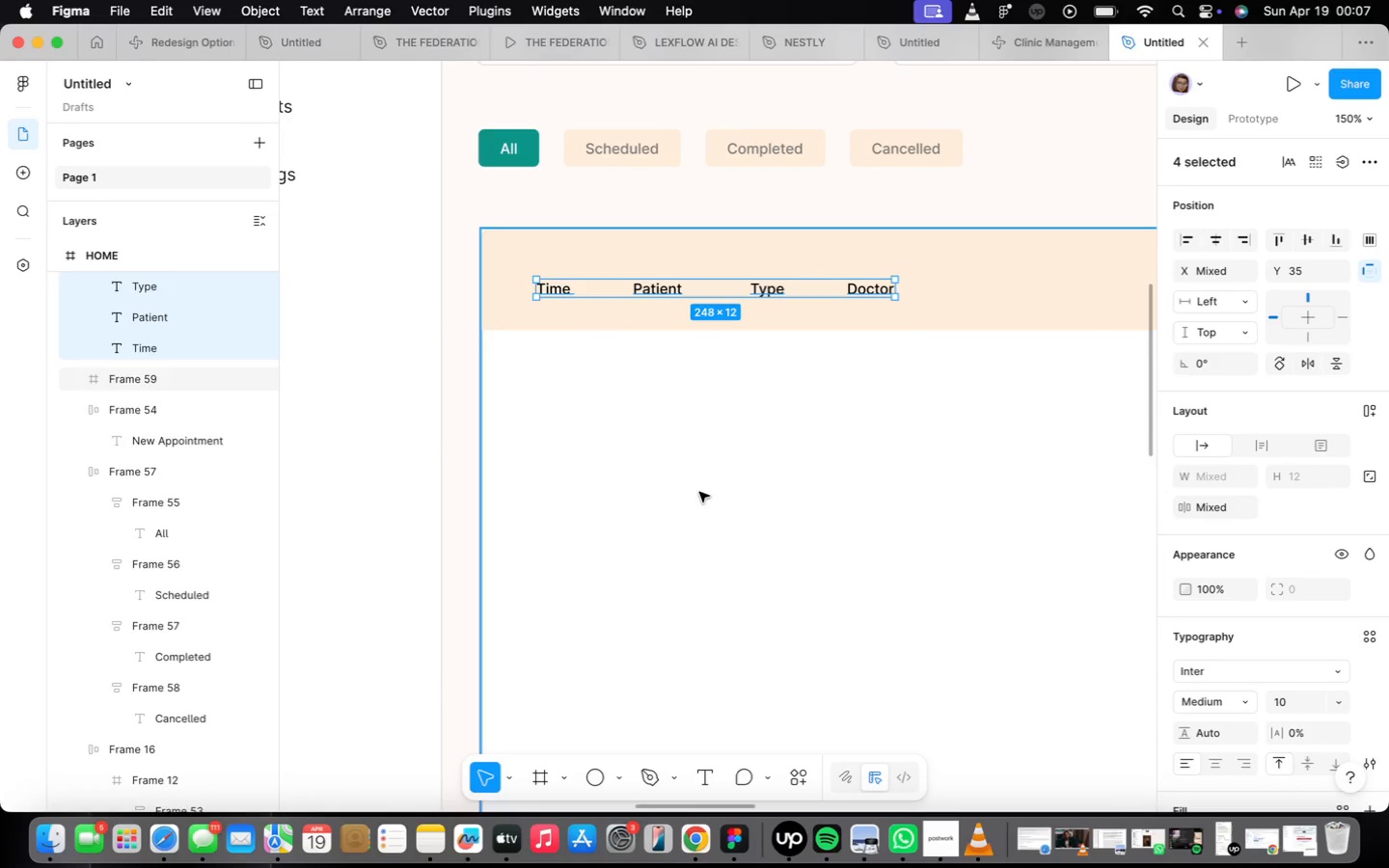 
wait(8.04)
 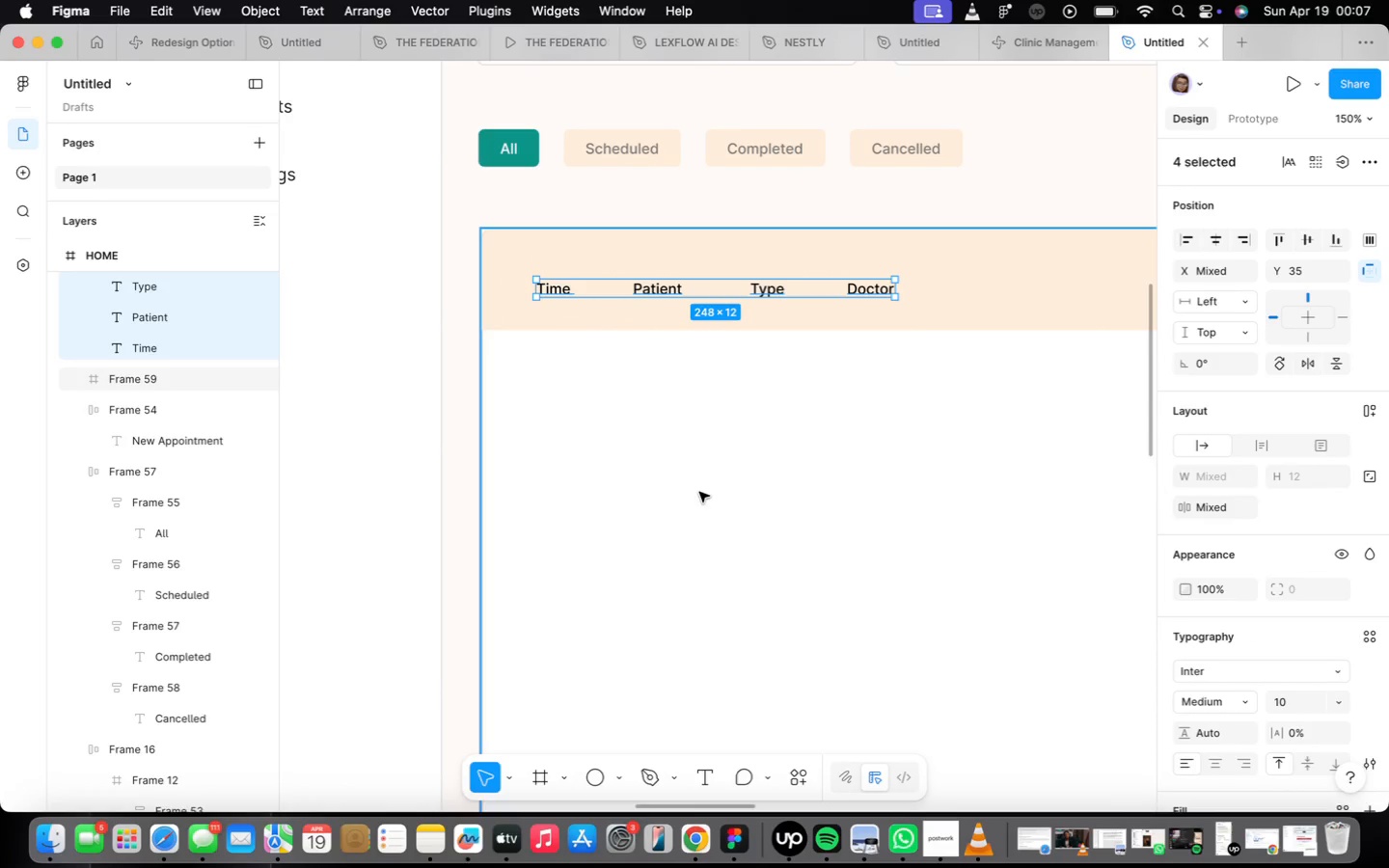 
scroll: coordinate [974, 502], scroll_direction: down, amount: 16.0
 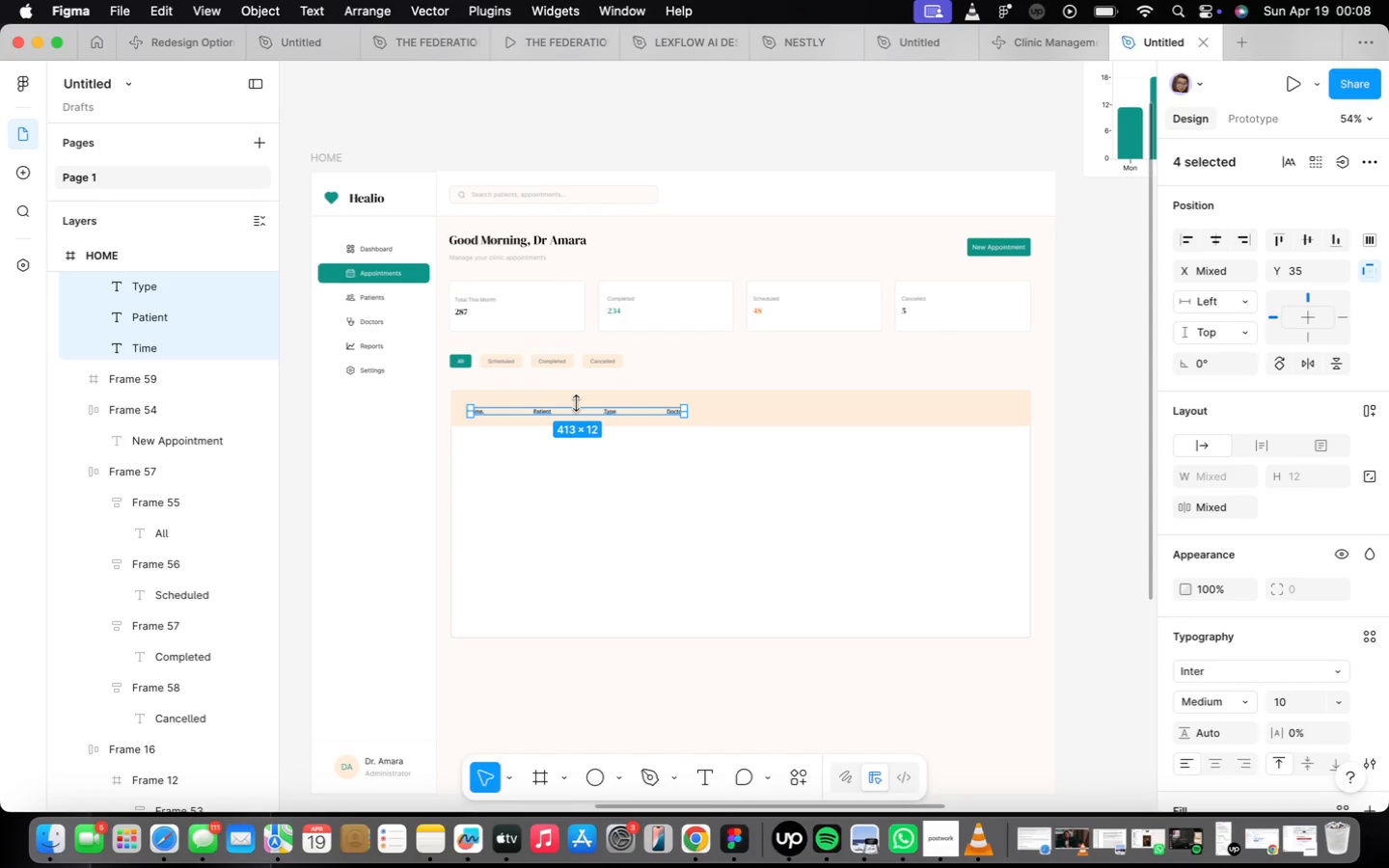 
wait(18.6)
 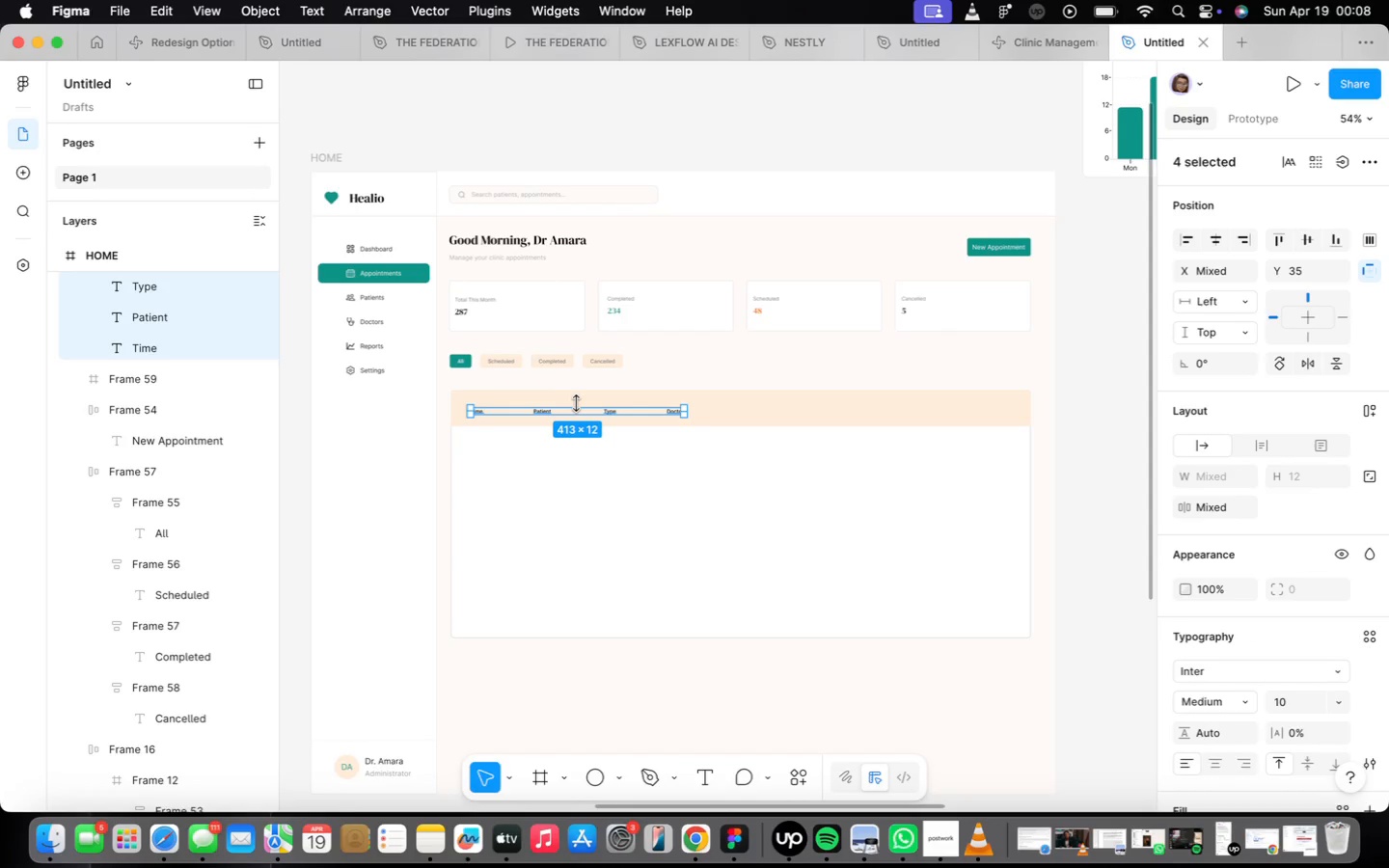 
scroll: coordinate [602, 390], scroll_direction: up, amount: 10.0
 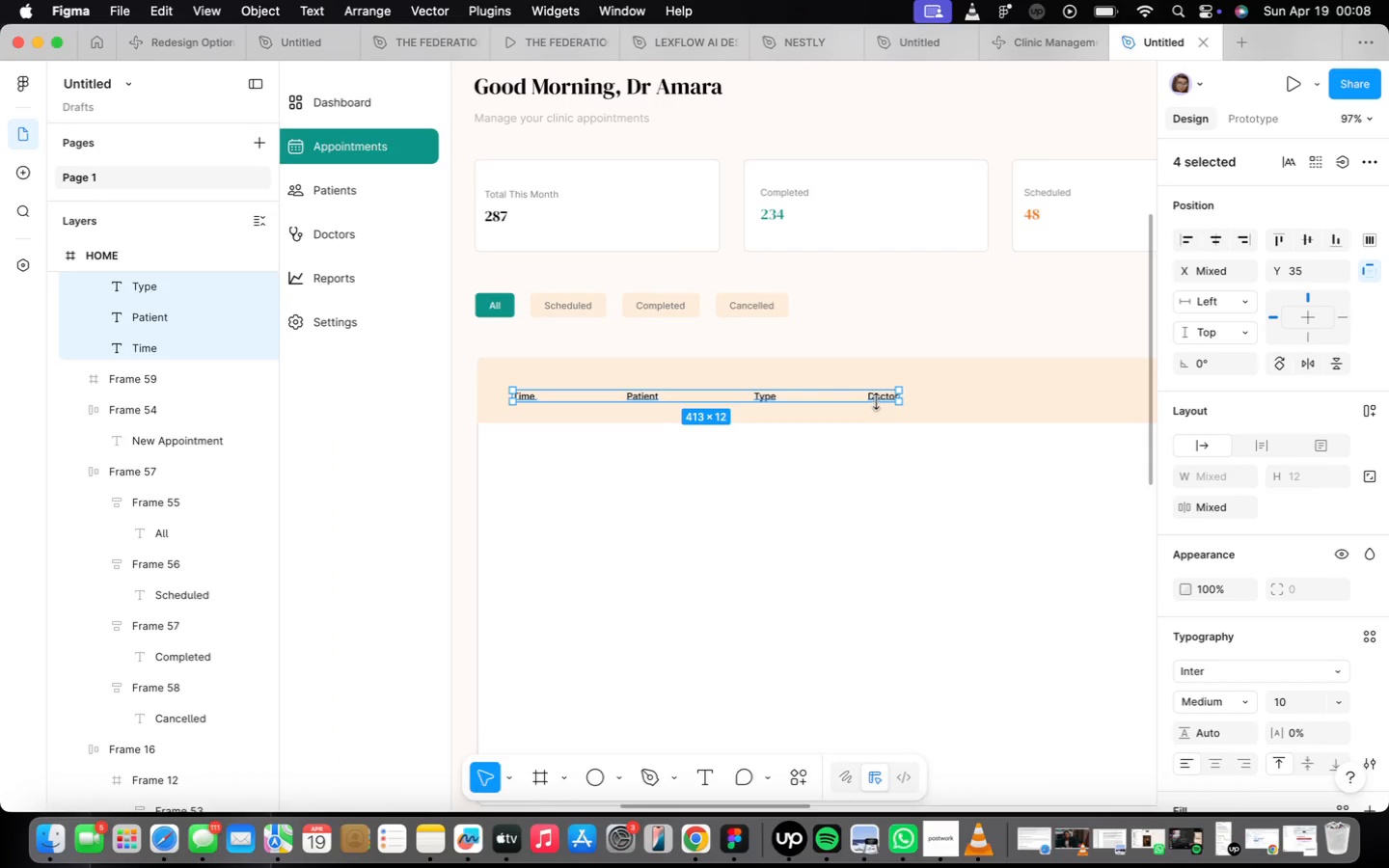 
key(Shift+ShiftLeft)
 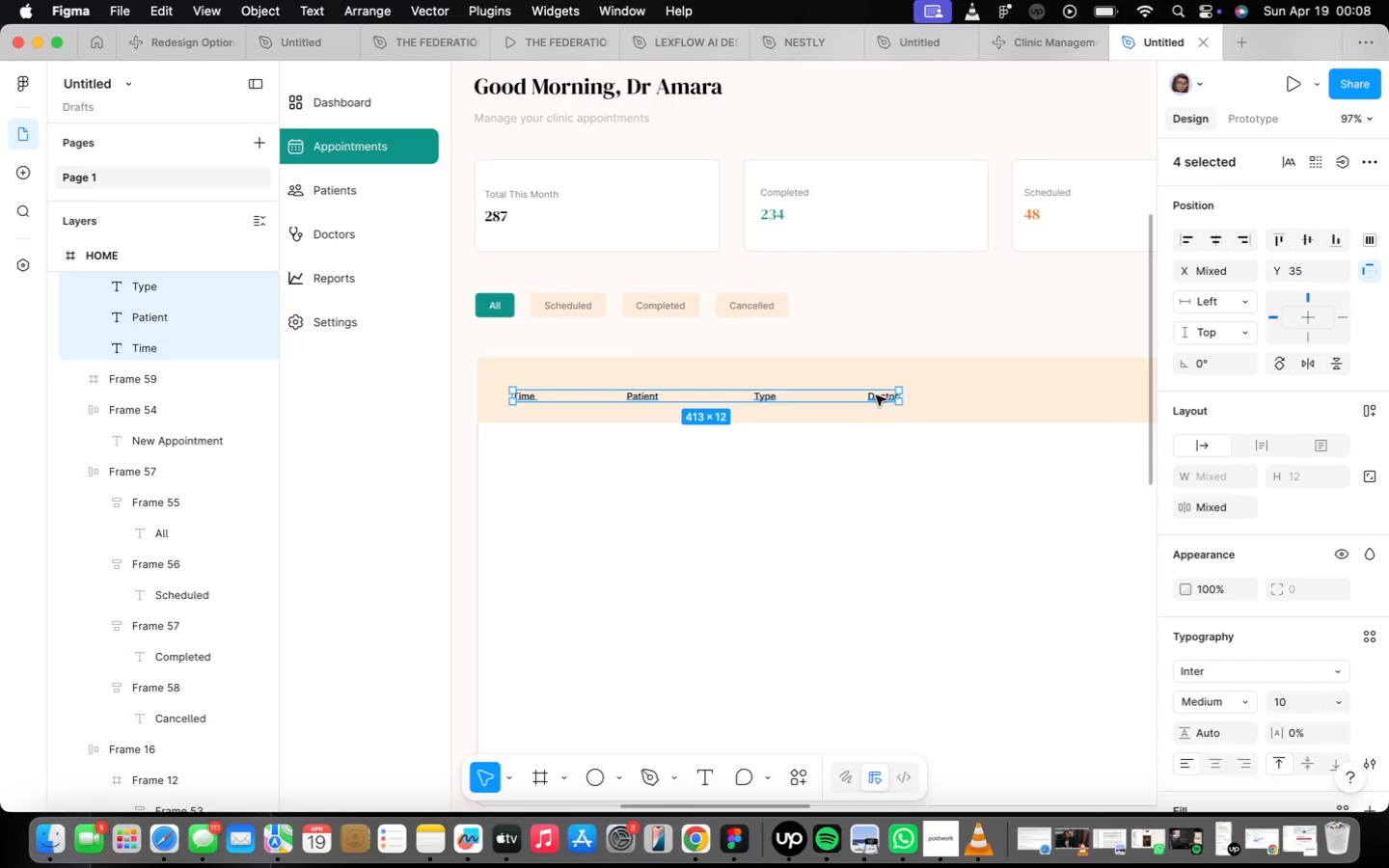 
key(Shift+A)
 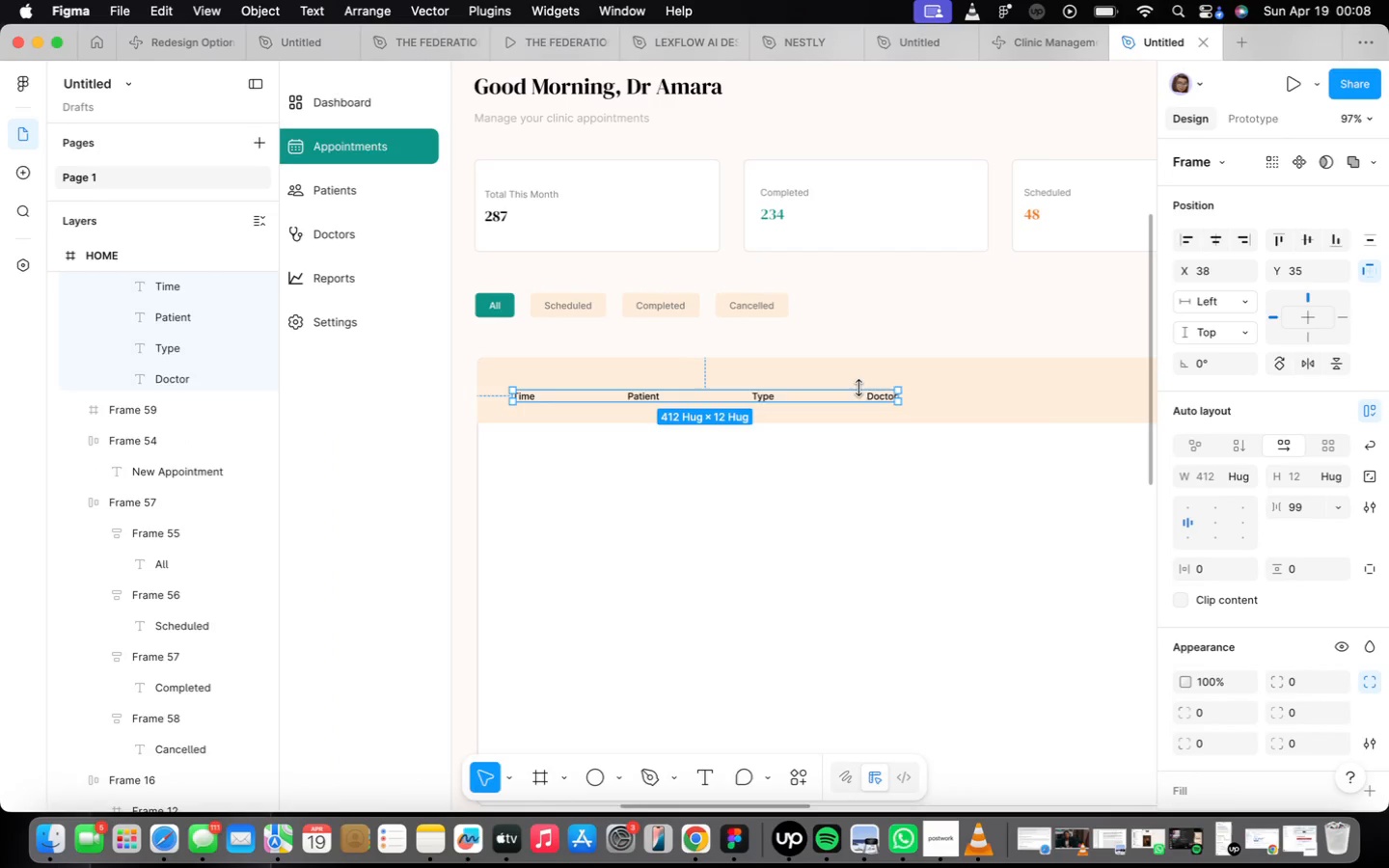 
double_click([879, 398])
 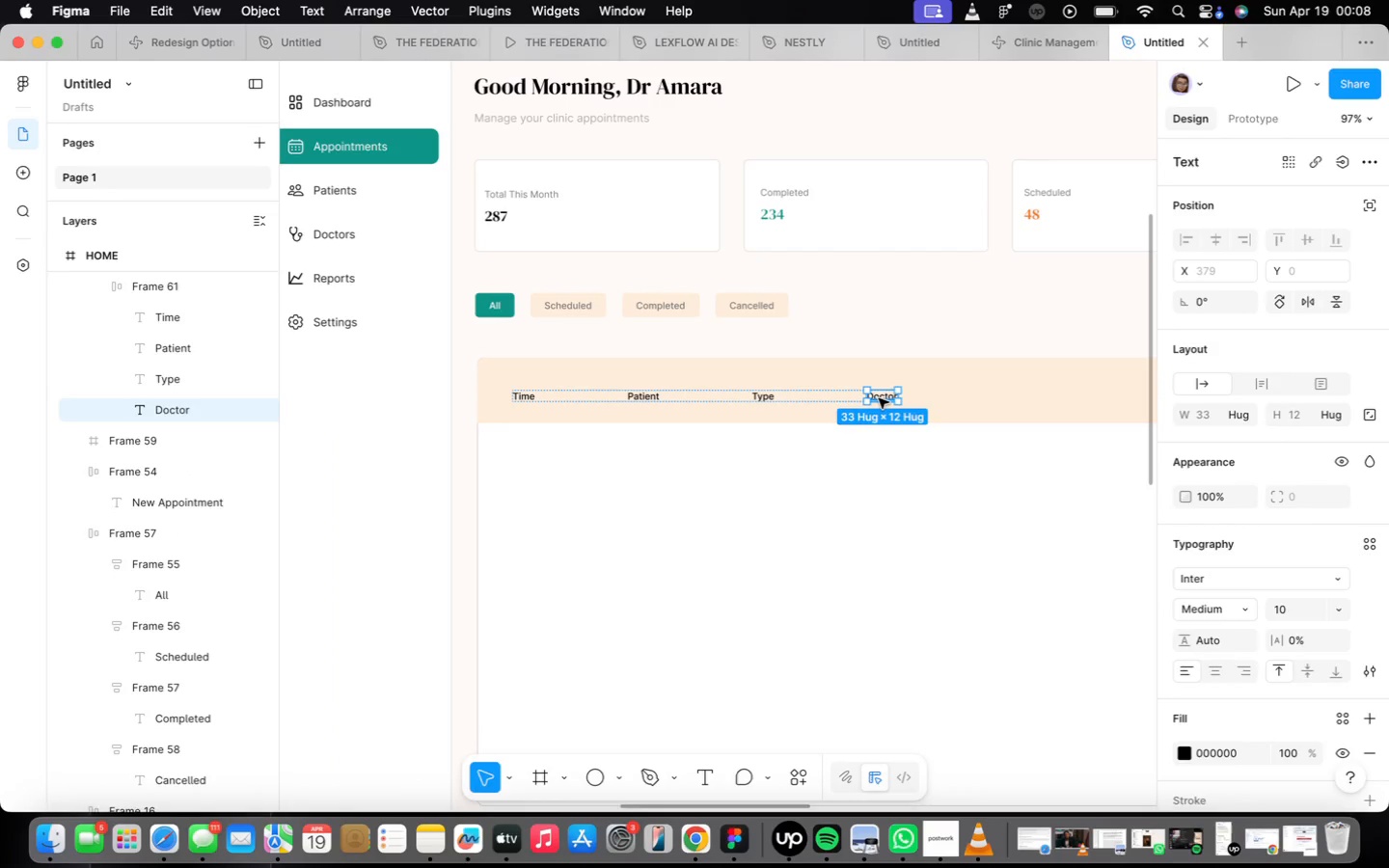 
key(Meta+CommandLeft)
 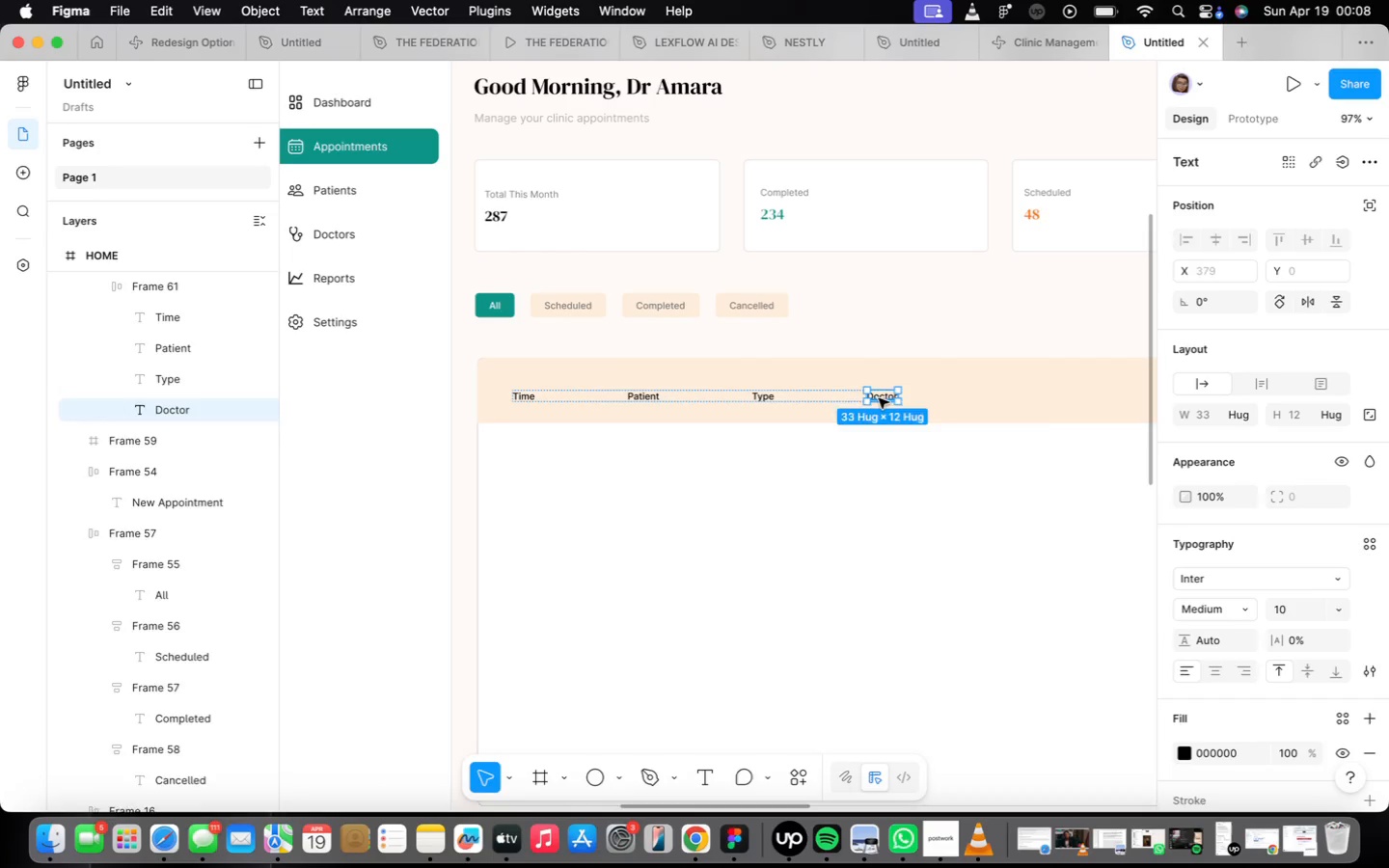 
key(Meta+D)
 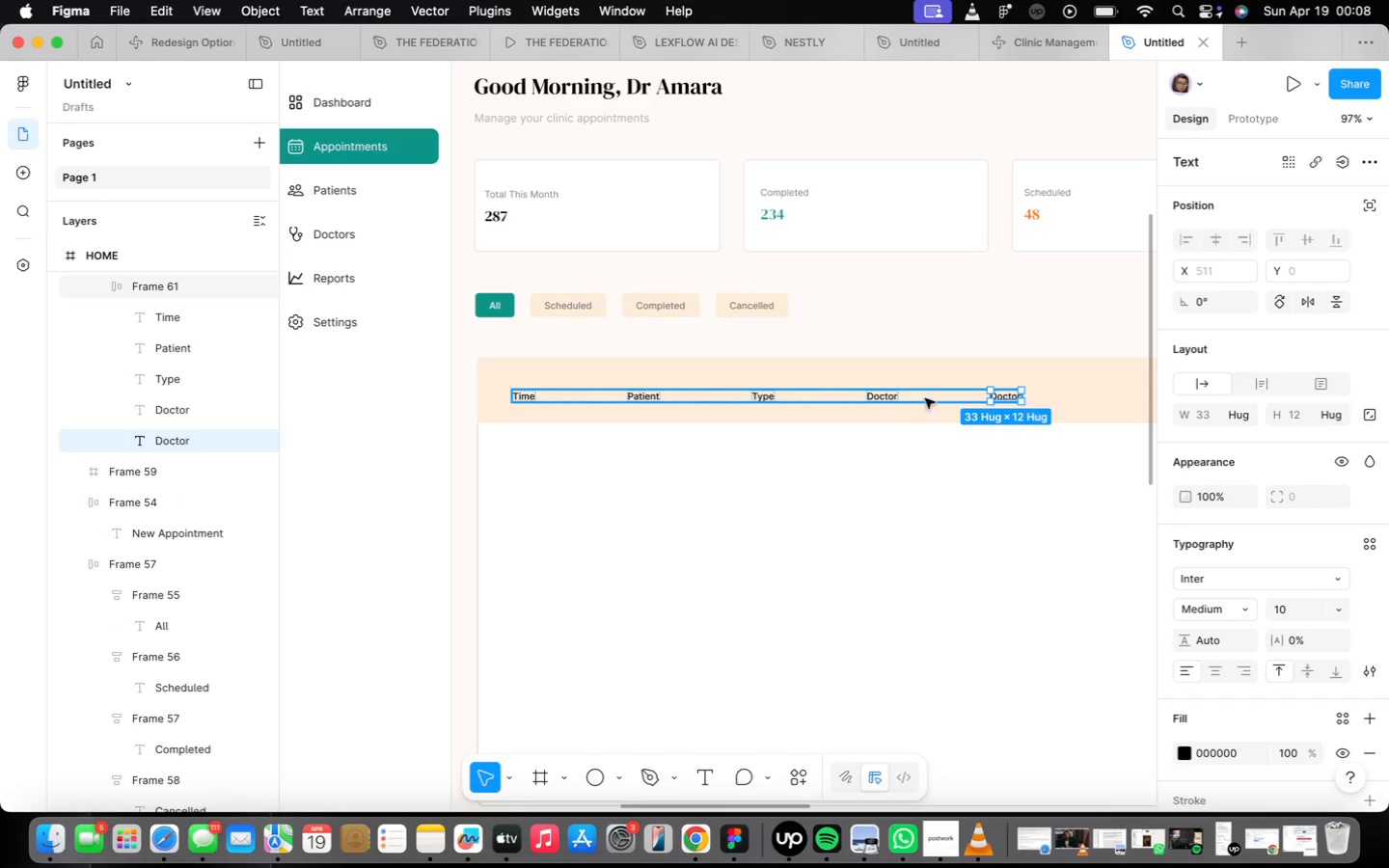 
left_click([928, 358])
 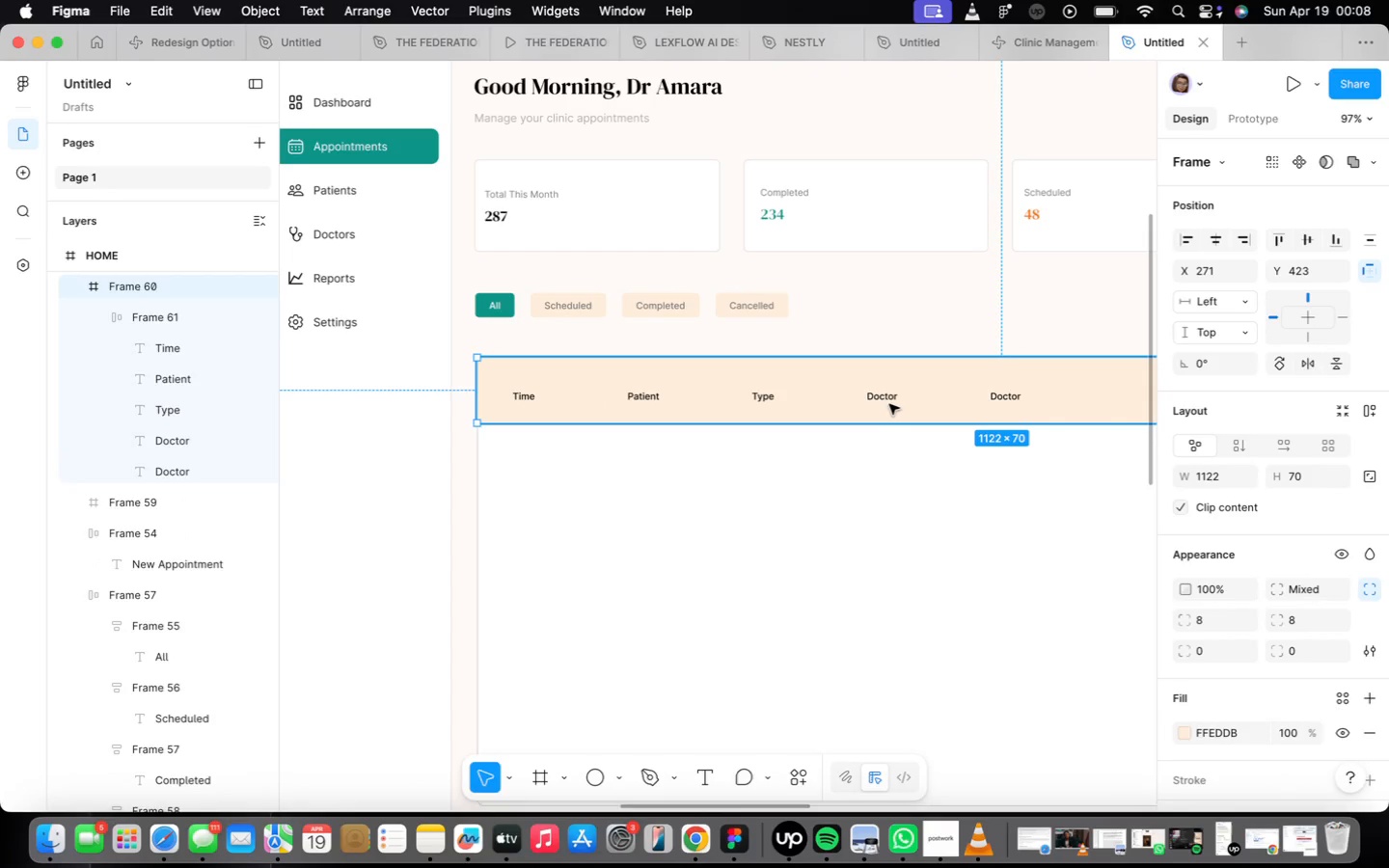 
double_click([888, 401])
 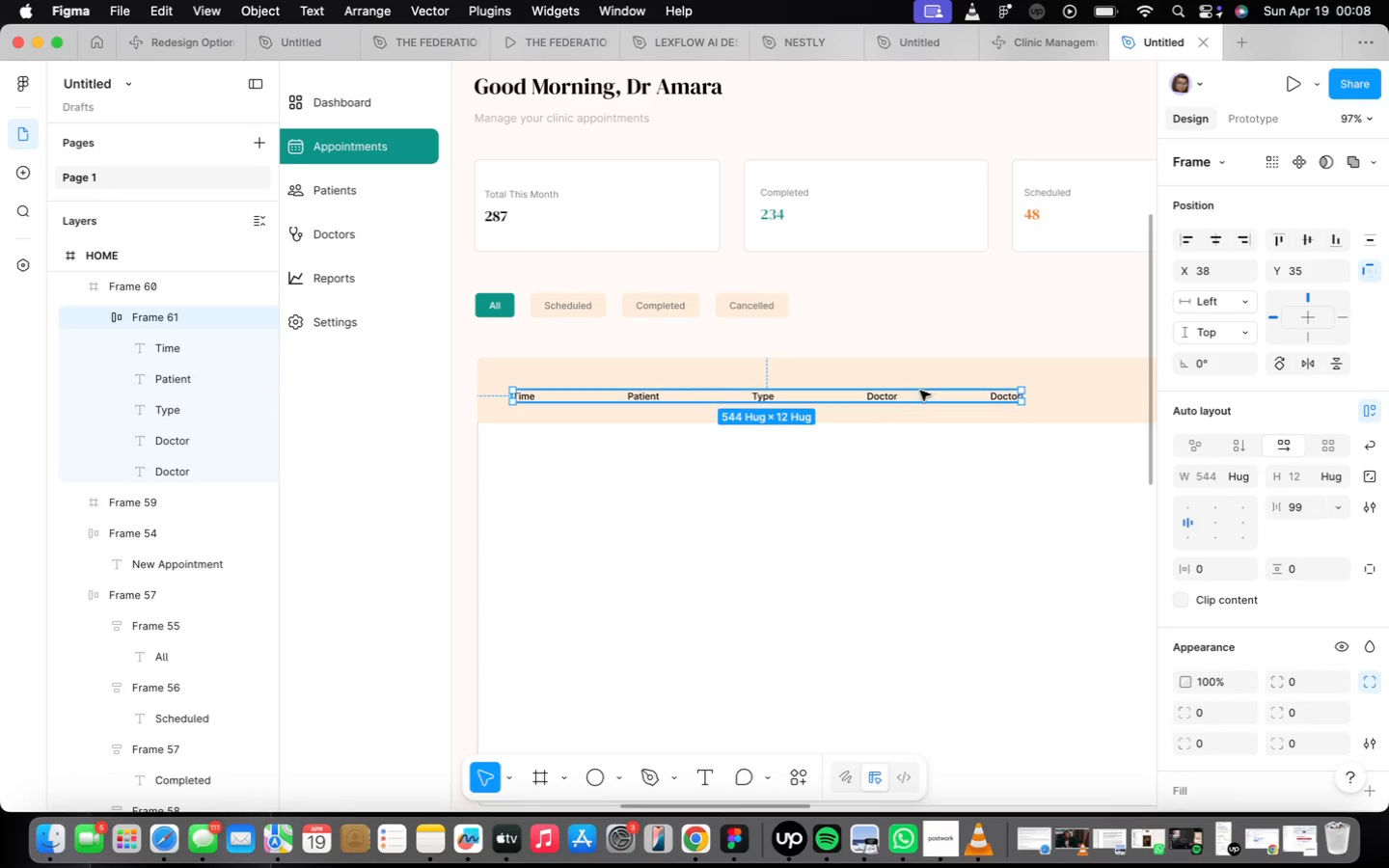 
left_click_drag(start_coordinate=[922, 394], to_coordinate=[921, 381])
 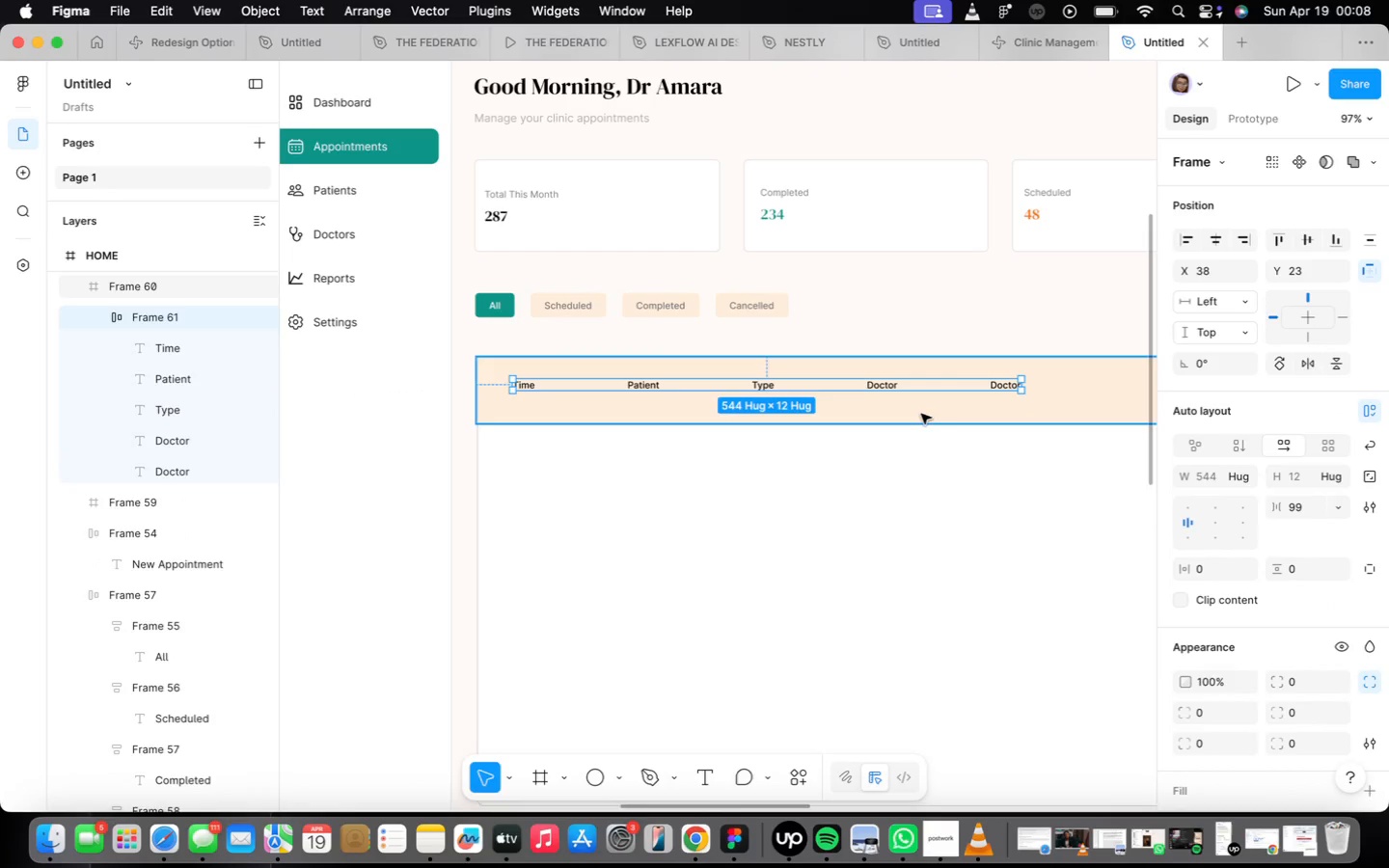 
left_click([921, 414])
 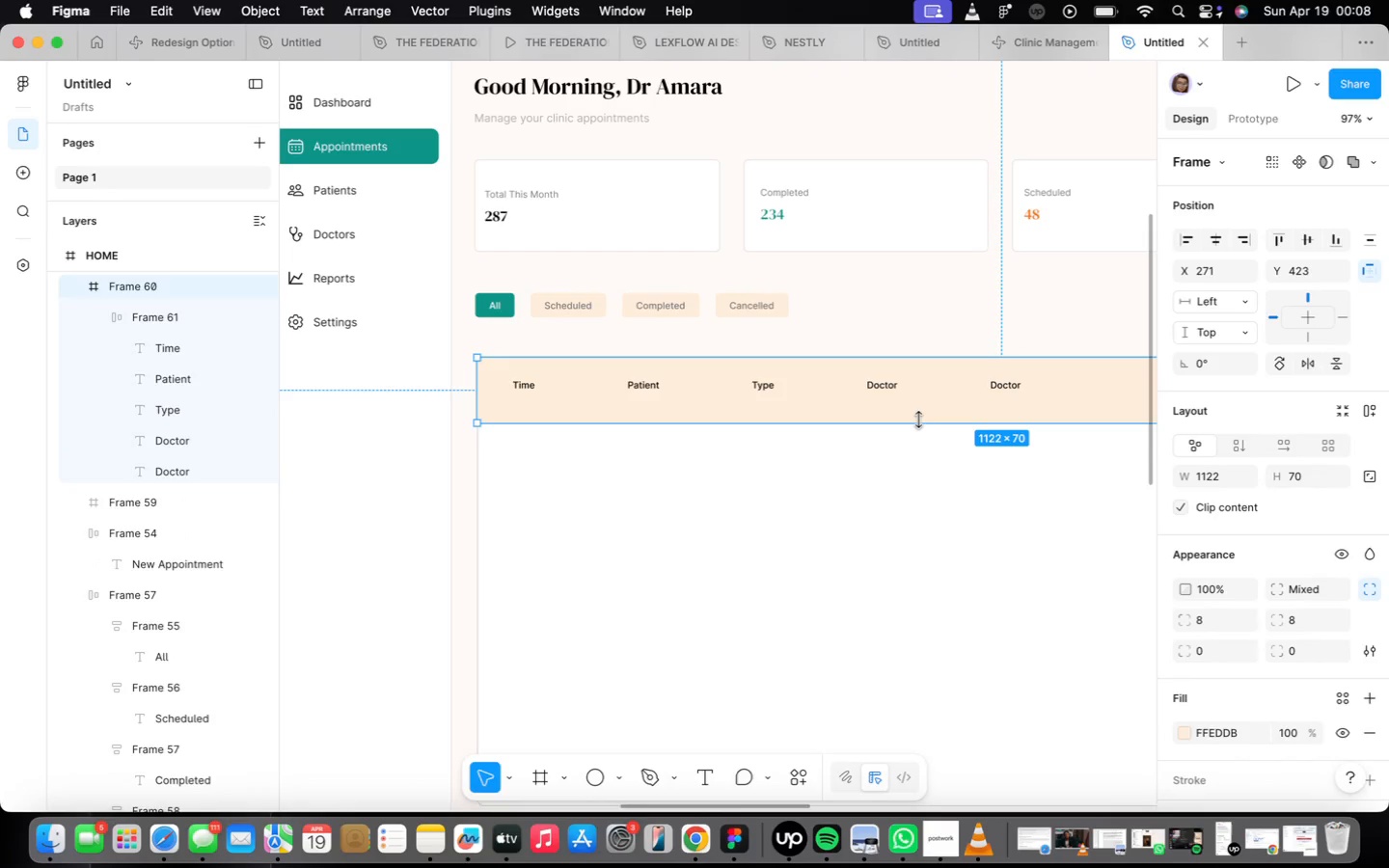 
left_click_drag(start_coordinate=[918, 420], to_coordinate=[916, 410])
 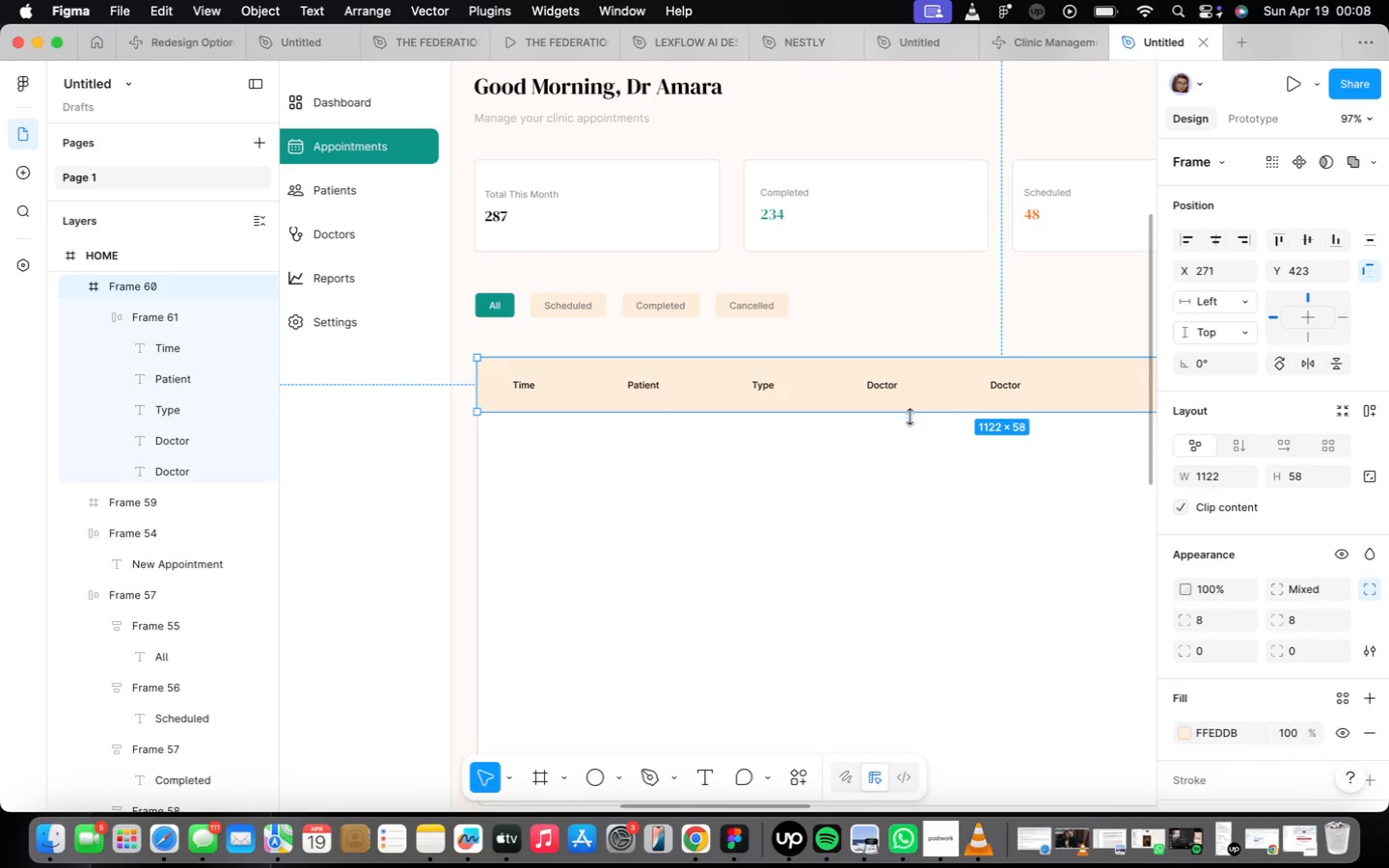 
left_click([853, 461])
 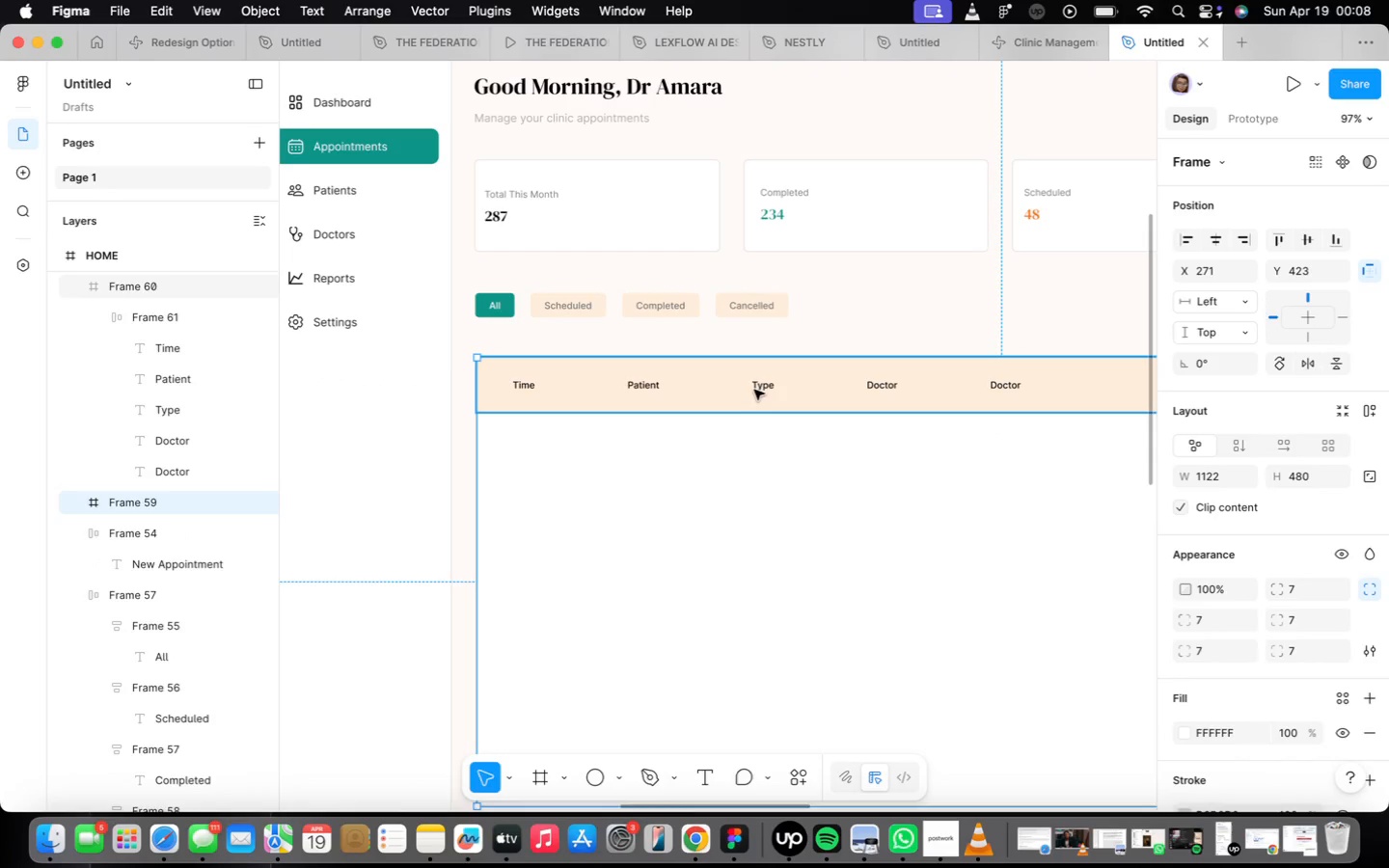 
double_click([757, 393])
 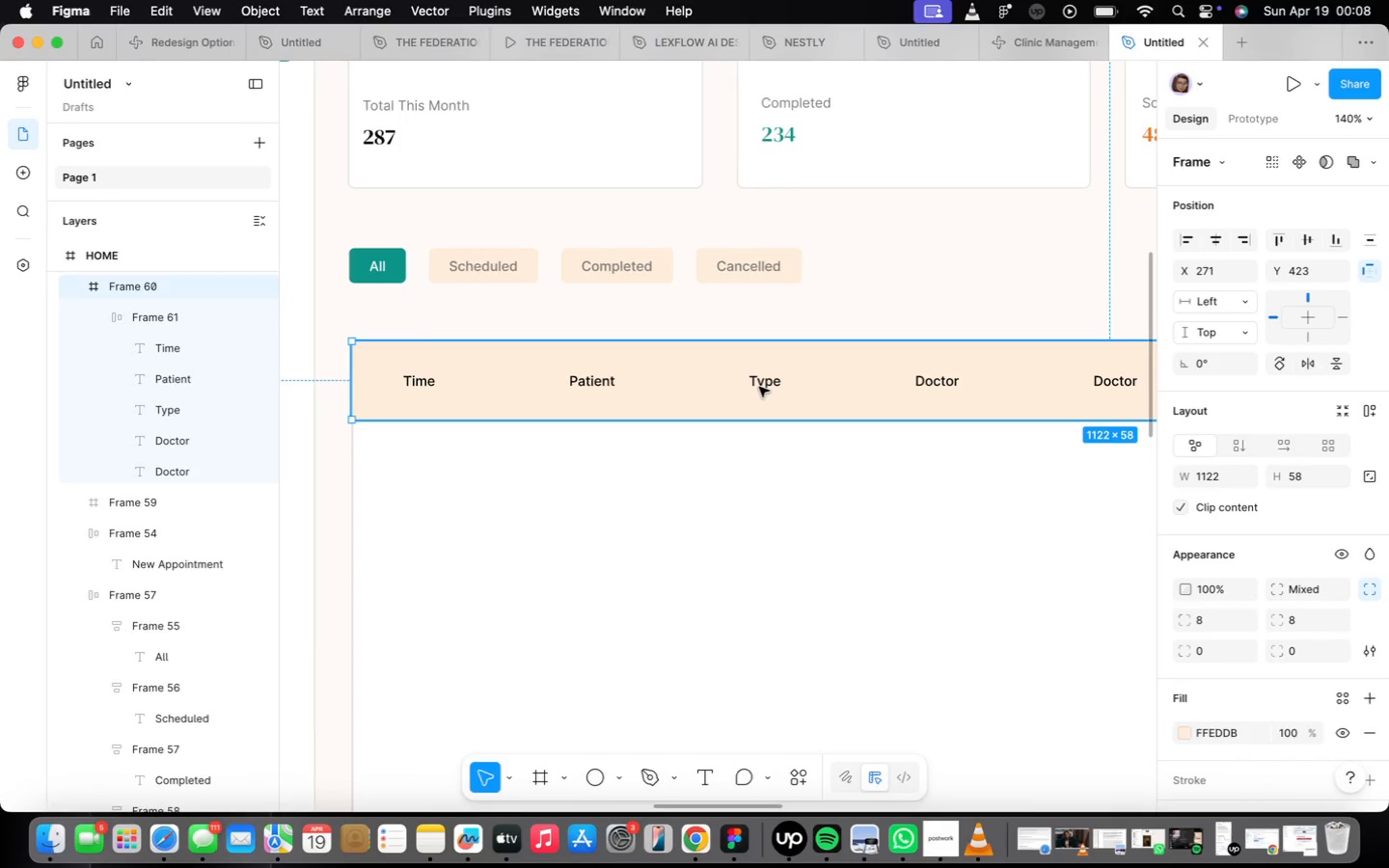 
scroll: coordinate [758, 393], scroll_direction: up, amount: 3.0
 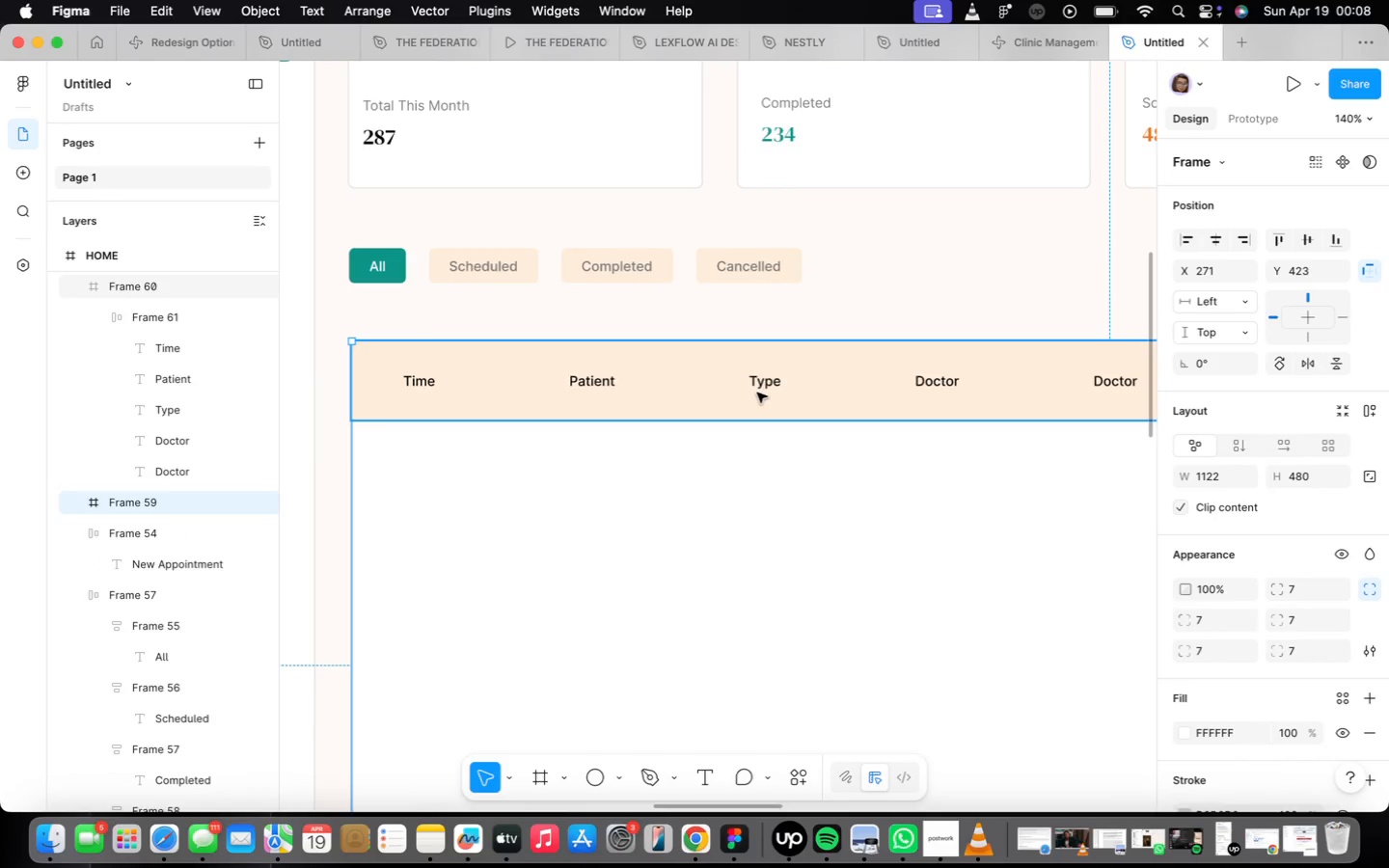 
double_click([760, 385])
 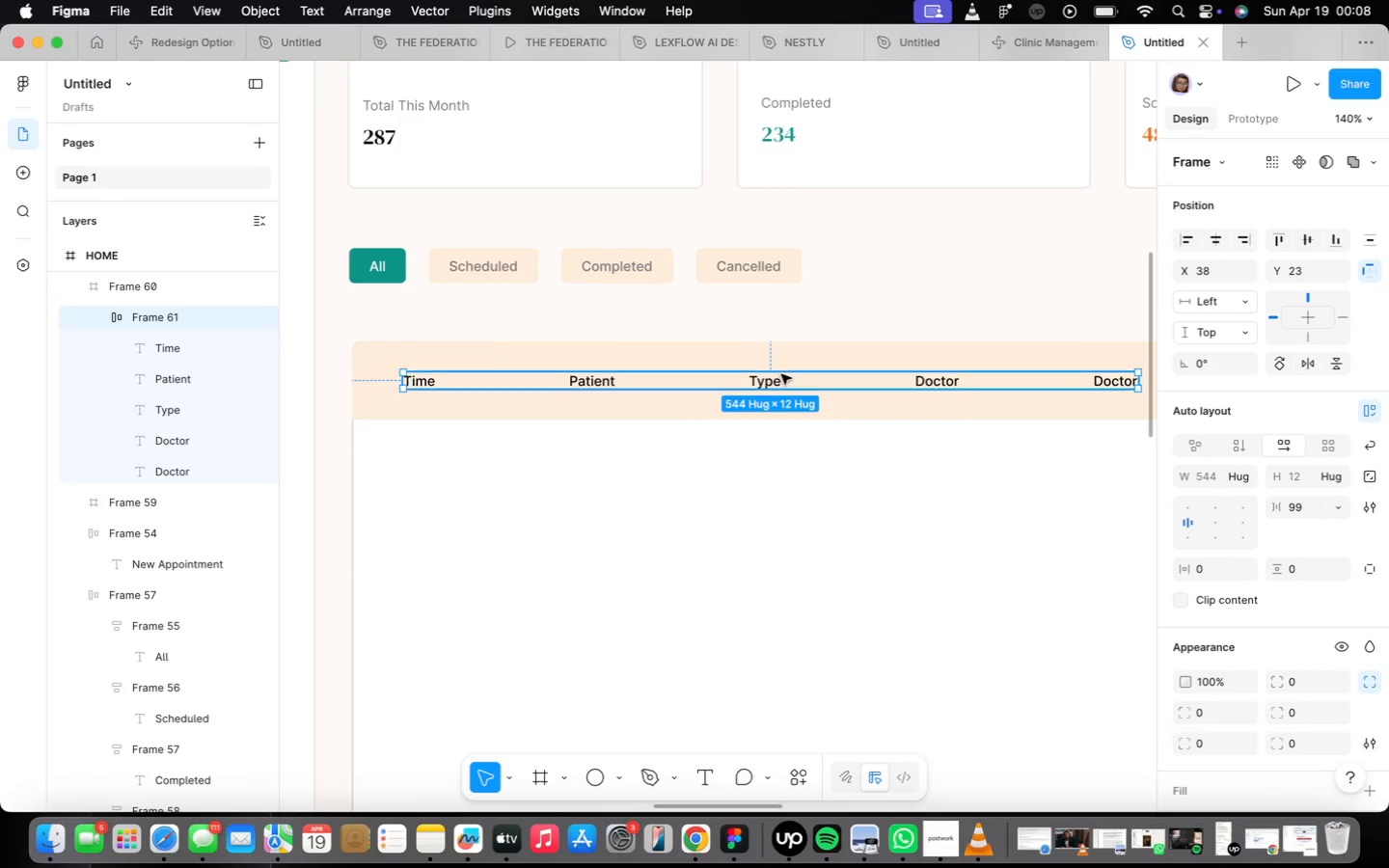 
left_click_drag(start_coordinate=[789, 379], to_coordinate=[784, 372])
 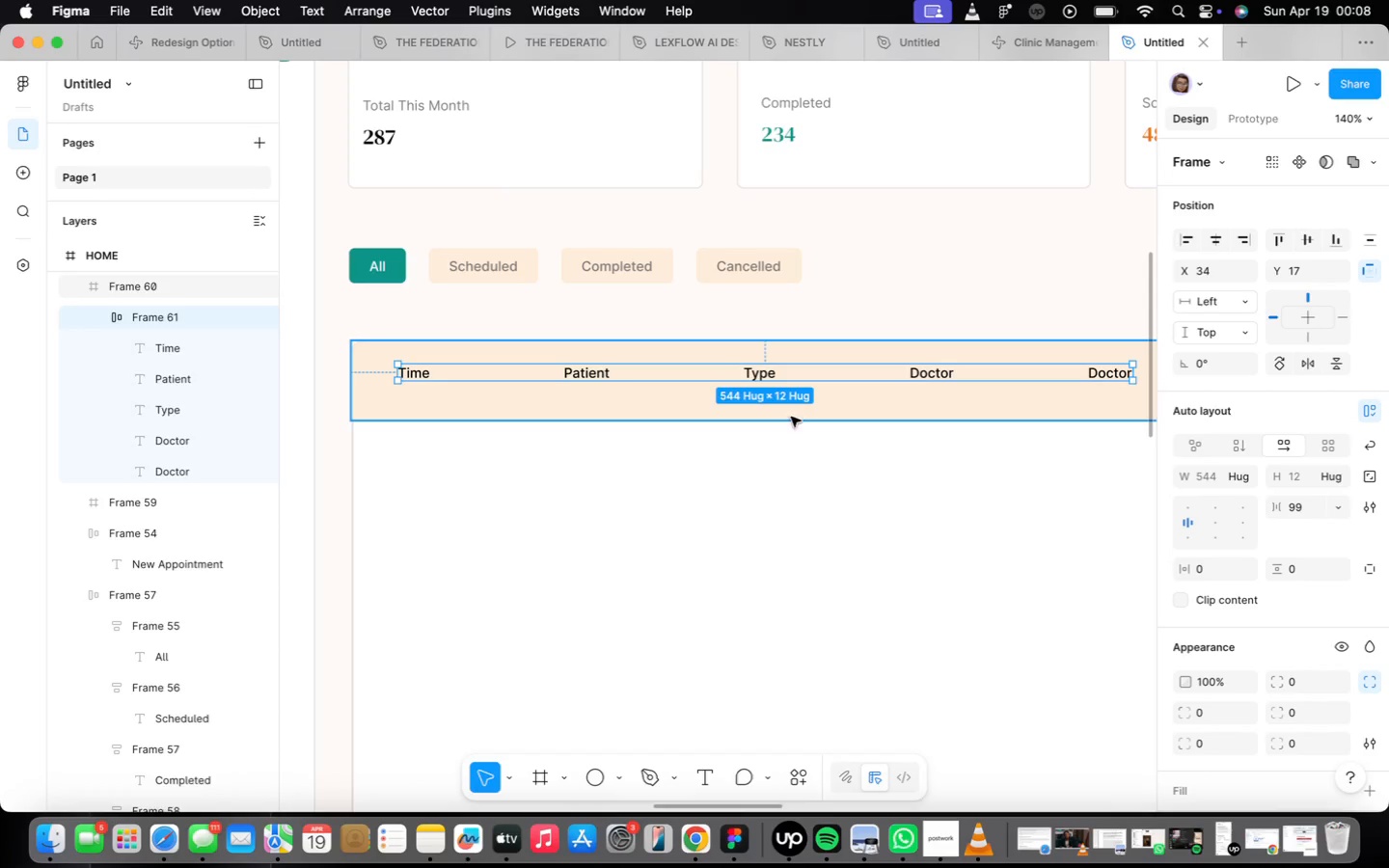 
left_click([791, 417])
 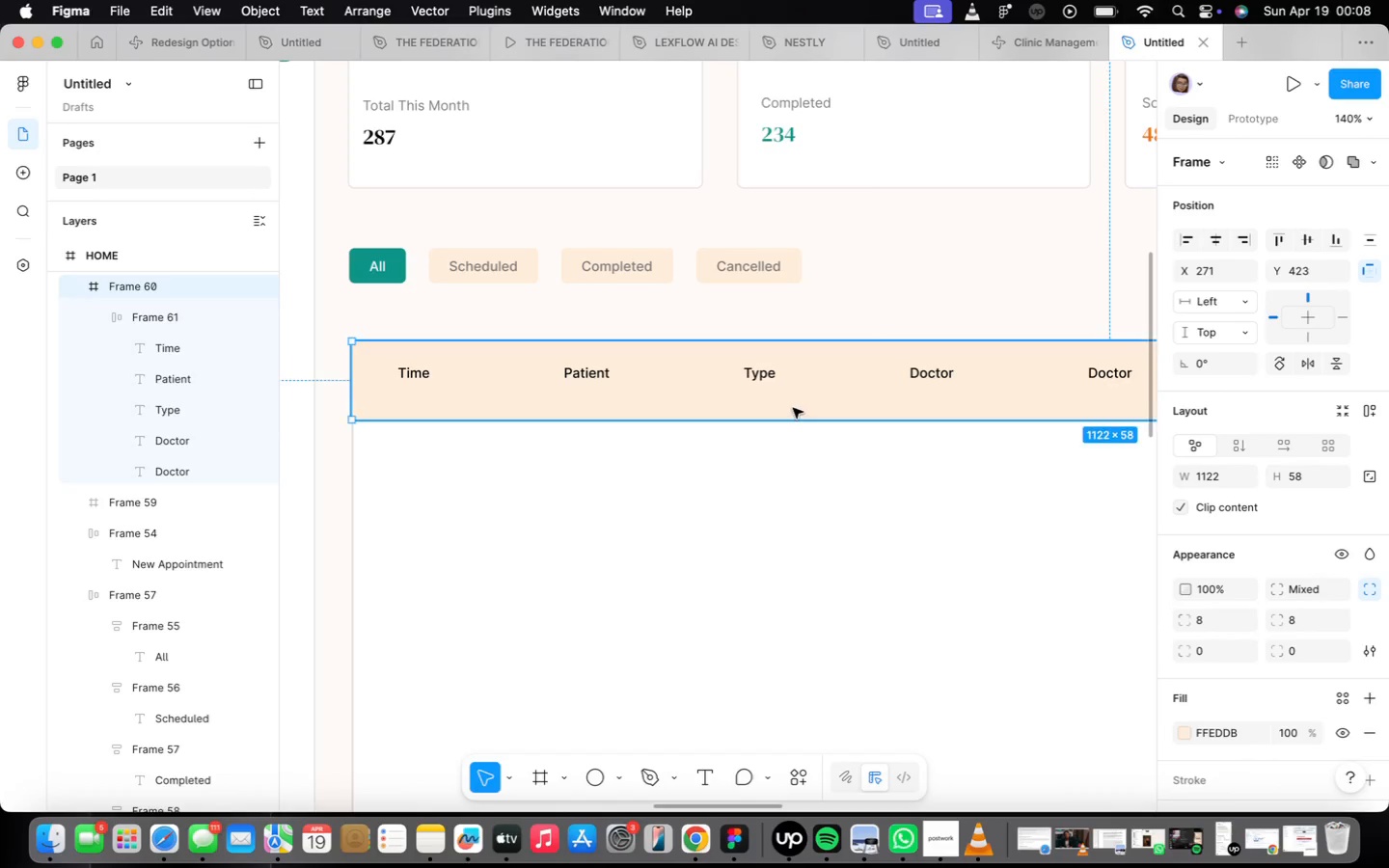 
left_click_drag(start_coordinate=[798, 415], to_coordinate=[796, 405])
 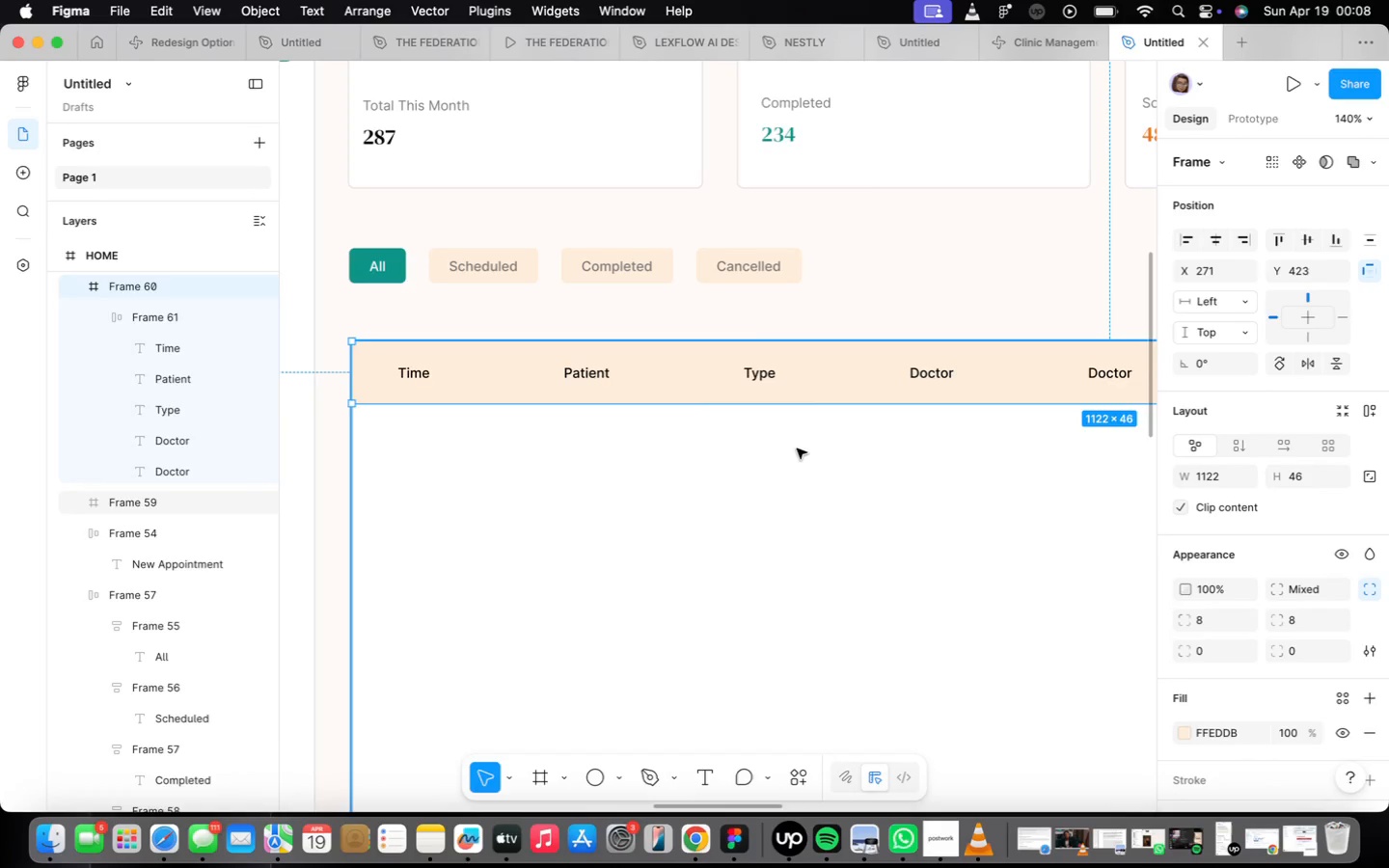 
left_click([797, 448])
 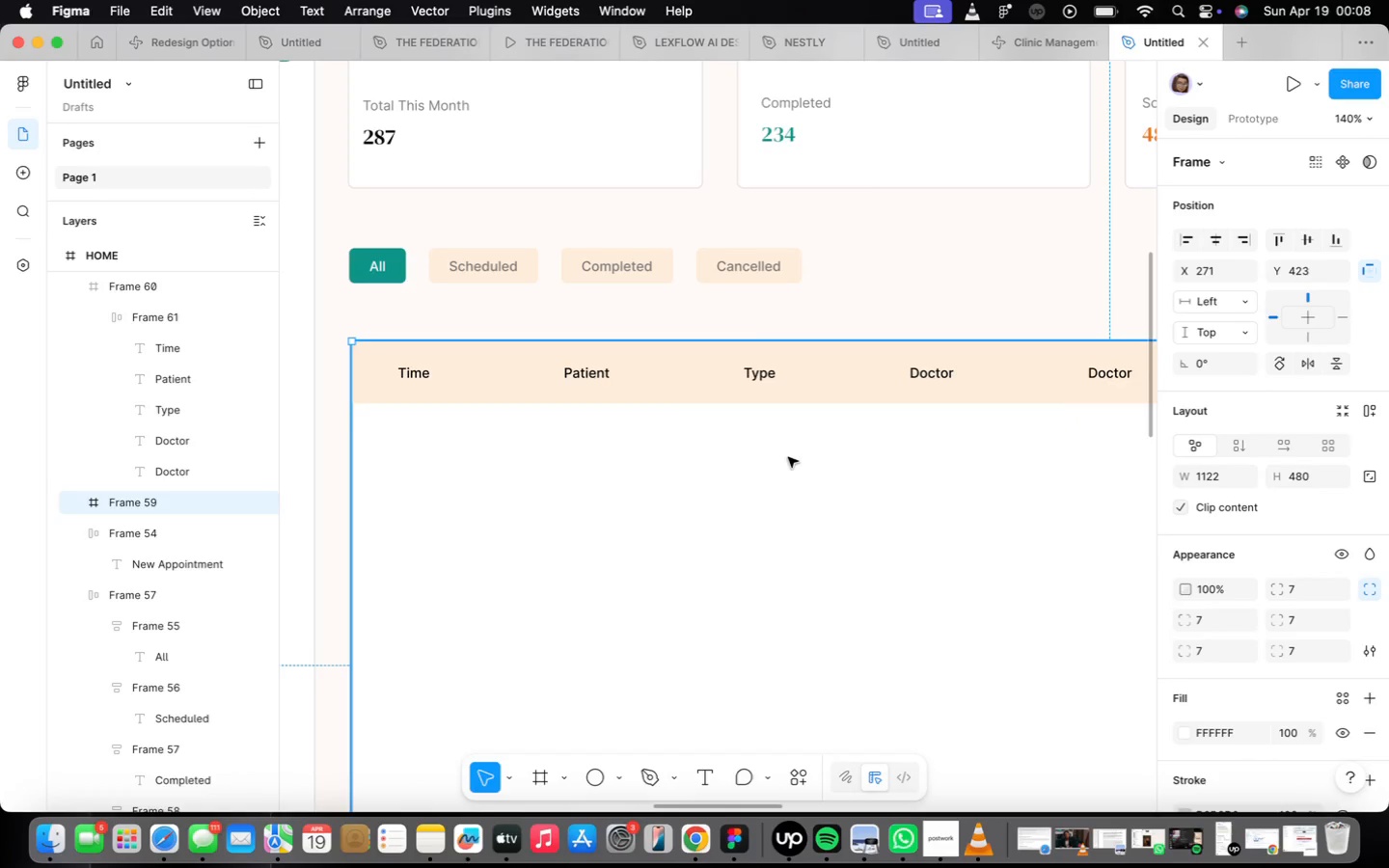 
scroll: coordinate [770, 468], scroll_direction: down, amount: 16.0
 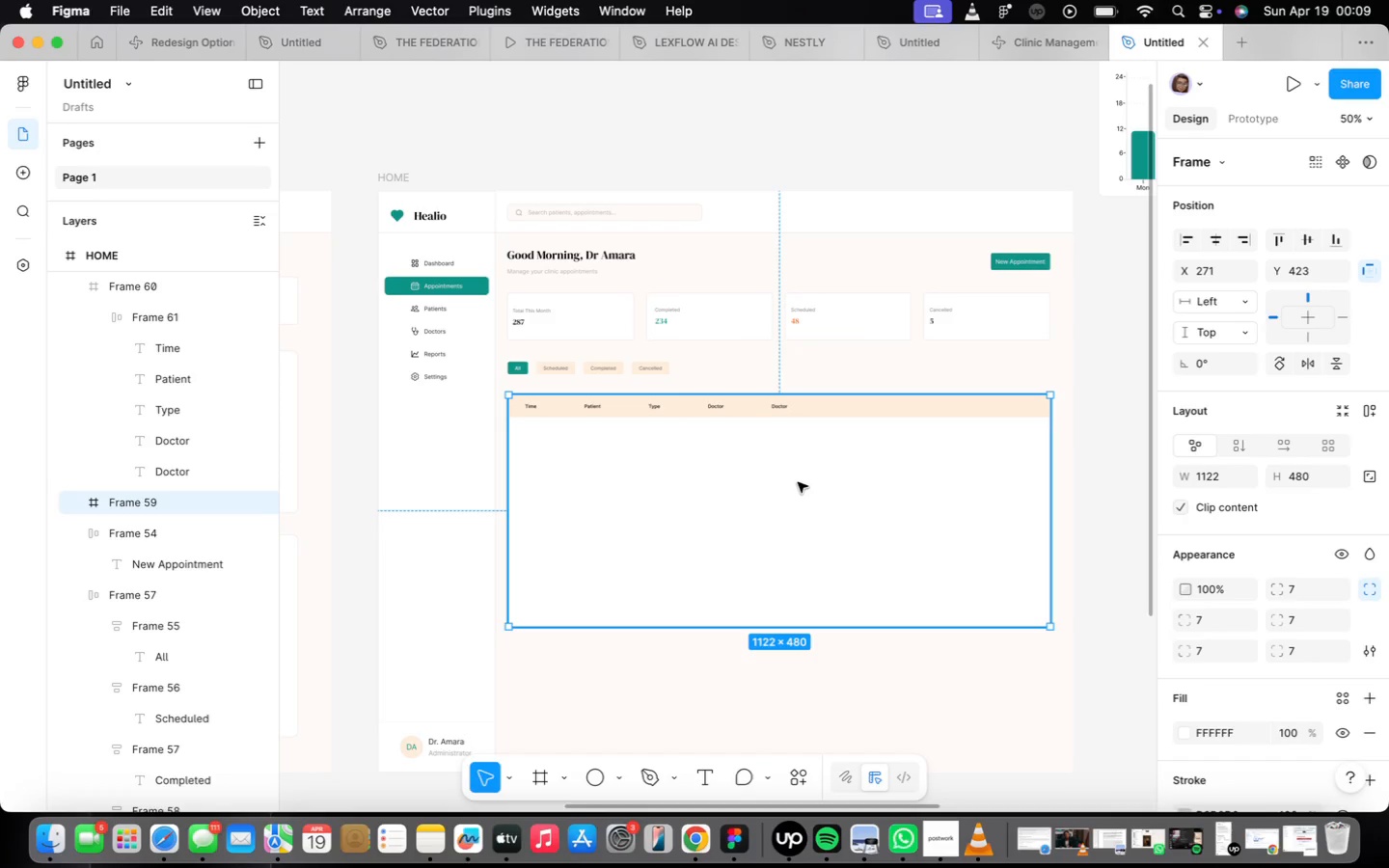 
wait(41.73)
 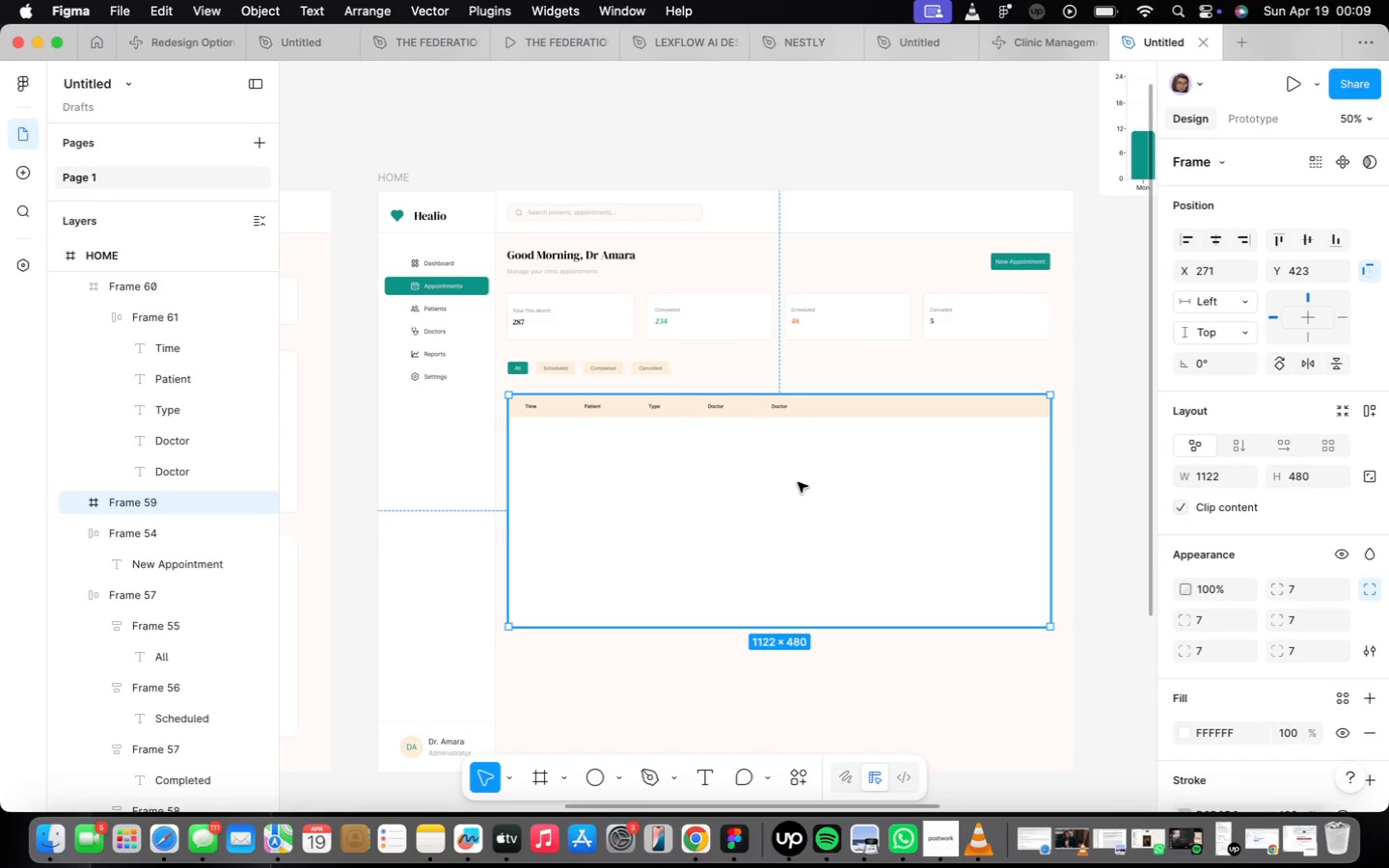 
scroll: coordinate [624, 421], scroll_direction: up, amount: 5.0
 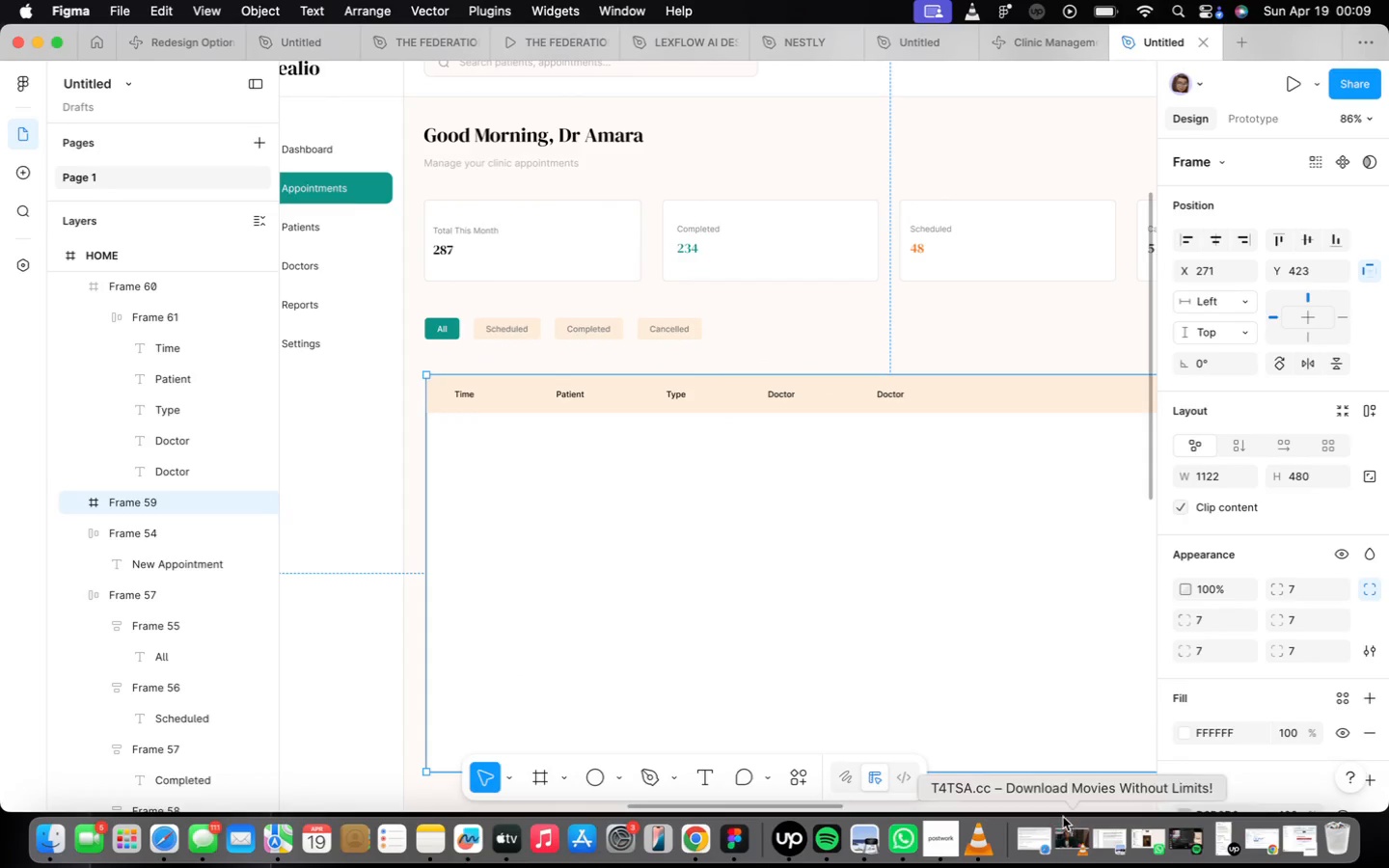 
left_click([946, 655])
 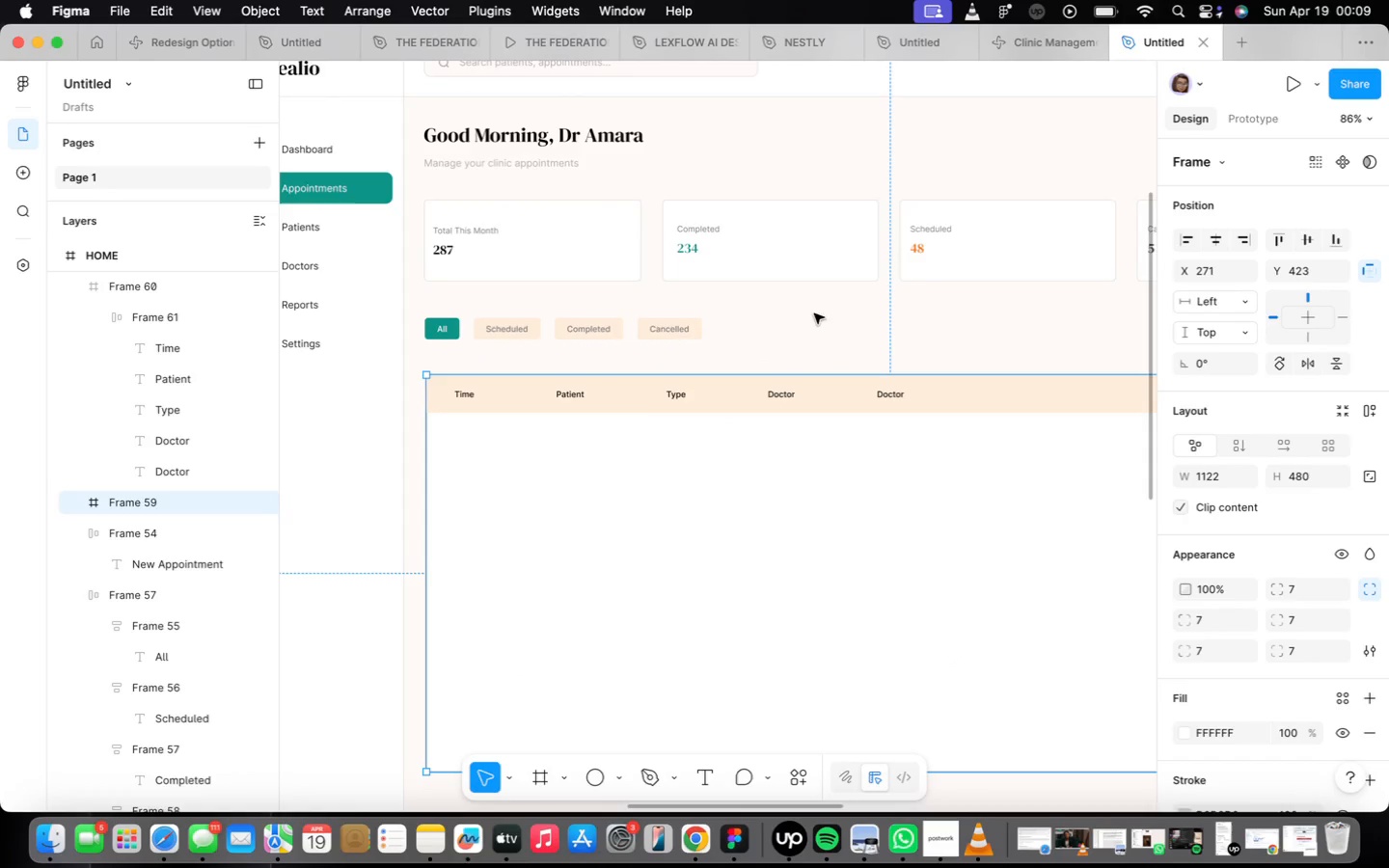 
left_click([792, 253])
 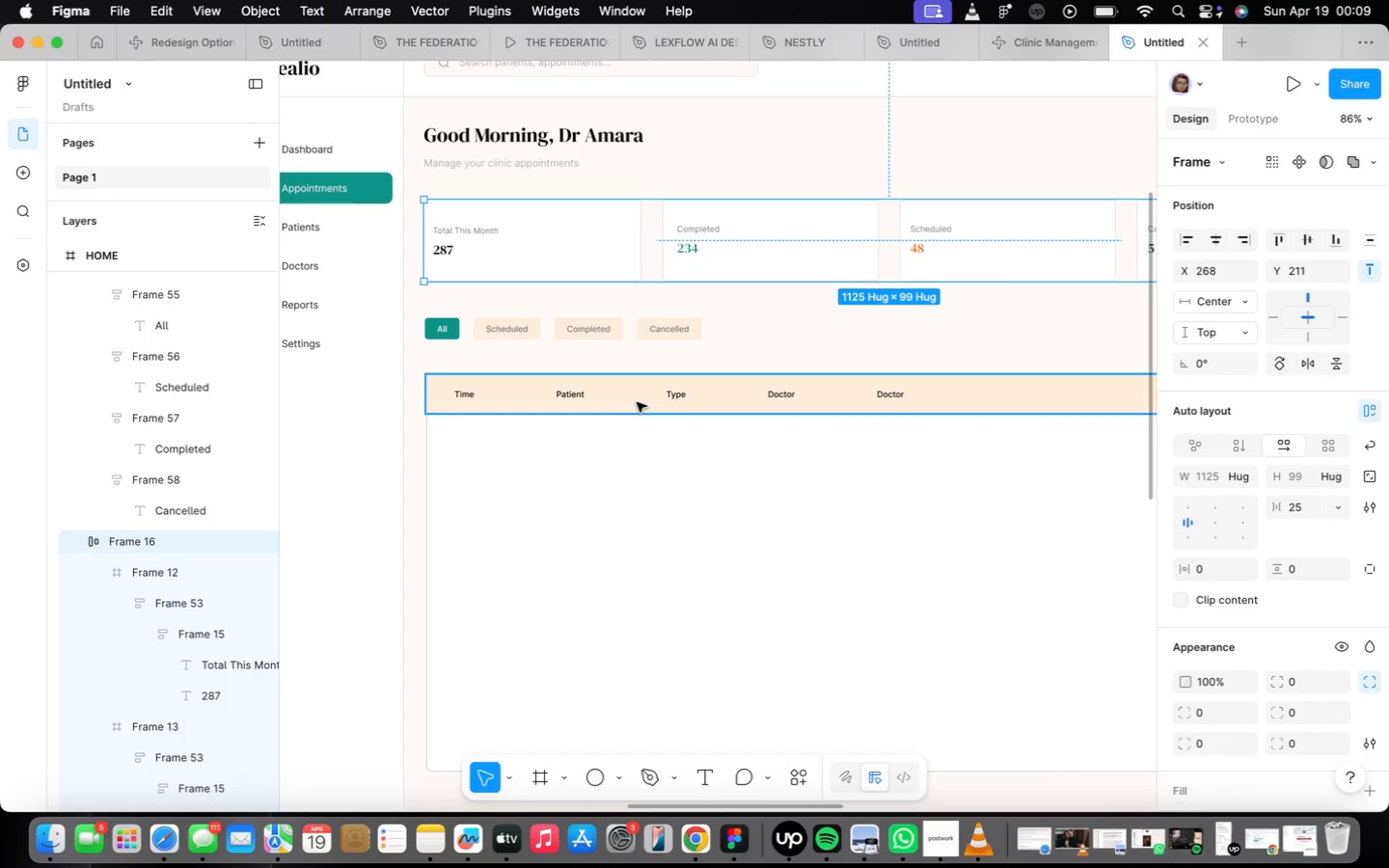 
wait(7.04)
 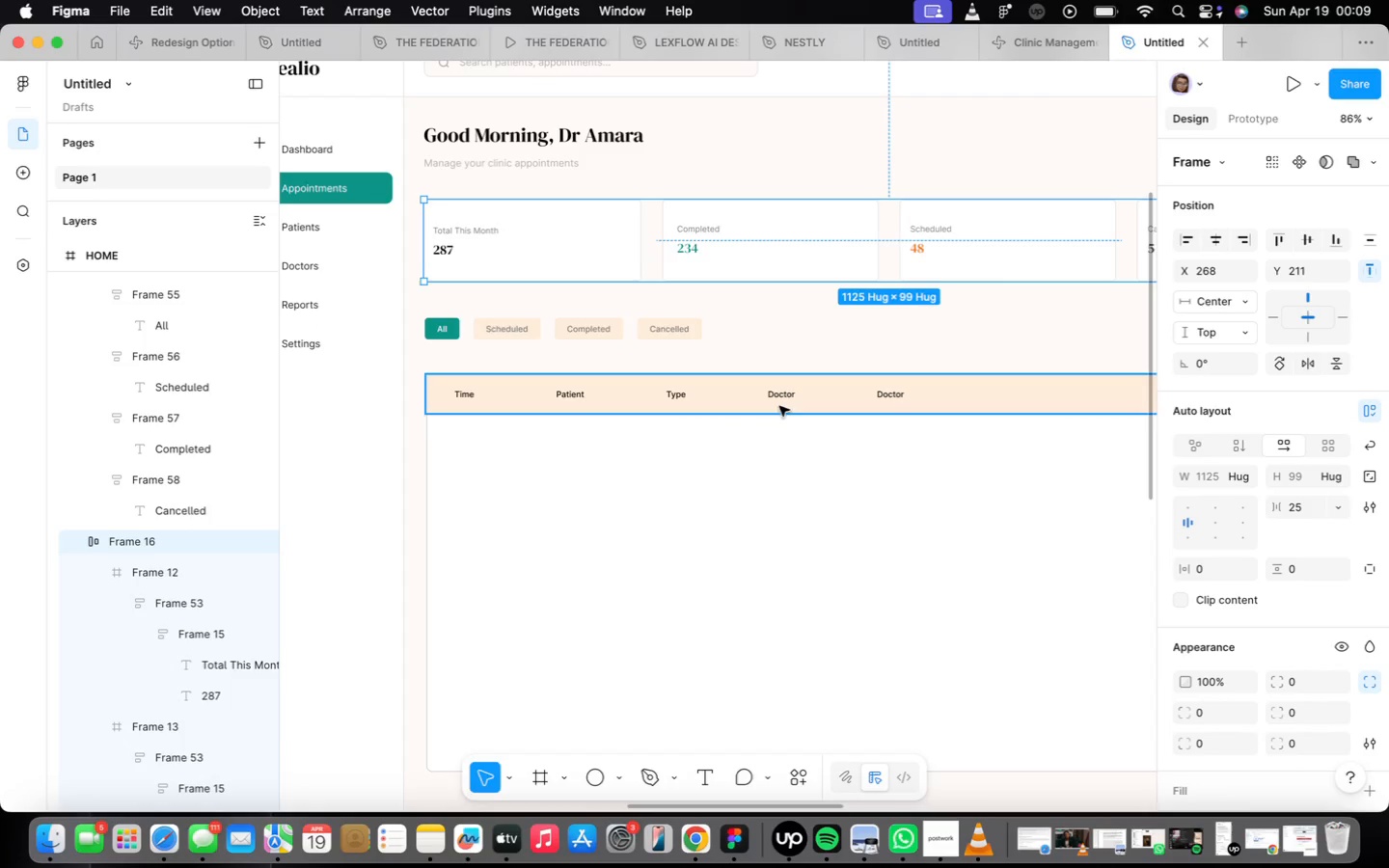 
scroll: coordinate [757, 479], scroll_direction: down, amount: 22.0
 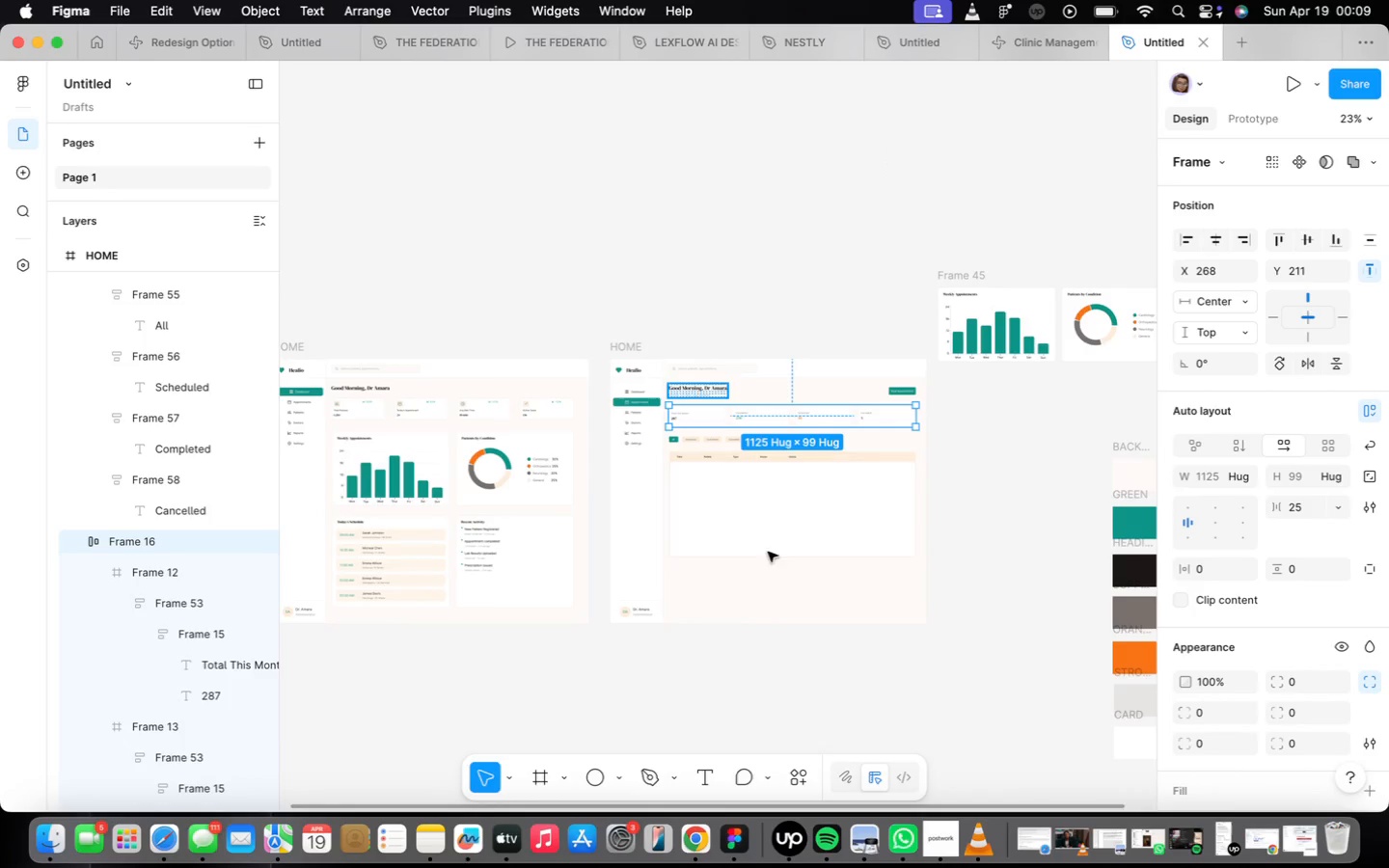 
scroll: coordinate [665, 475], scroll_direction: up, amount: 30.0
 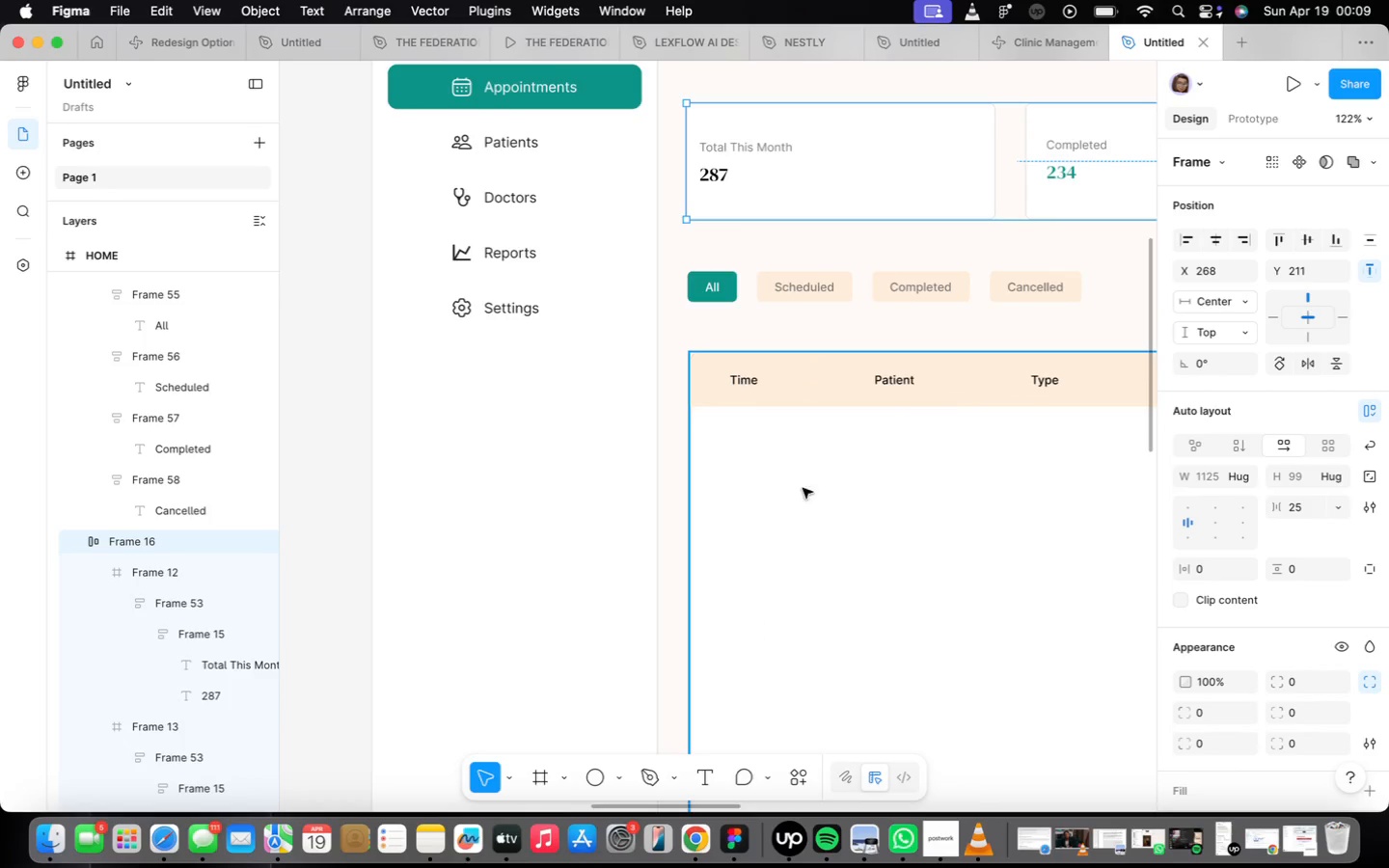 
scroll: coordinate [734, 492], scroll_direction: down, amount: 11.0
 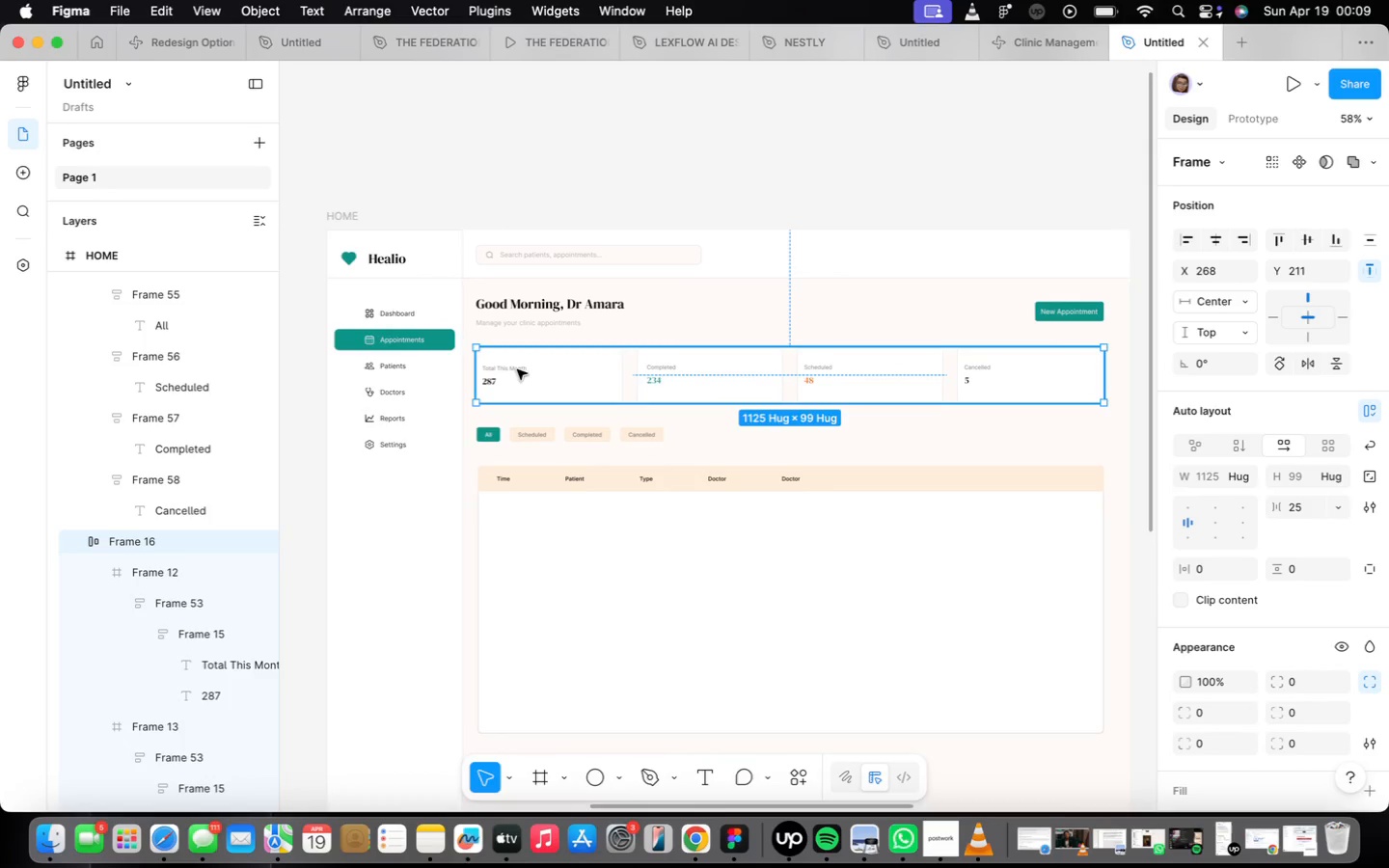 
left_click([560, 314])
 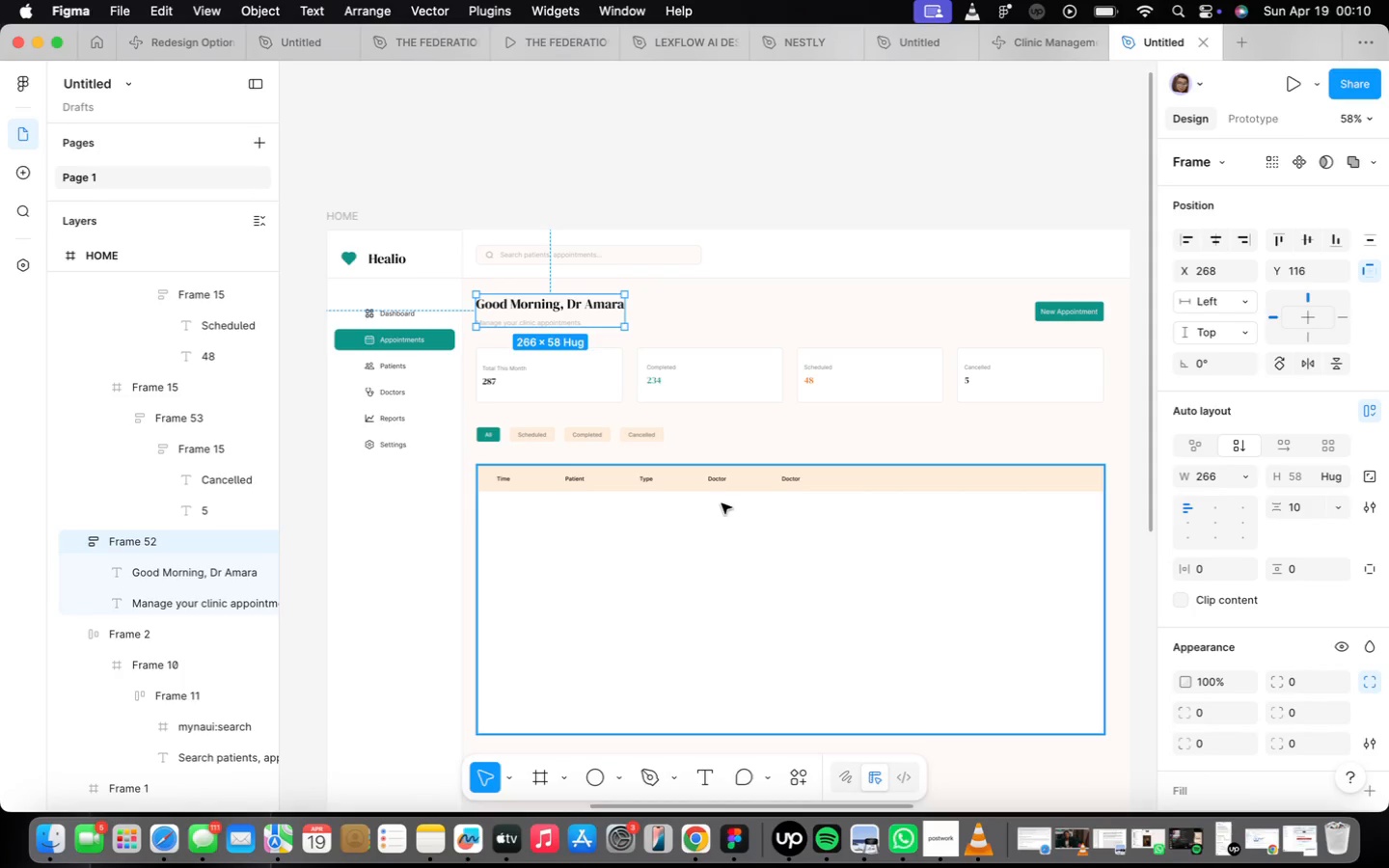 
wait(31.0)
 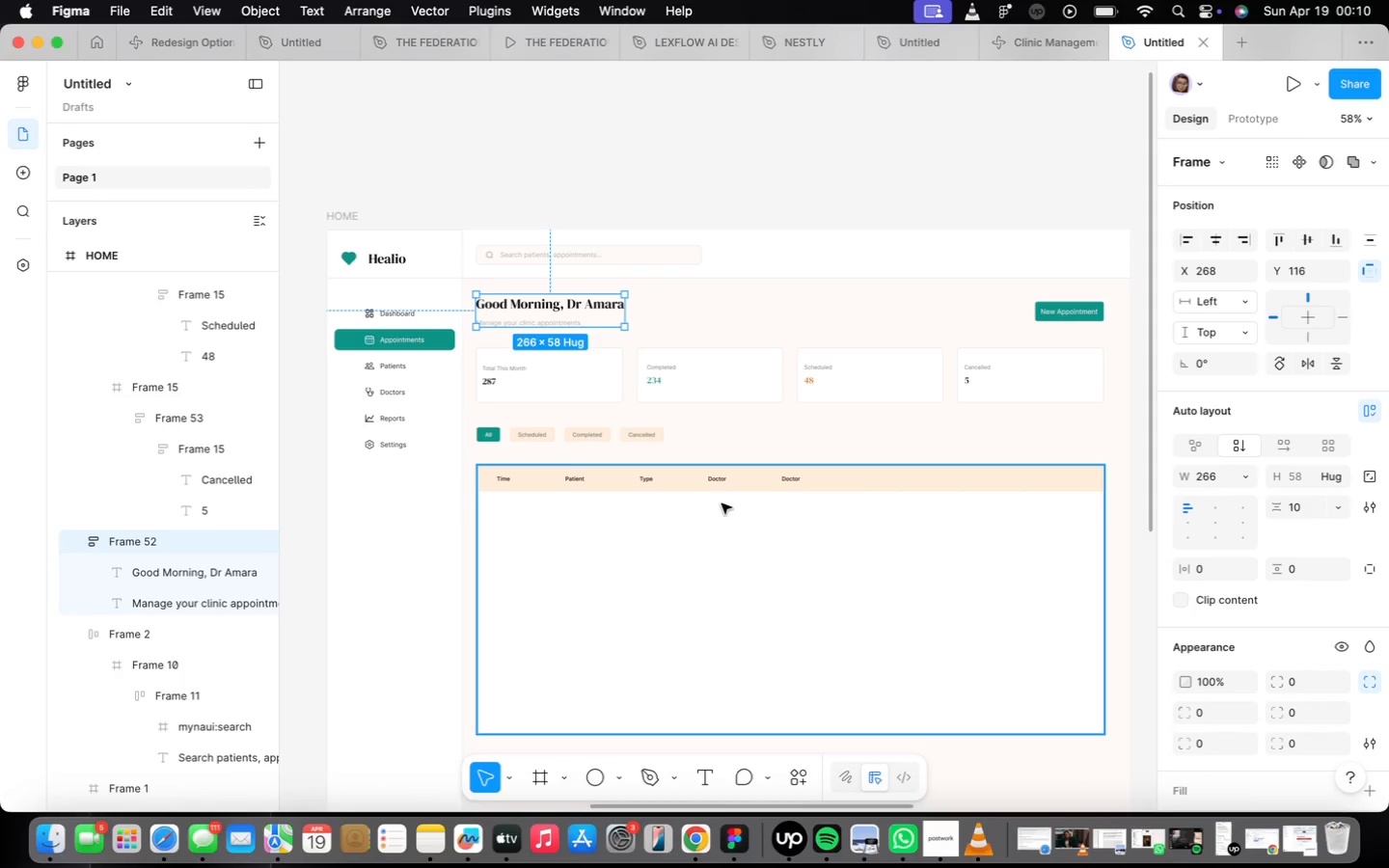 
left_click([583, 432])
 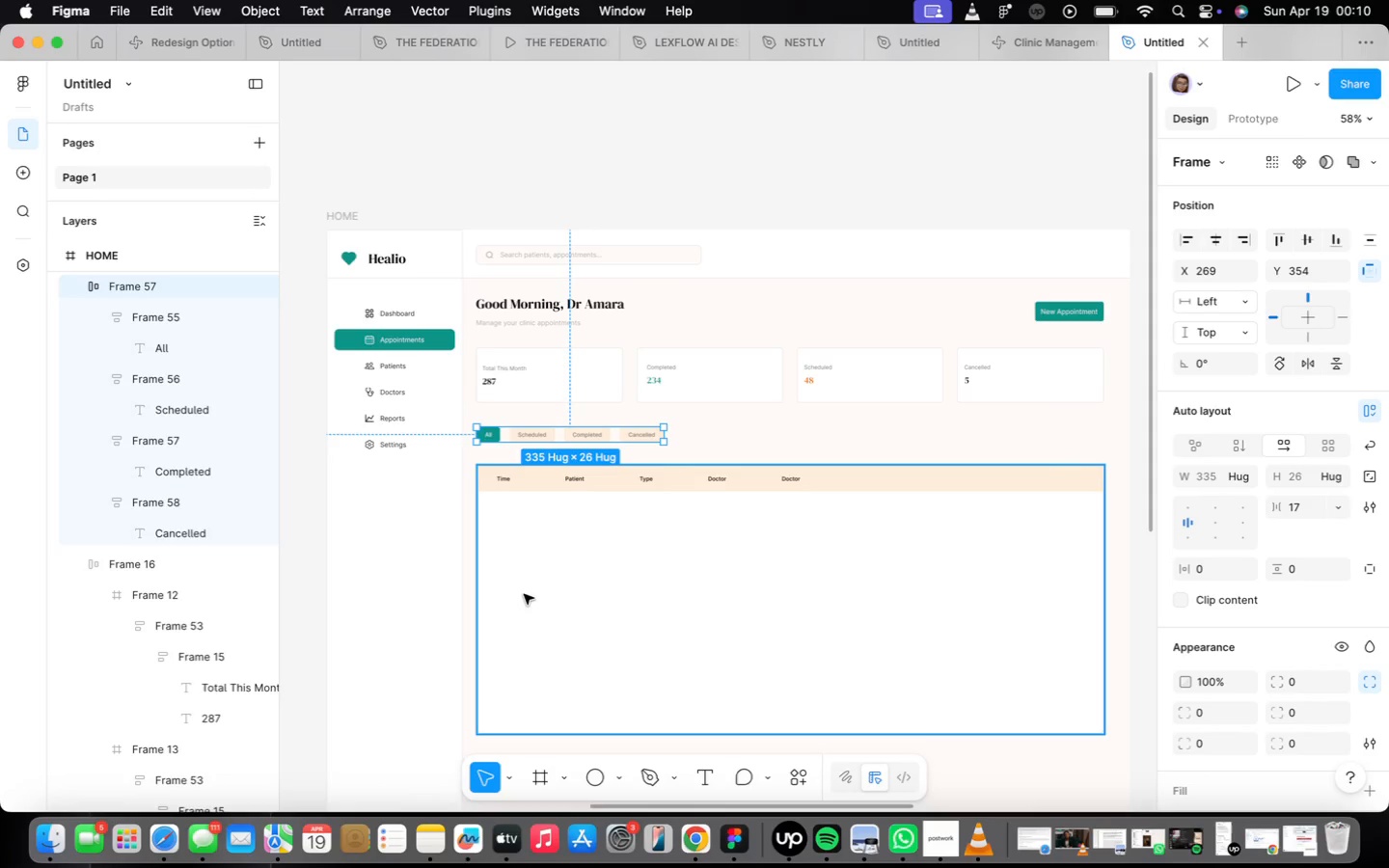 
left_click([526, 597])
 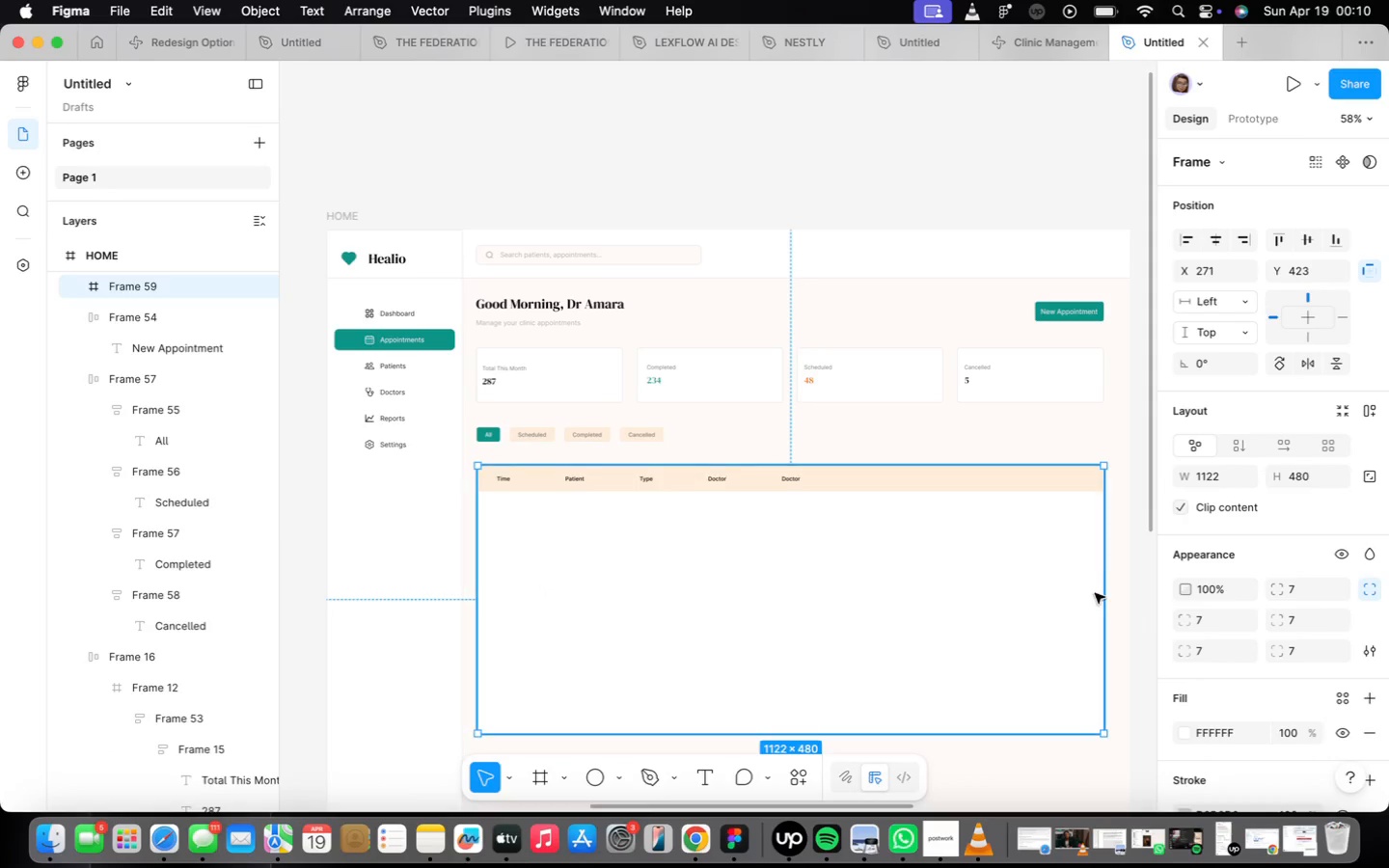 
left_click_drag(start_coordinate=[1102, 597], to_coordinate=[927, 574])
 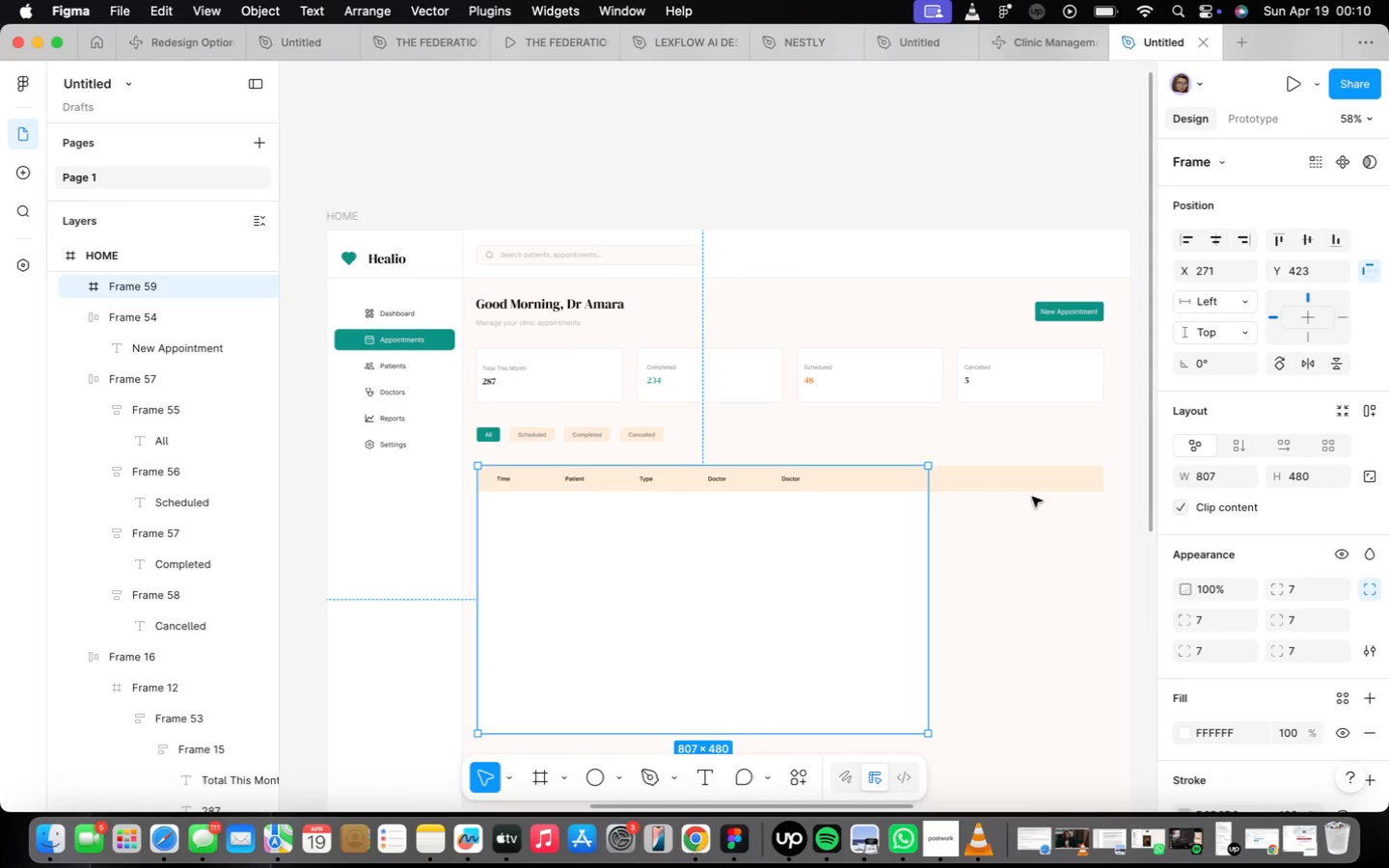 
left_click([1030, 490])
 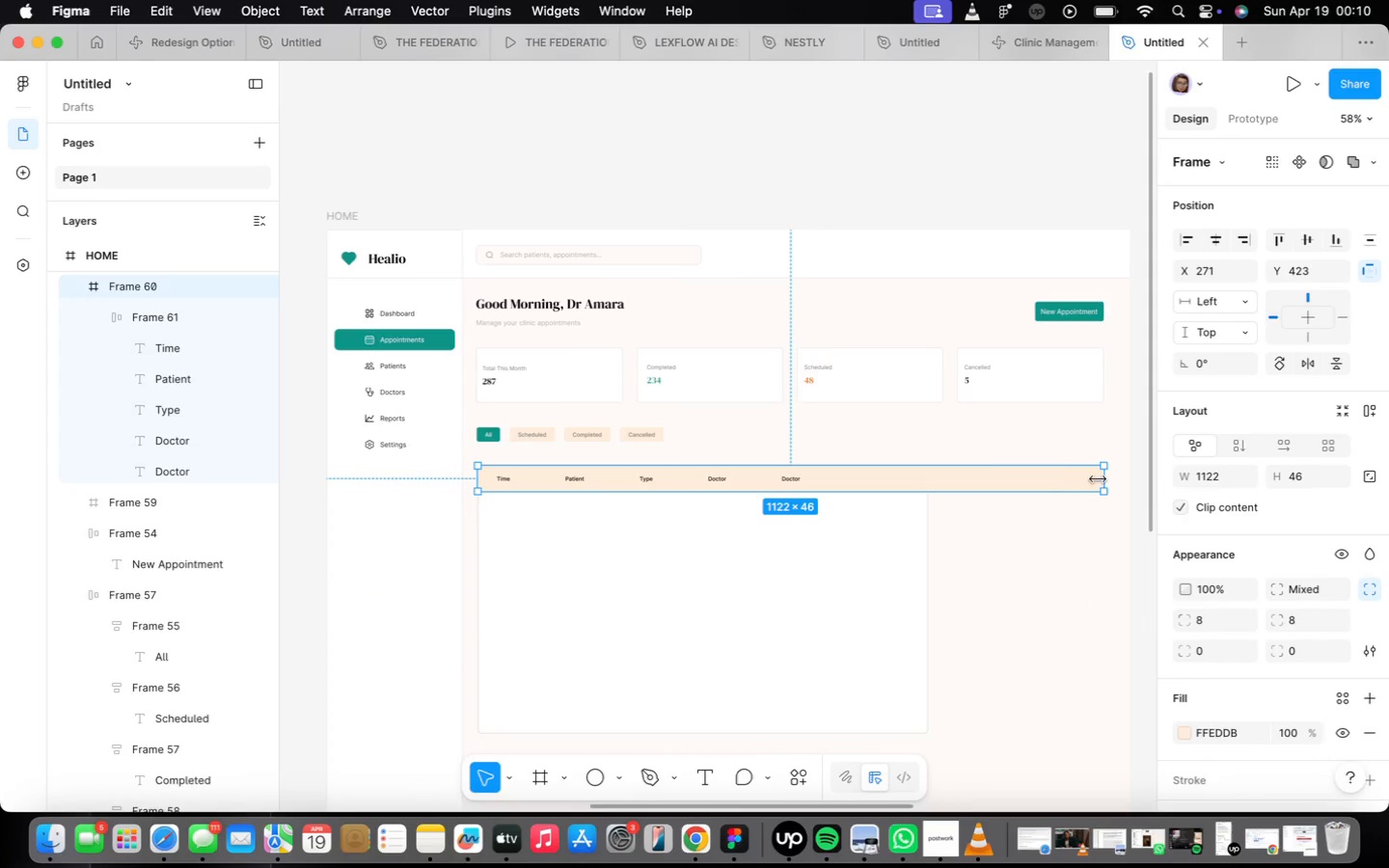 
left_click_drag(start_coordinate=[1102, 478], to_coordinate=[928, 477])
 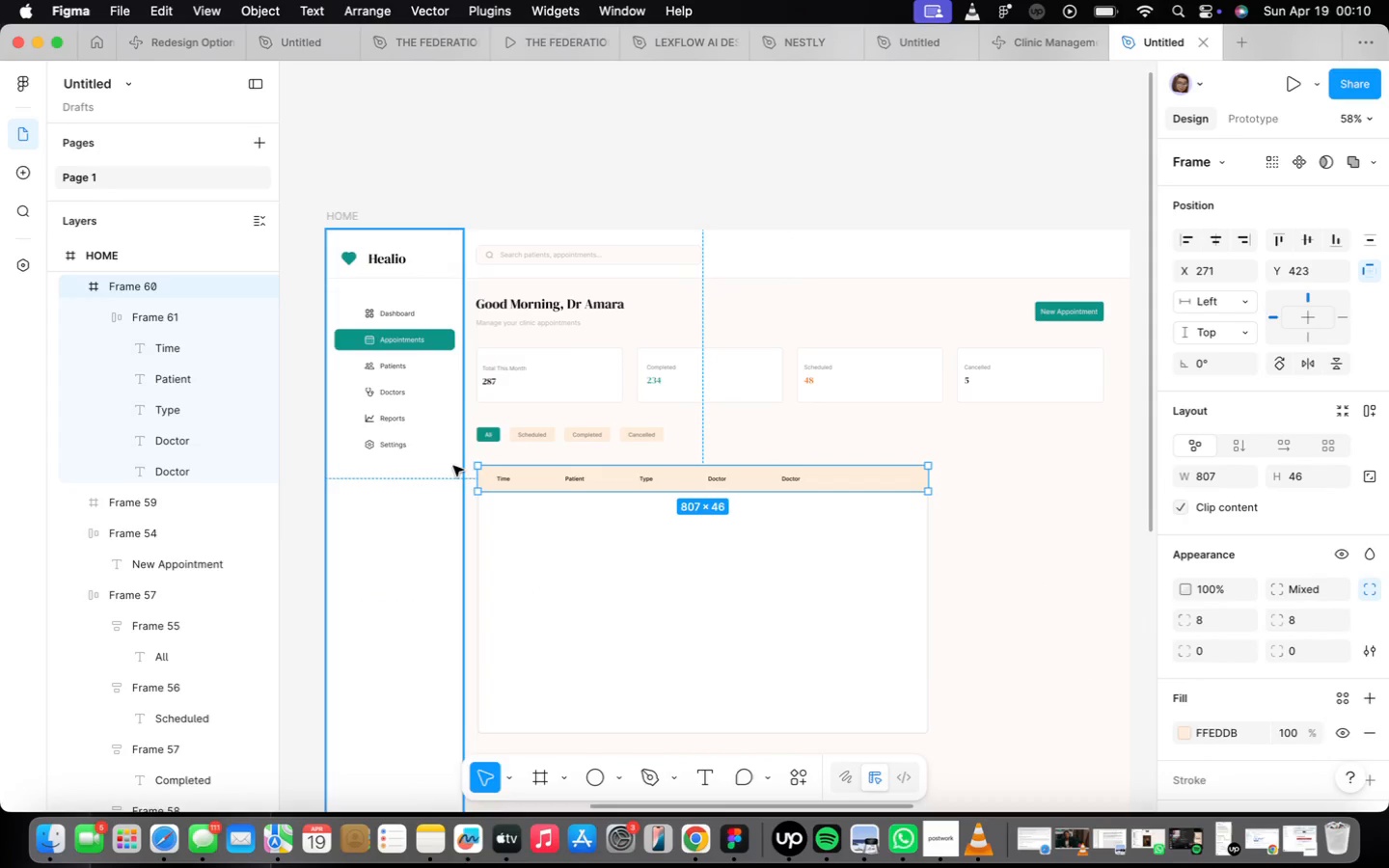 
scroll: coordinate [483, 490], scroll_direction: up, amount: 16.0
 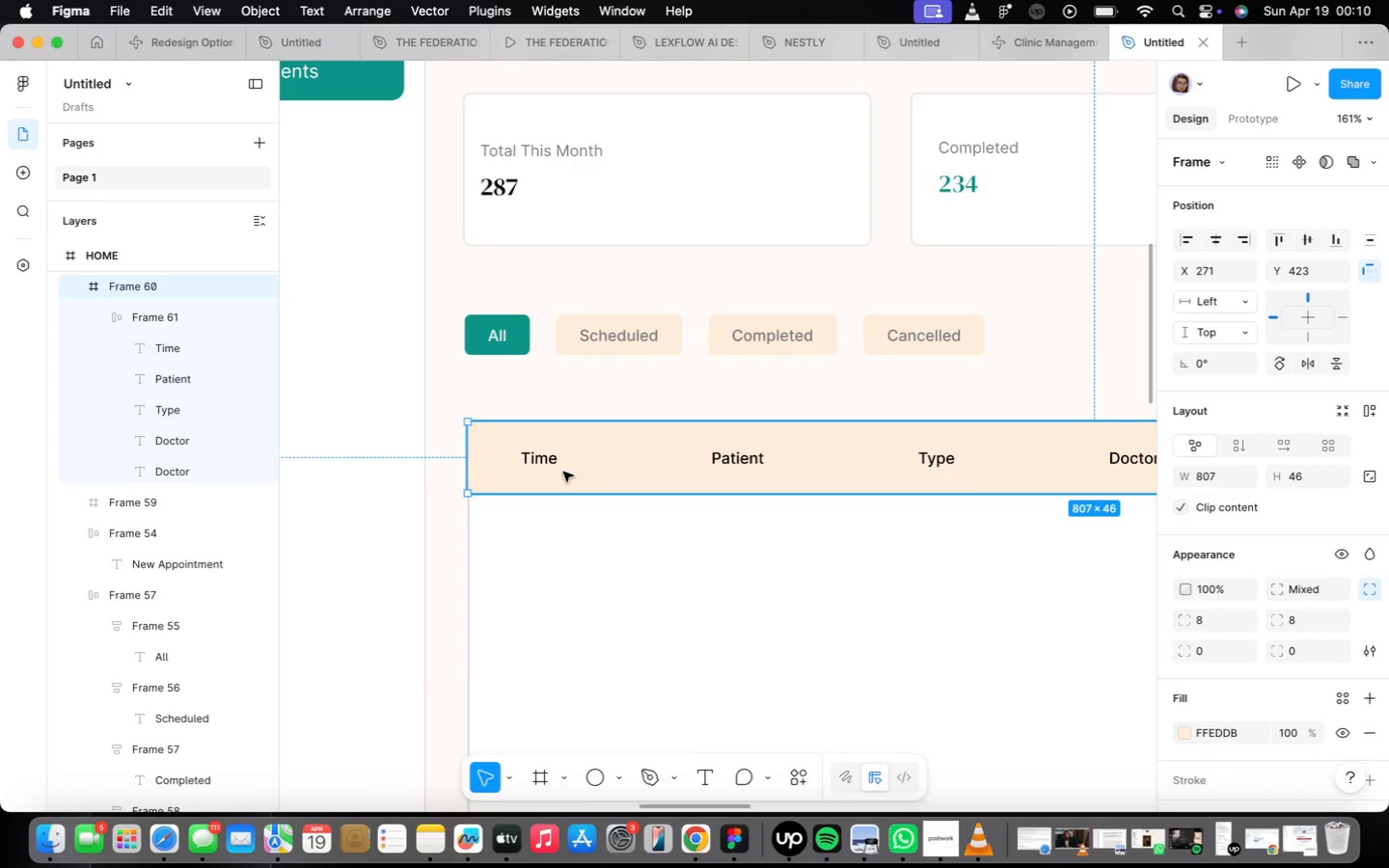 
scroll: coordinate [556, 465], scroll_direction: down, amount: 9.0
 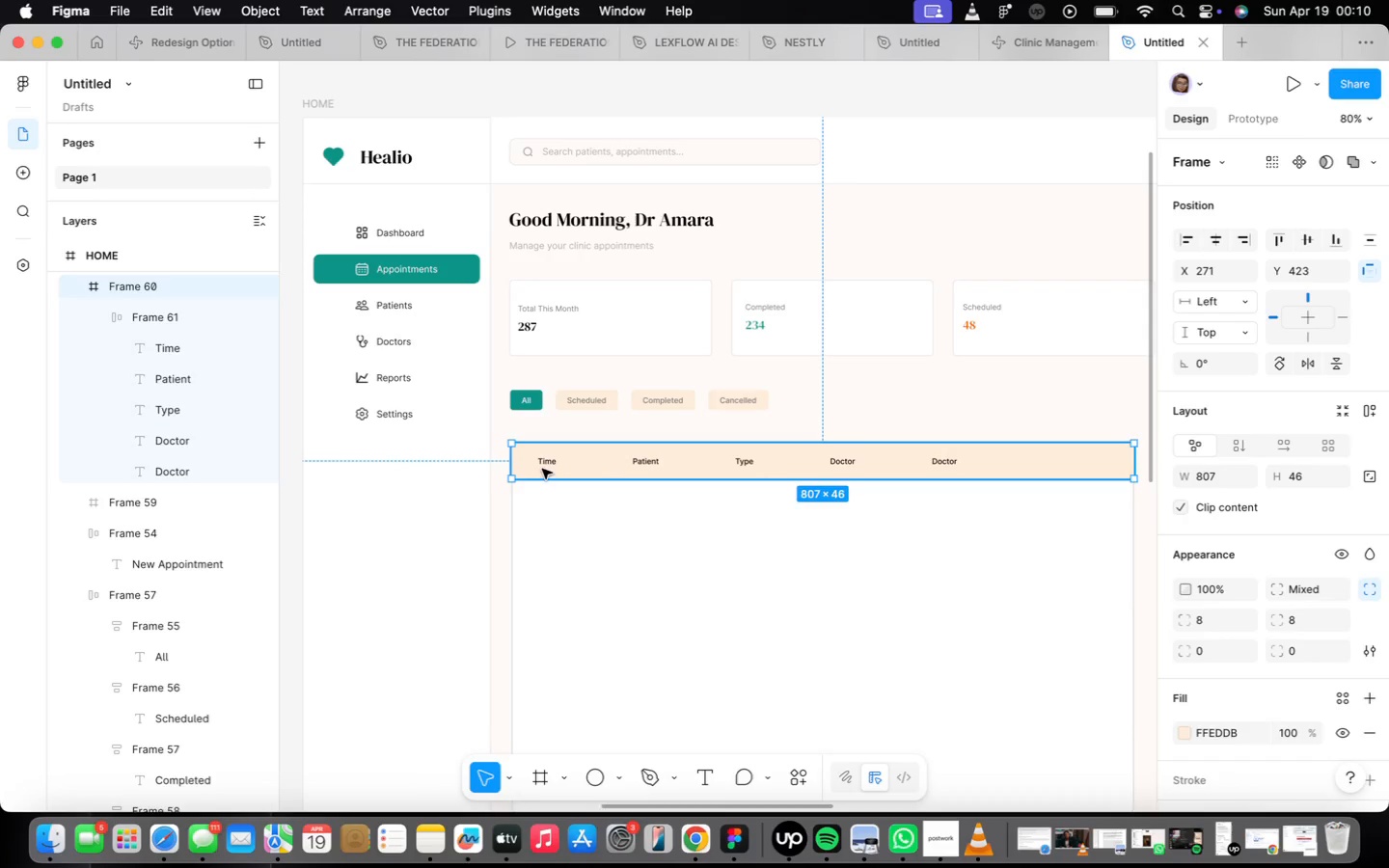 
double_click([545, 466])
 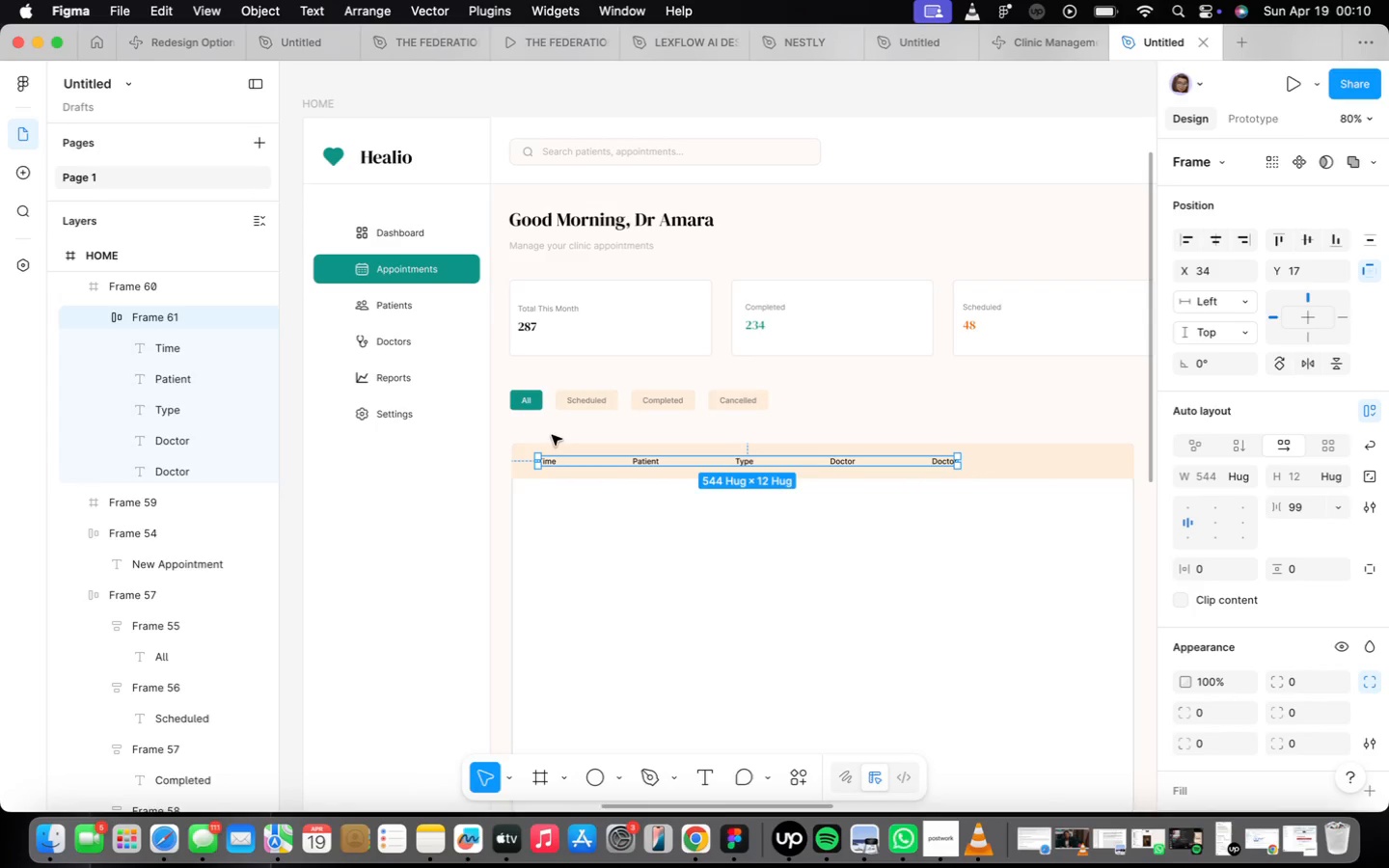 
wait(28.81)
 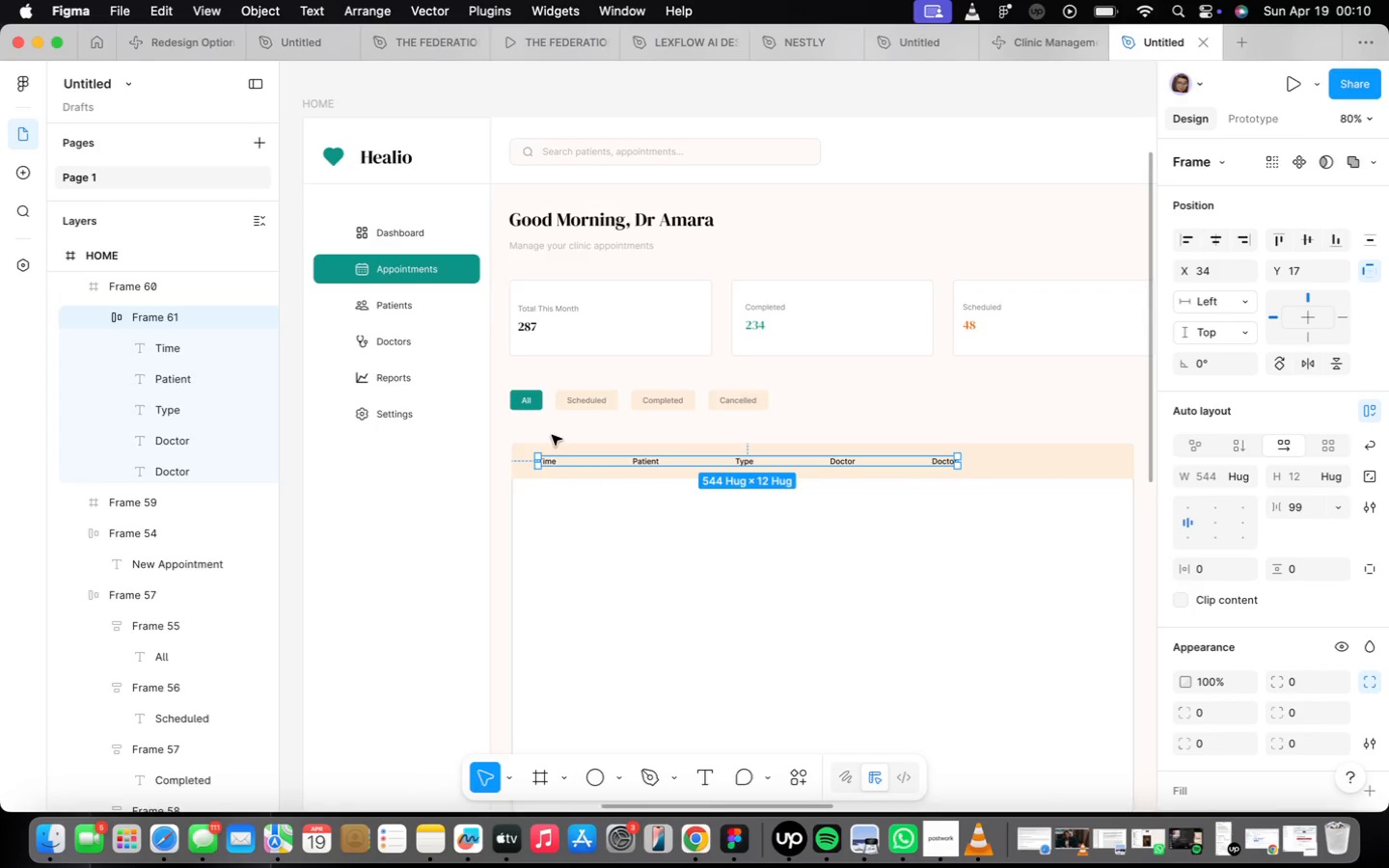 
scroll: coordinate [963, 597], scroll_direction: down, amount: 2.0
 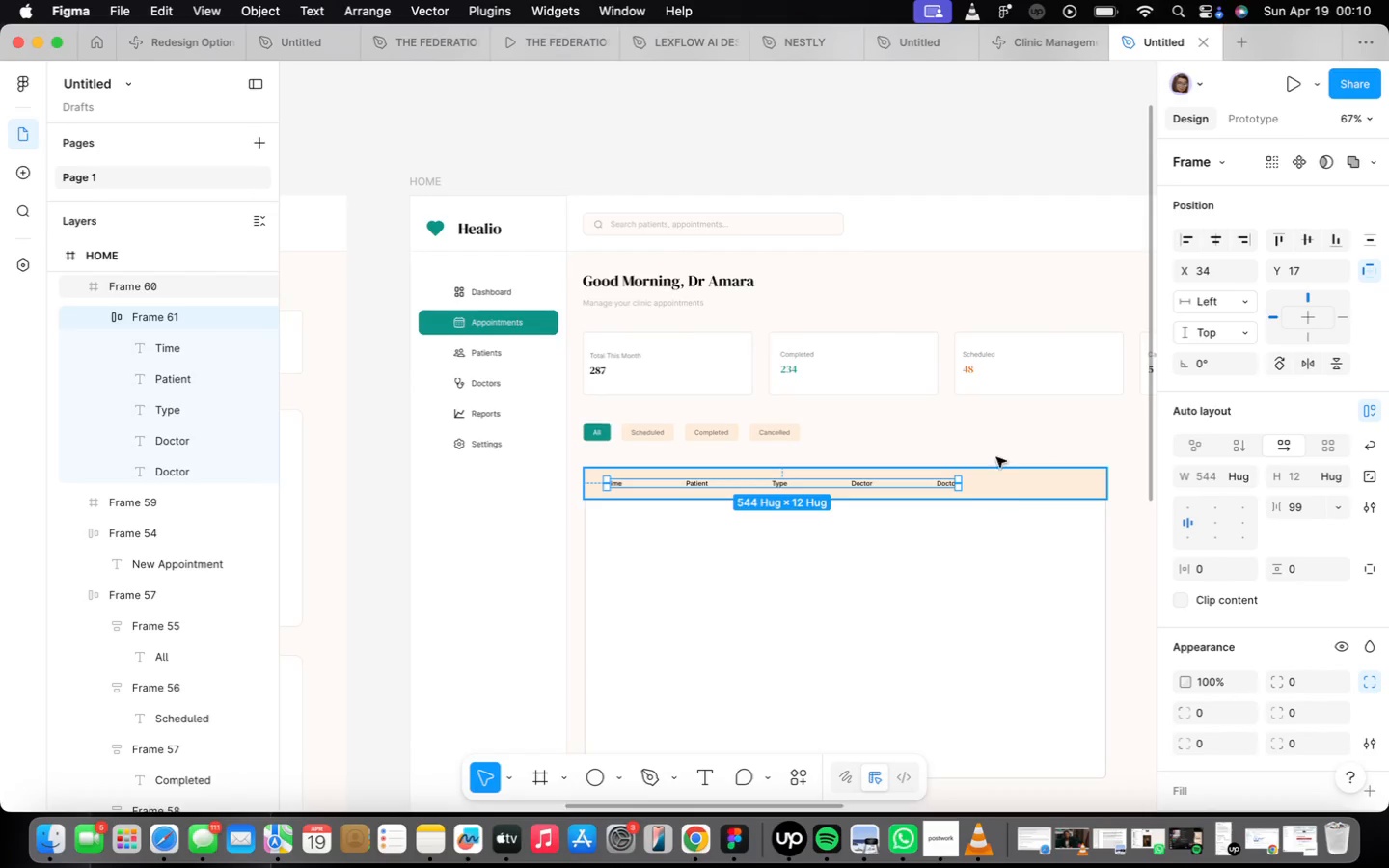 
left_click([983, 425])
 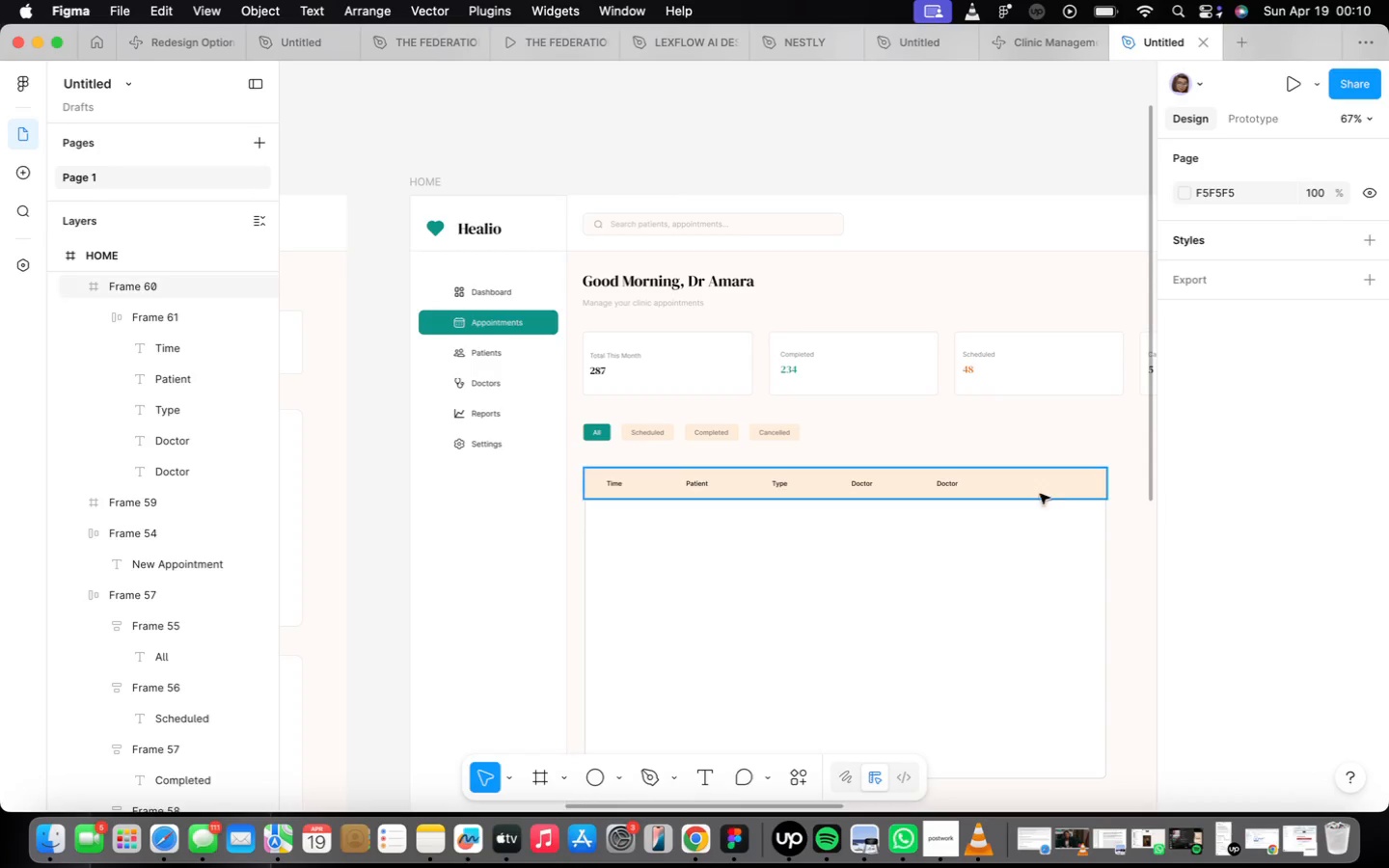 
left_click([1053, 493])
 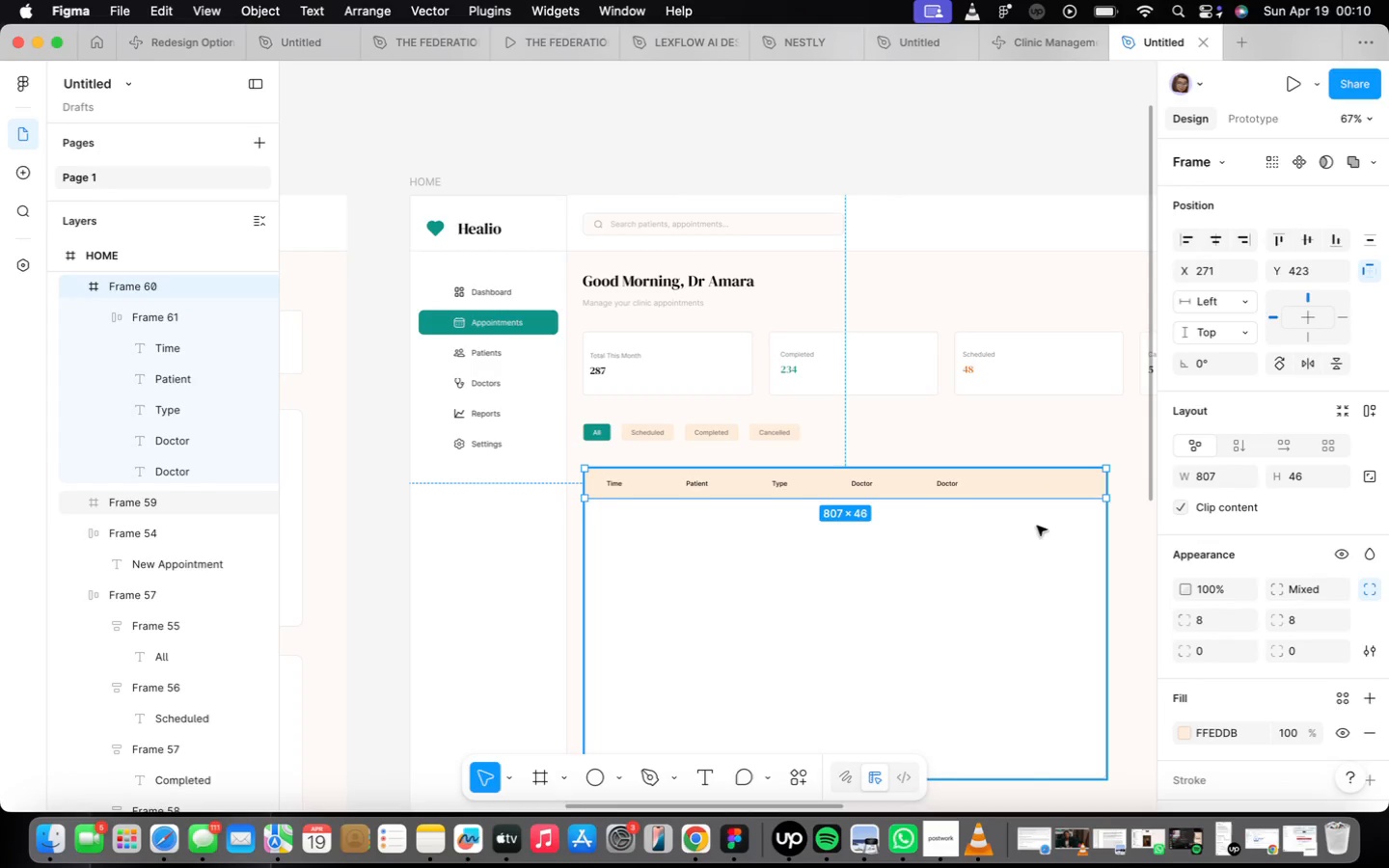 
scroll: coordinate [924, 600], scroll_direction: down, amount: 5.0
 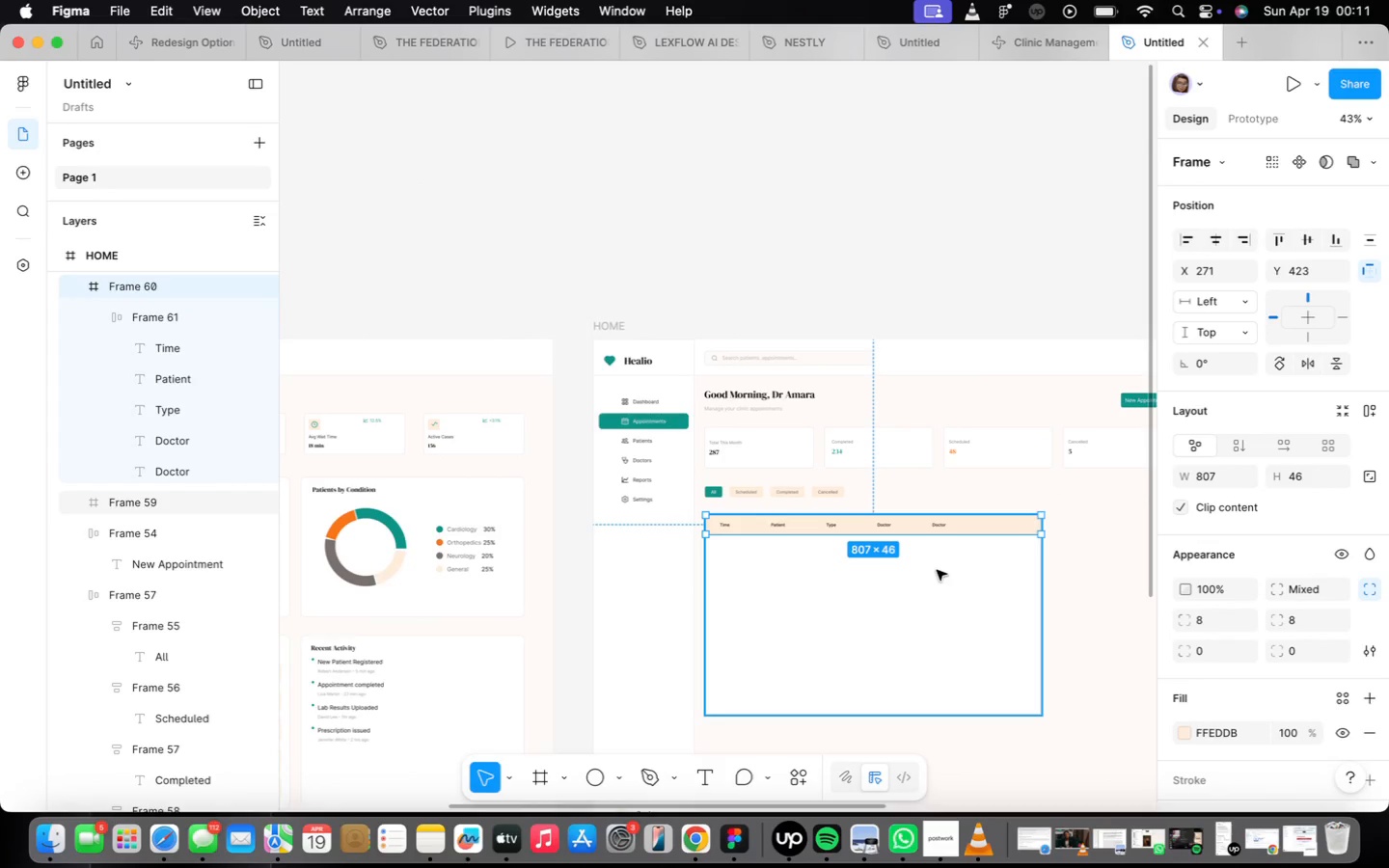 
wait(13.77)
 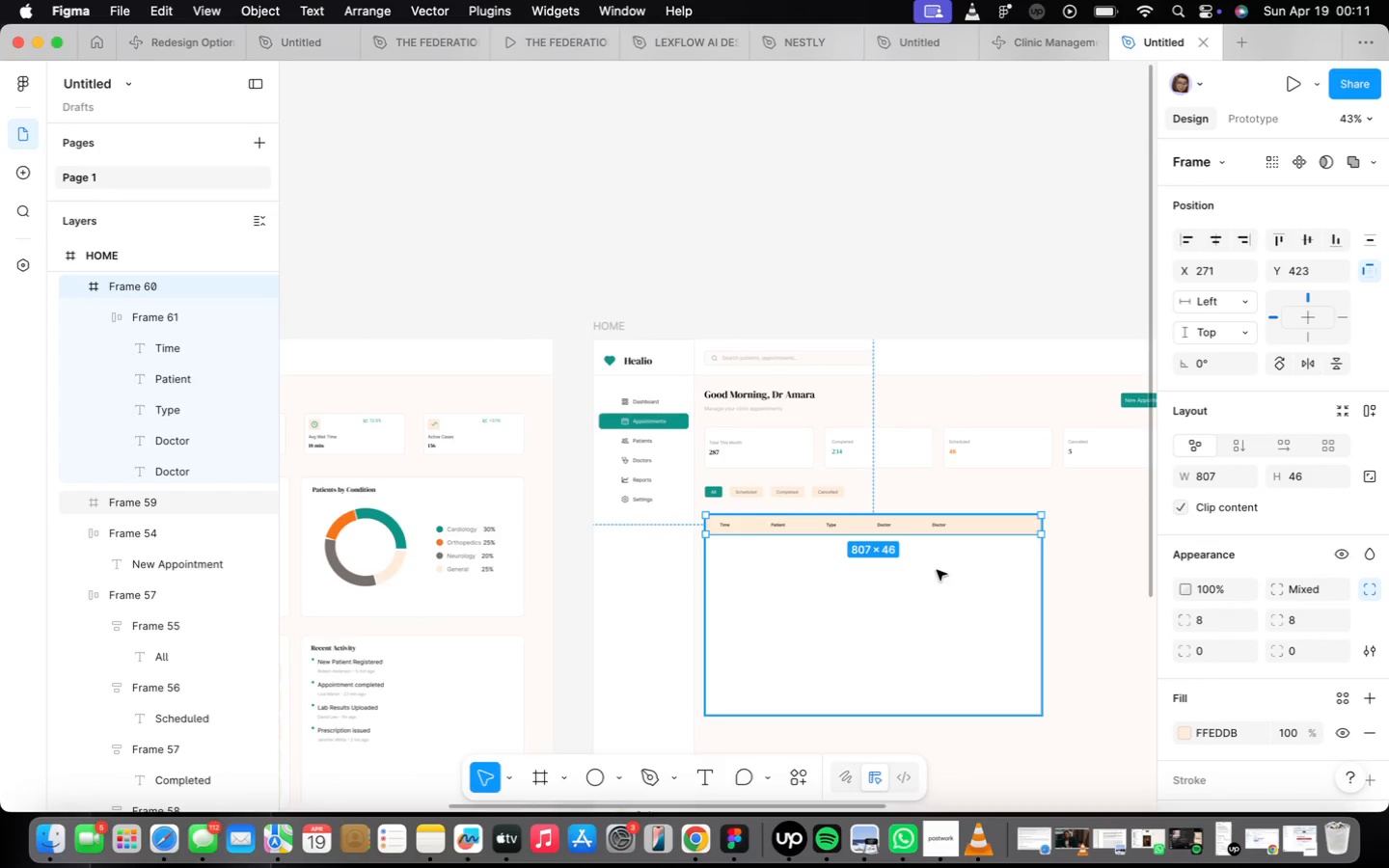 
scroll: coordinate [661, 453], scroll_direction: up, amount: 26.0
 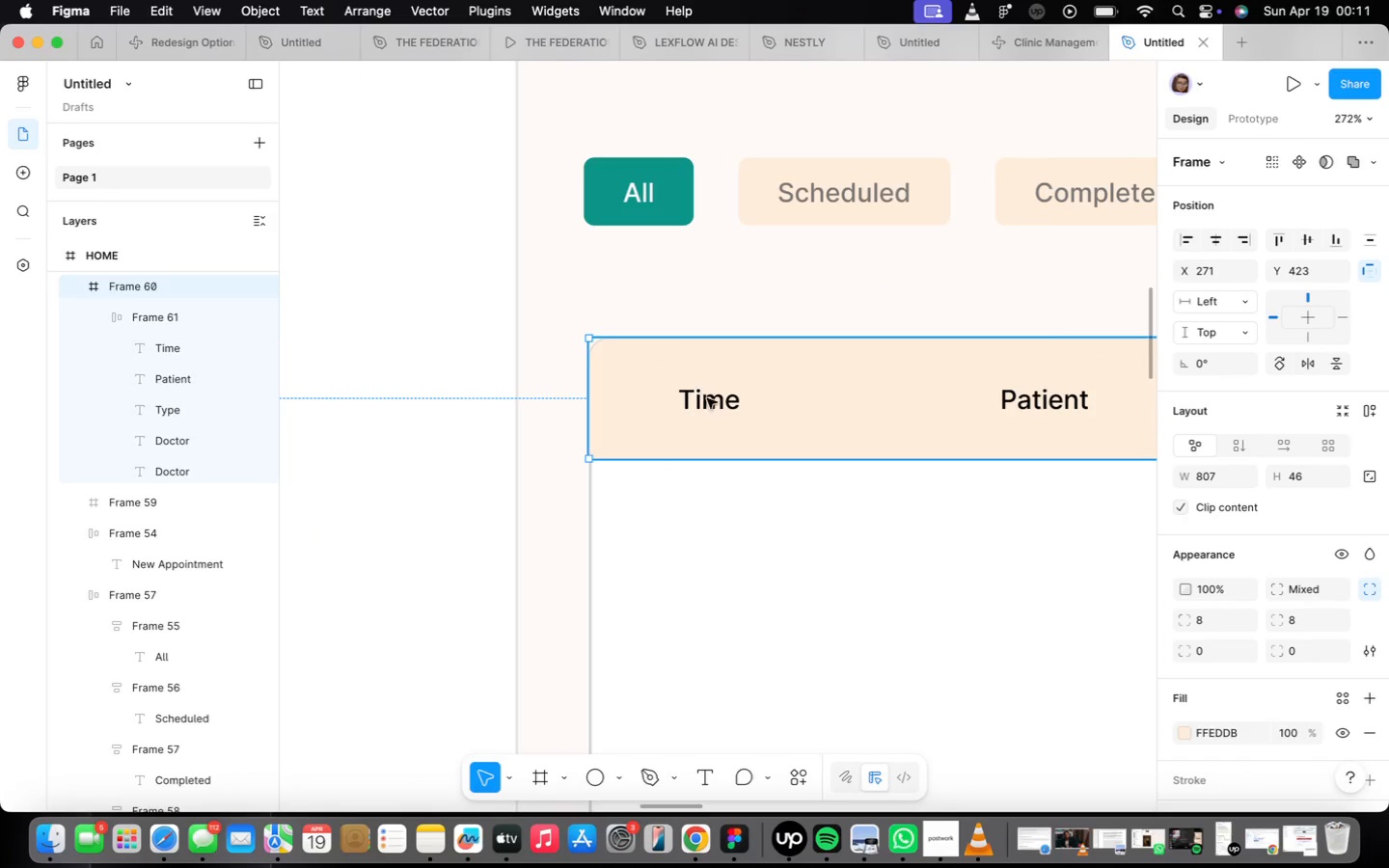 
double_click([707, 401])
 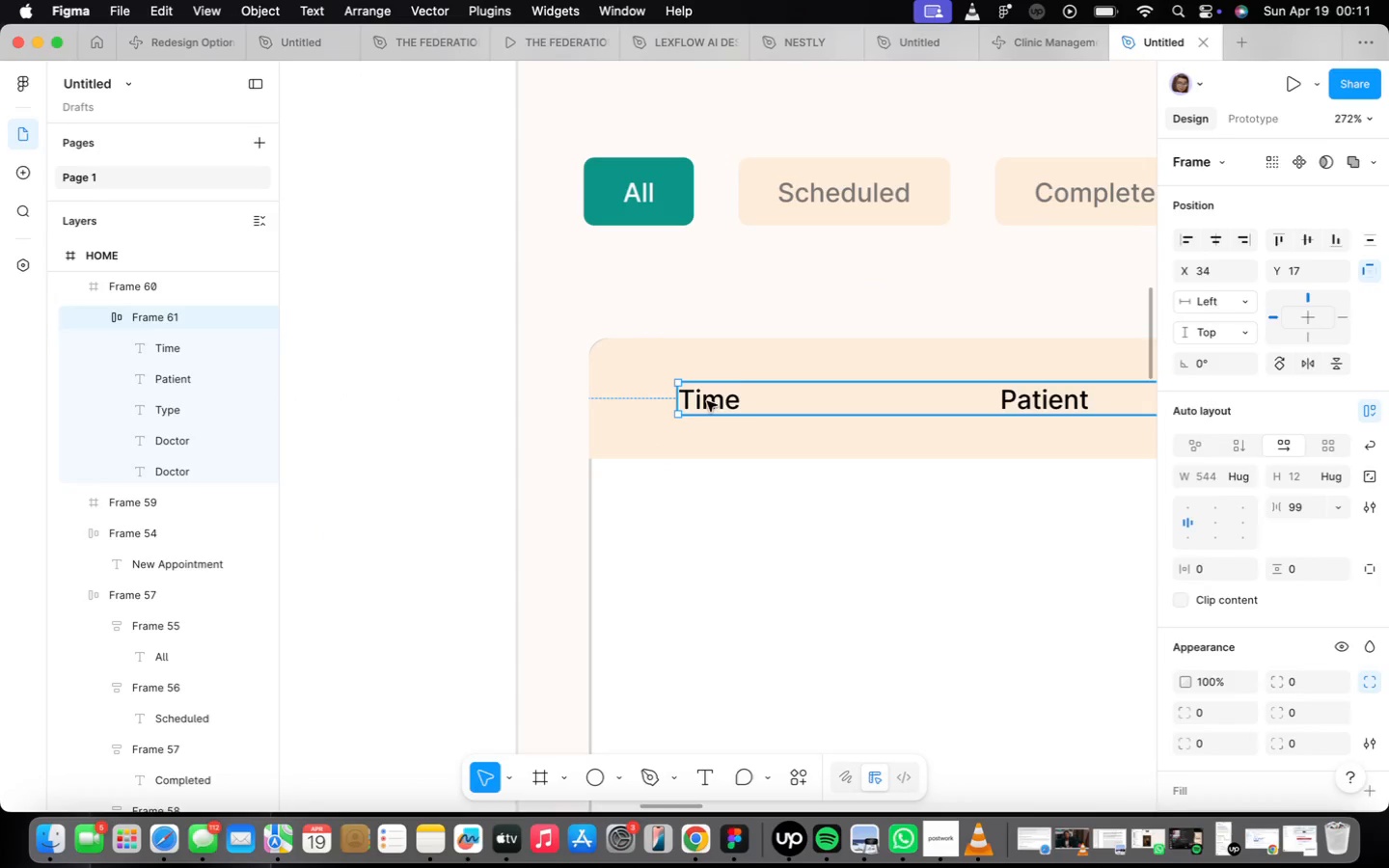 
hold_key(key=OptionLeft, duration=0.86)
left_click_drag(start_coordinate=[706, 401], to_coordinate=[702, 553])
 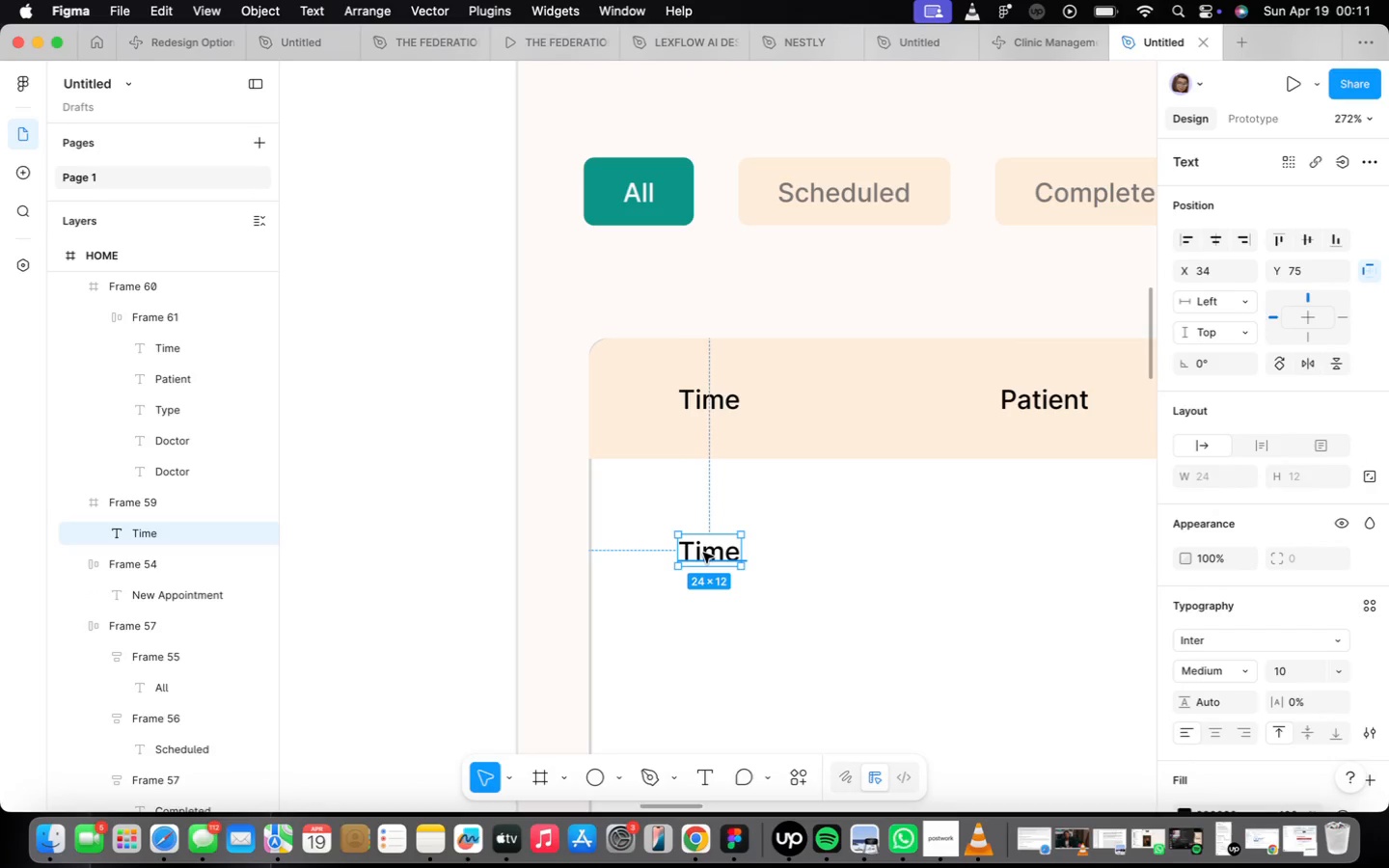 
left_click([703, 553])
 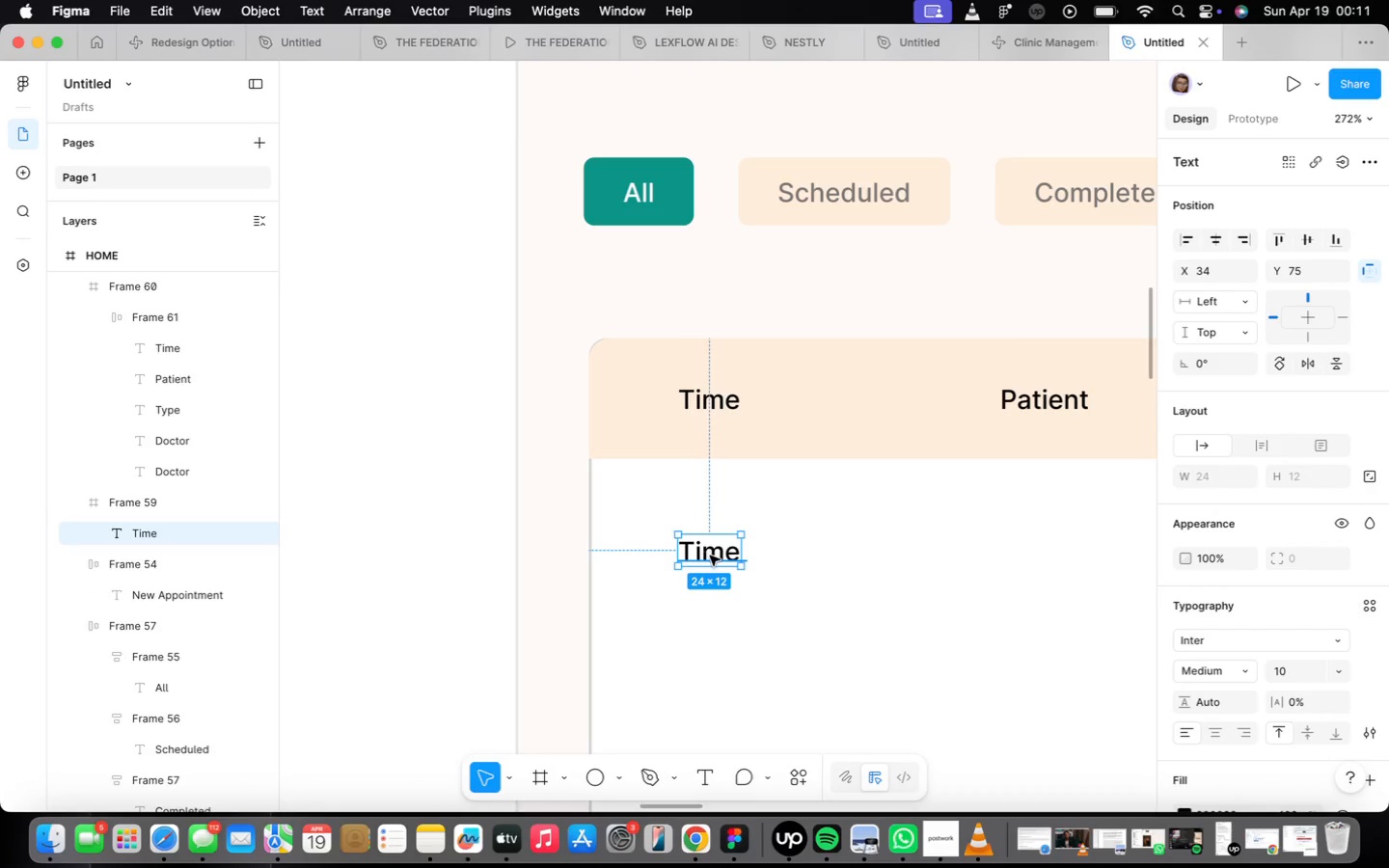 
scroll: coordinate [451, 600], scroll_direction: down, amount: 26.0
 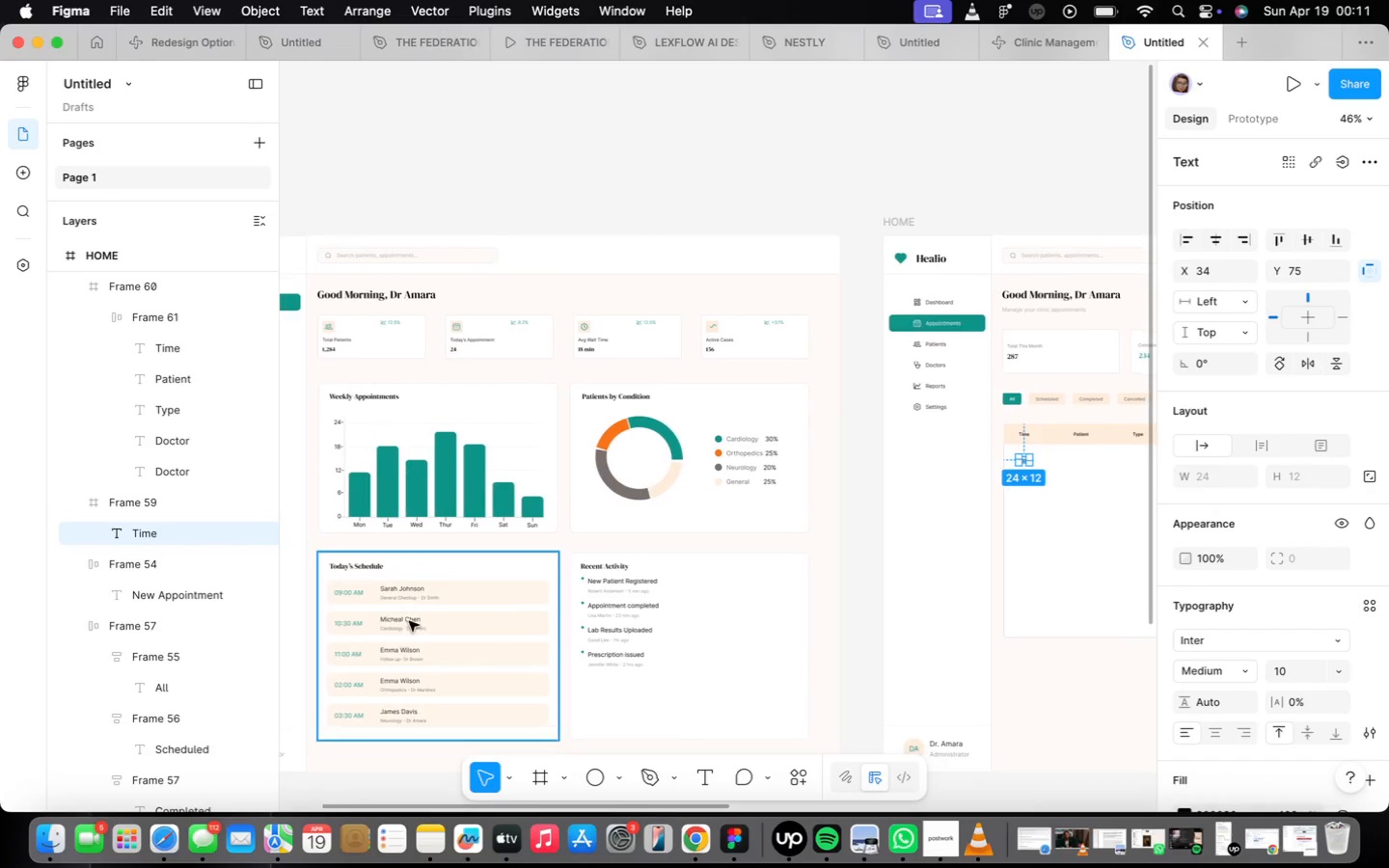 
scroll: coordinate [295, 583], scroll_direction: up, amount: 9.0
 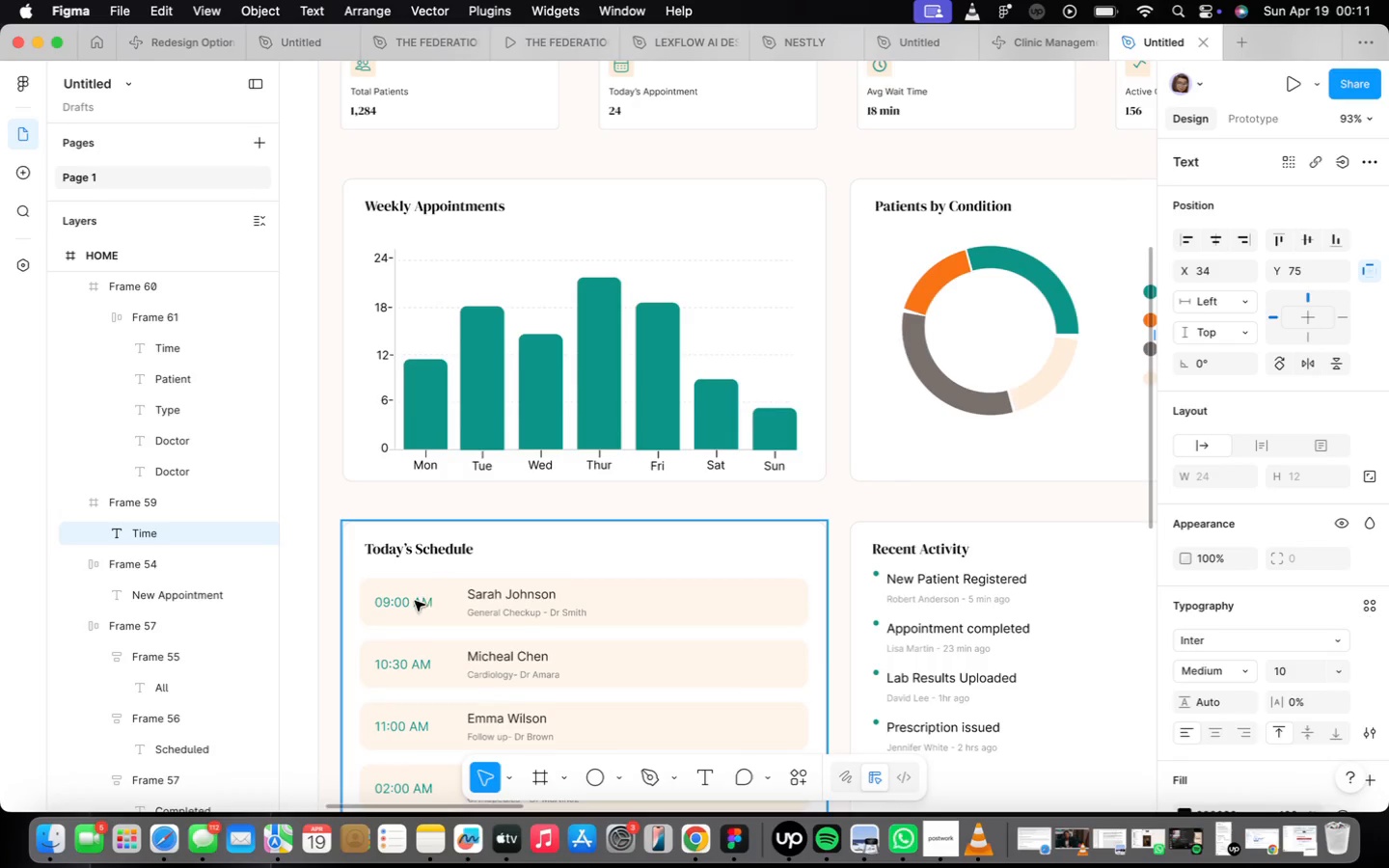 
double_click([415, 601])
 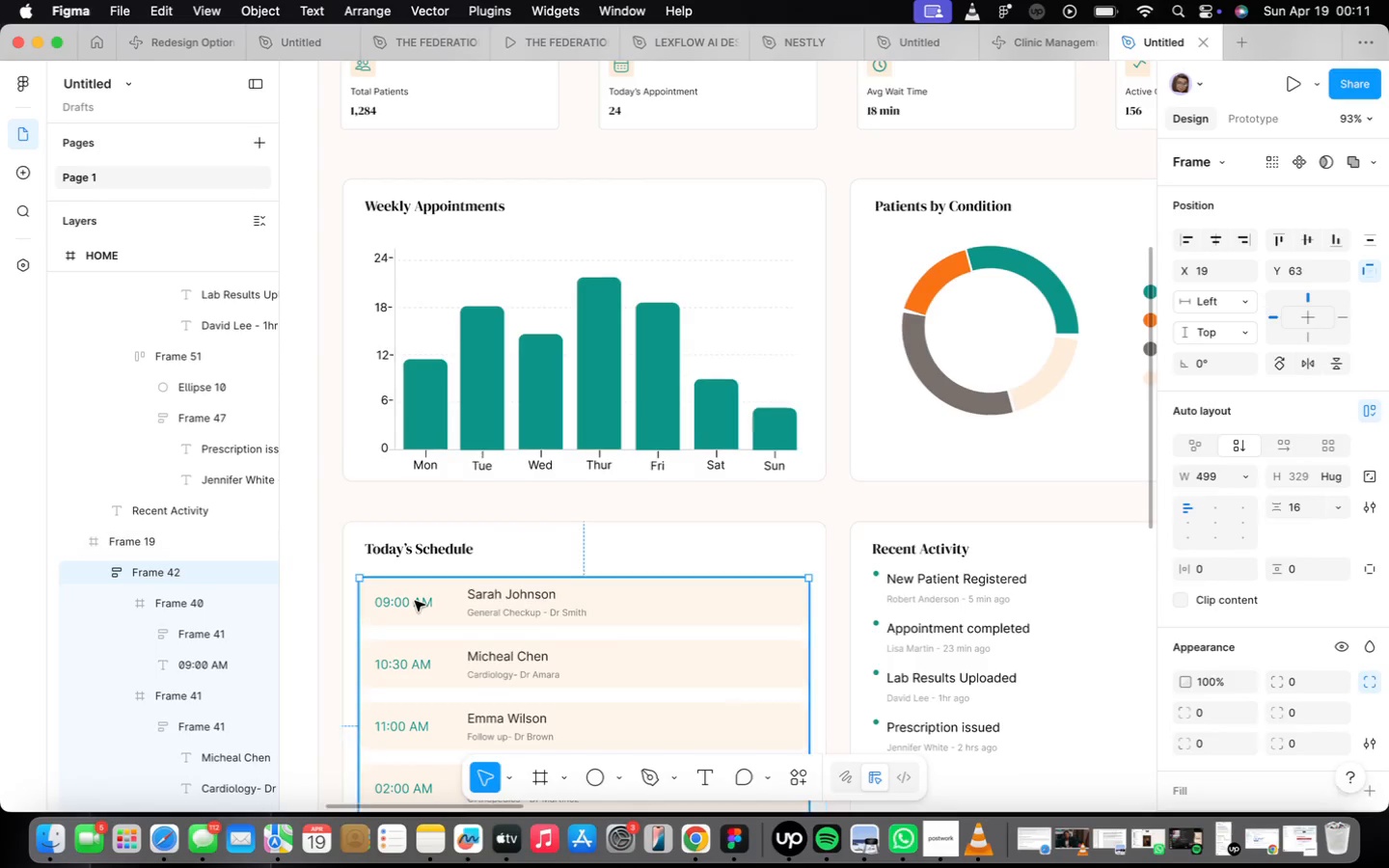 
triple_click([415, 601])
 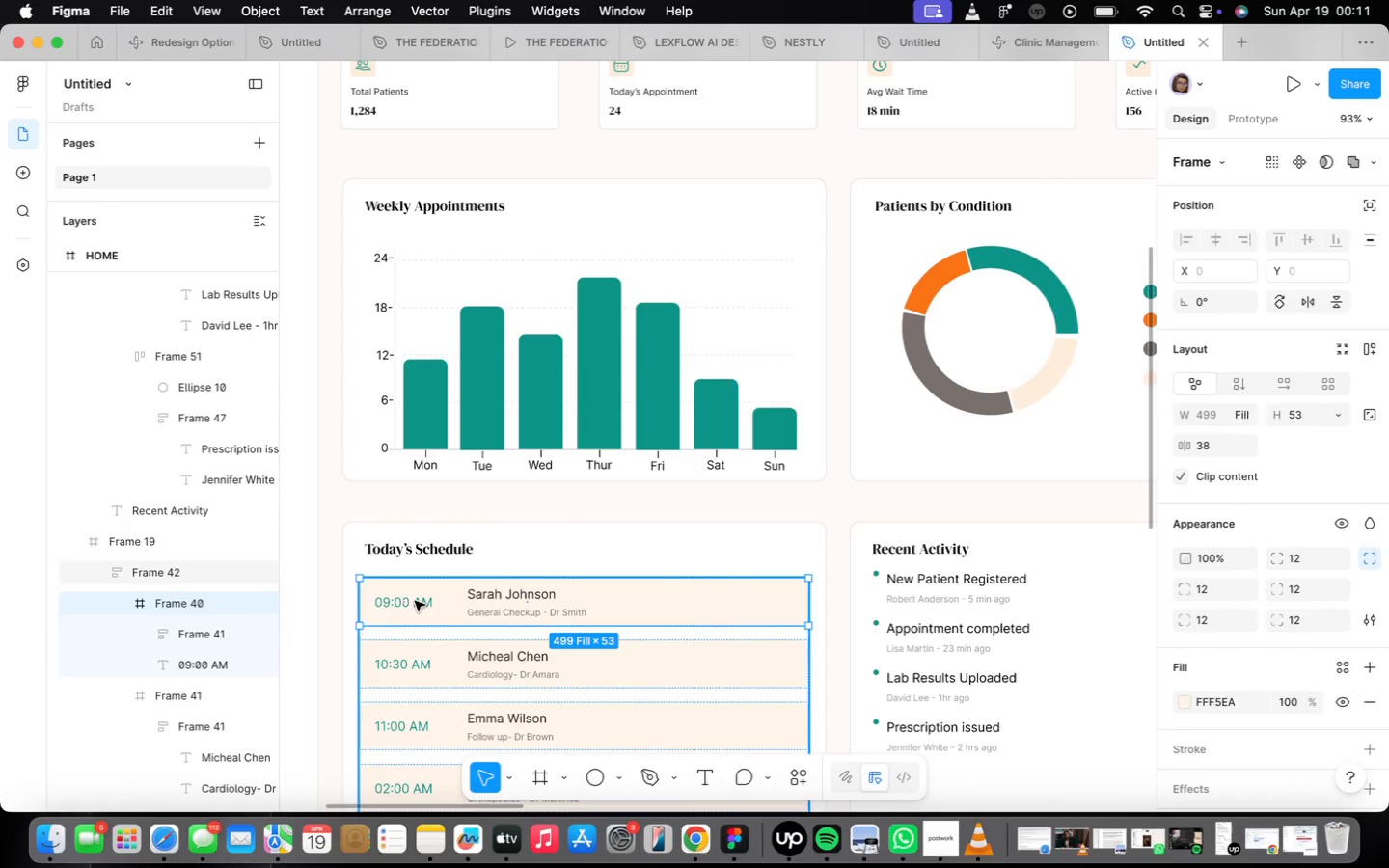 
triple_click([415, 601])
 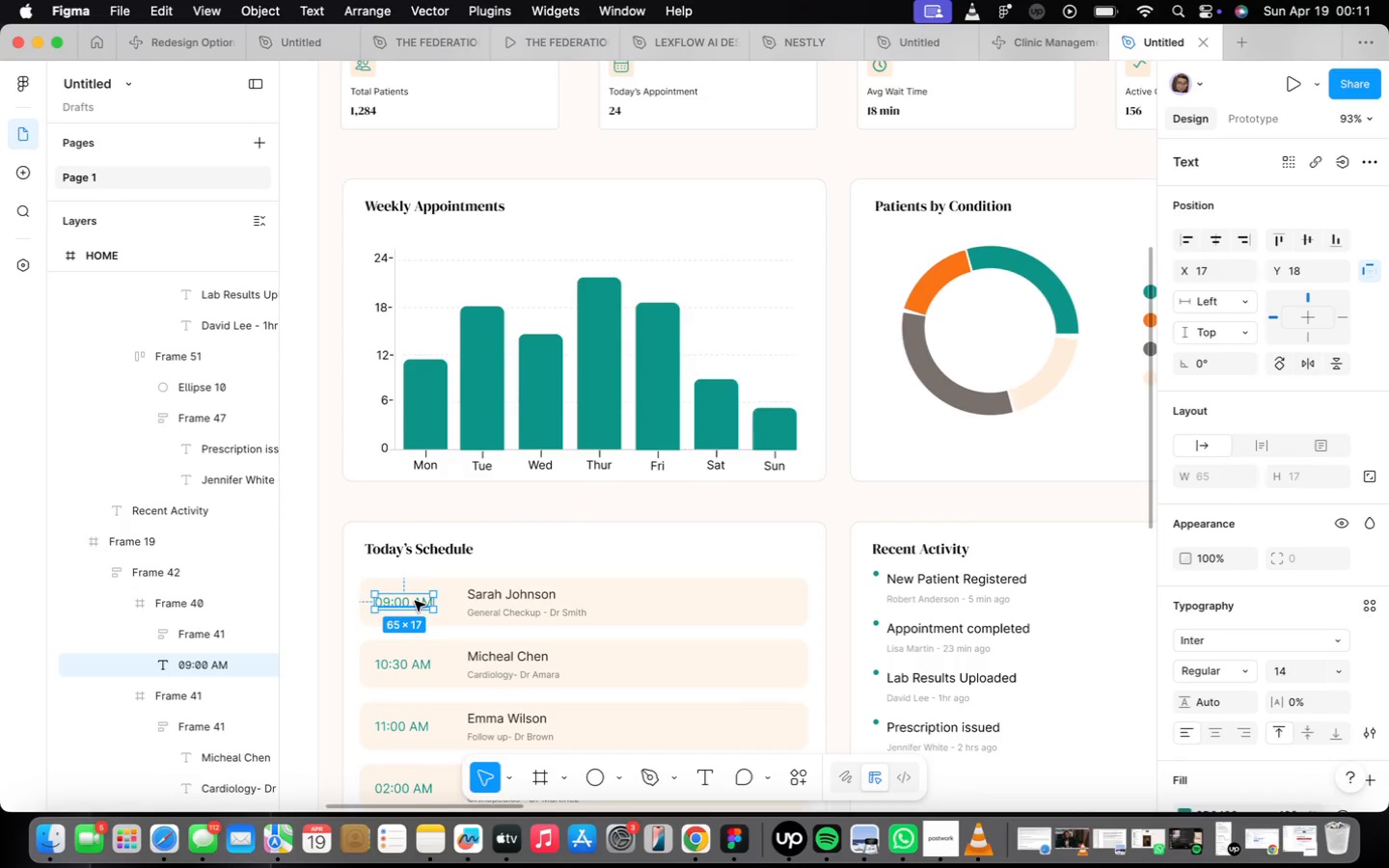 
triple_click([415, 601])
 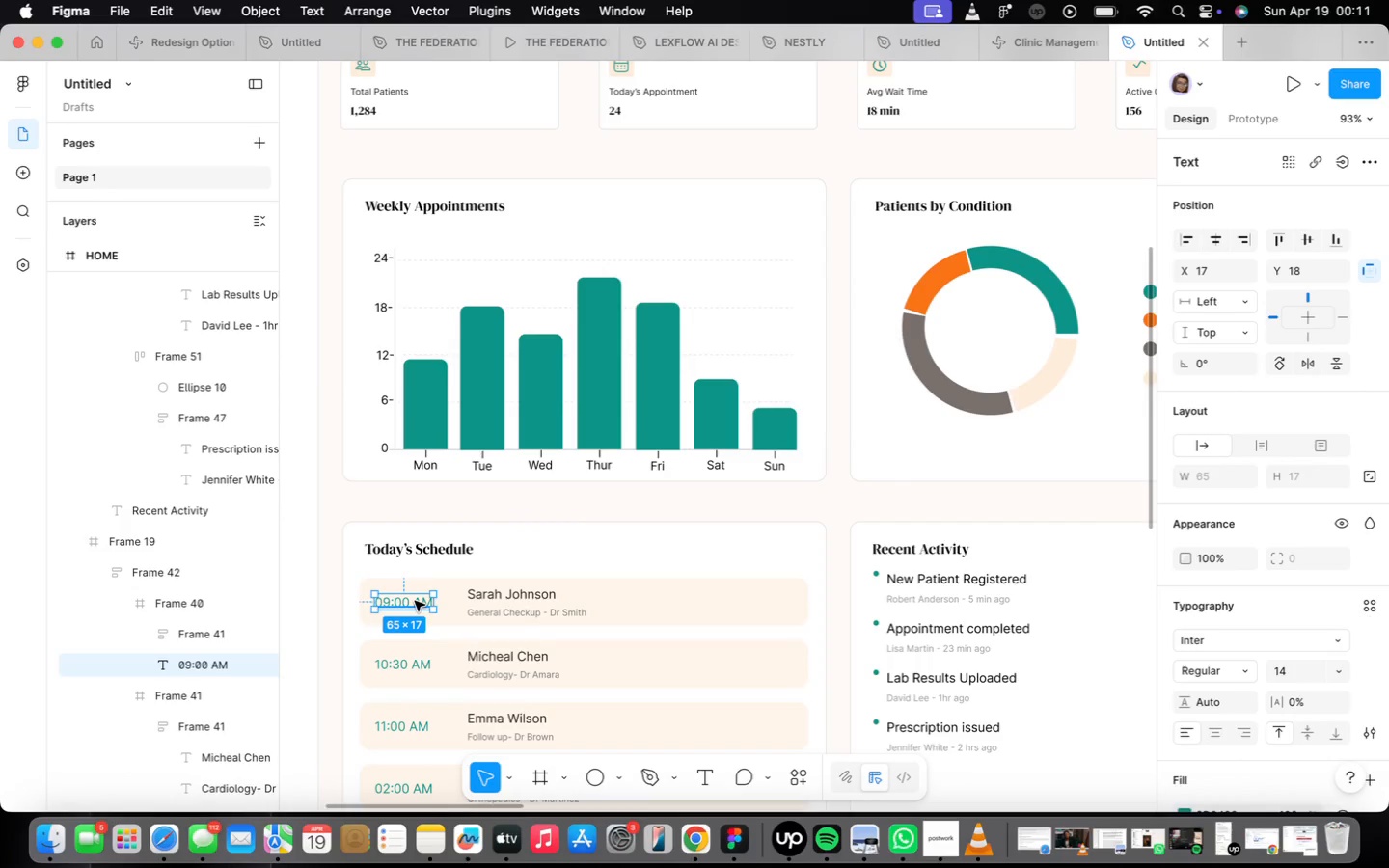 
right_click([415, 601])
 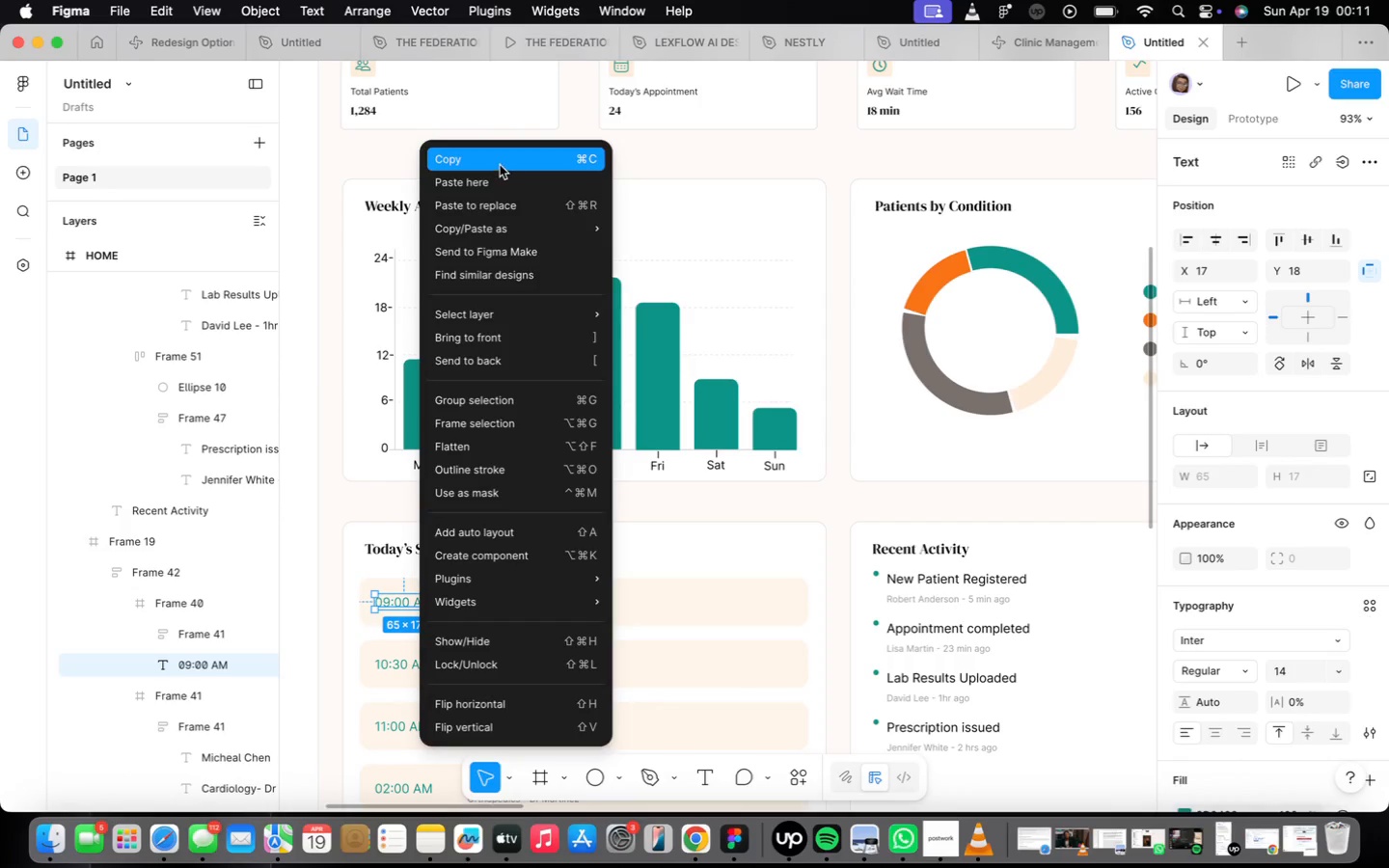 
scroll: coordinate [575, 439], scroll_direction: down, amount: 28.0
 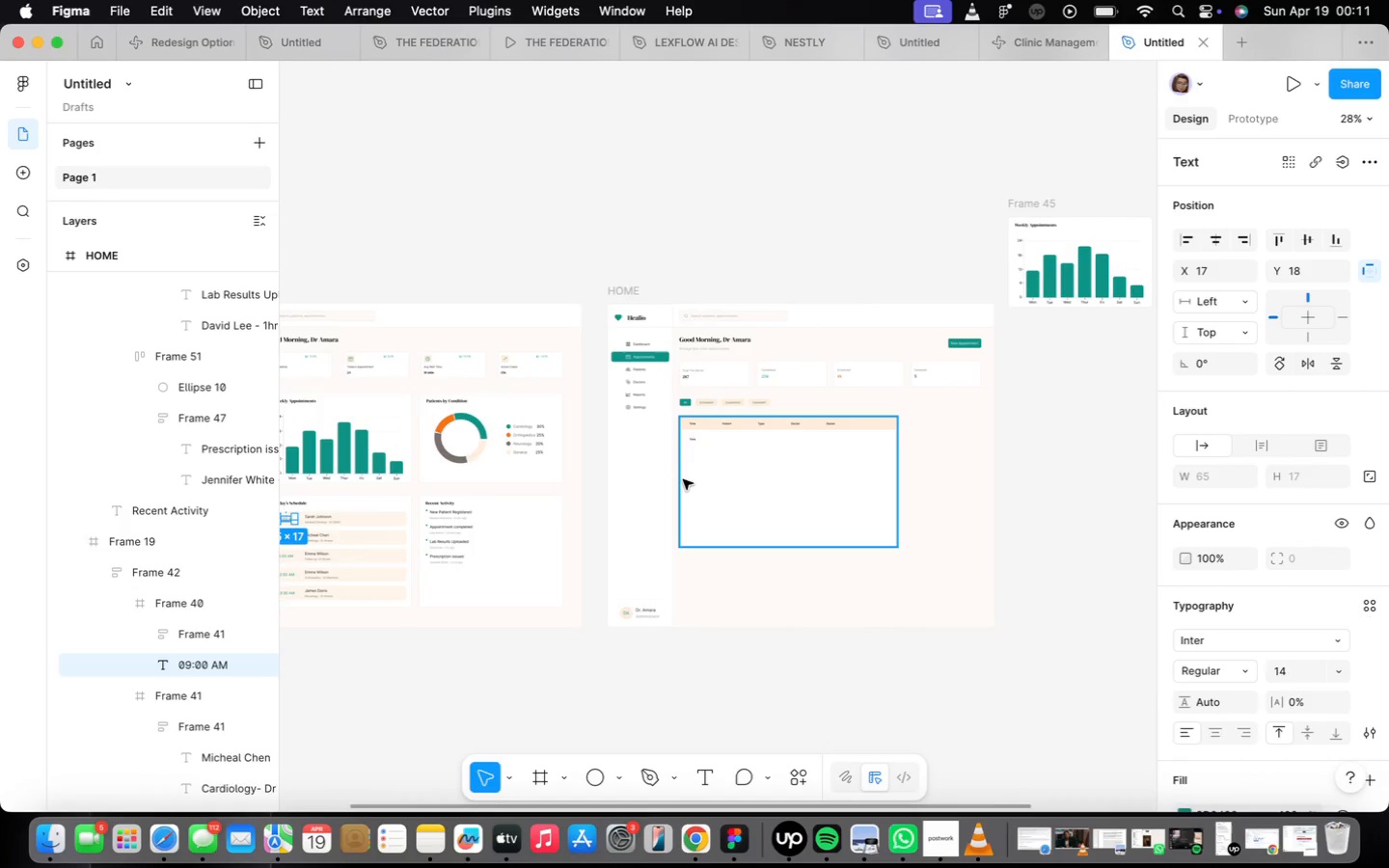 
scroll: coordinate [680, 467], scroll_direction: up, amount: 33.0
 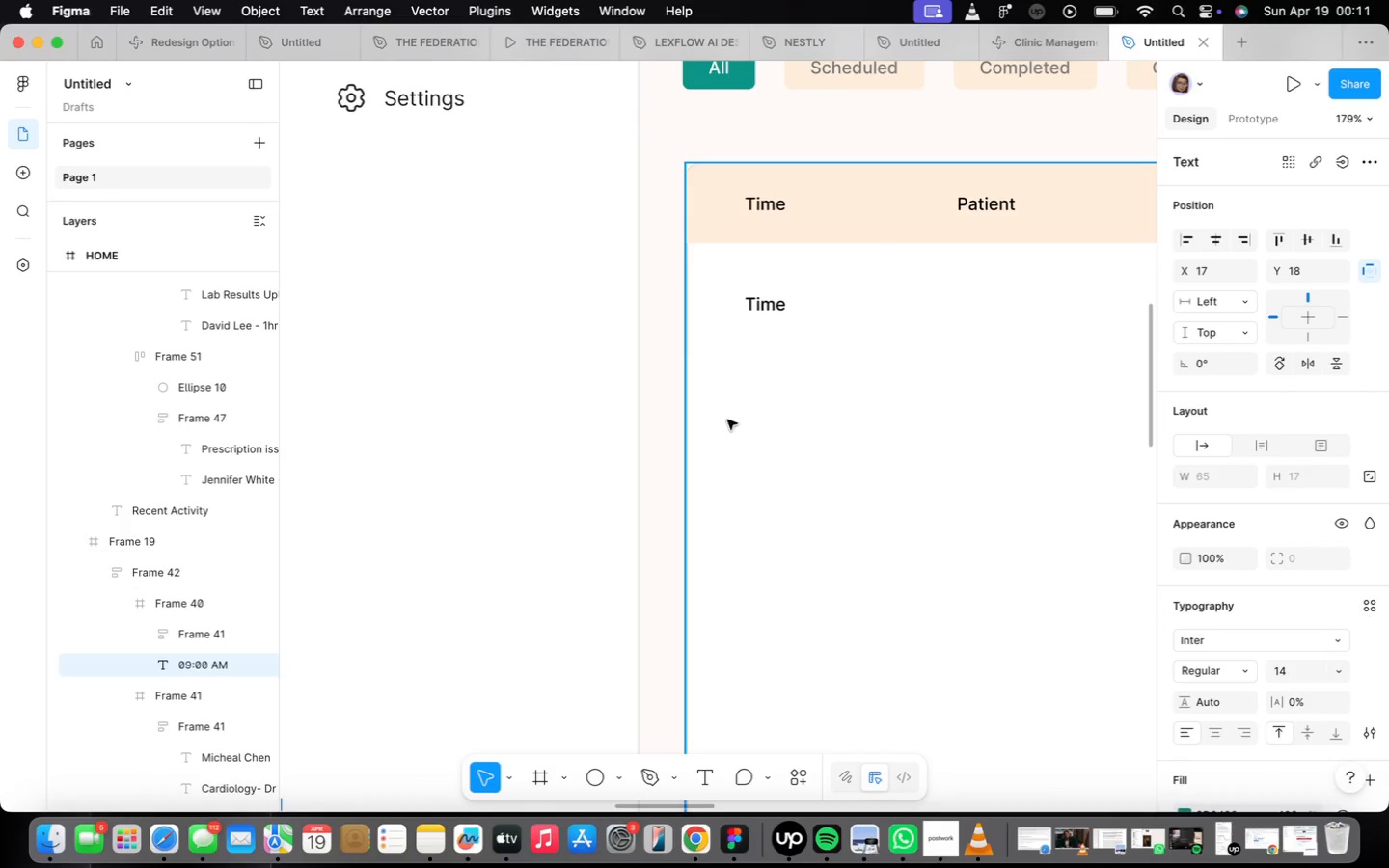 
right_click([760, 475])
 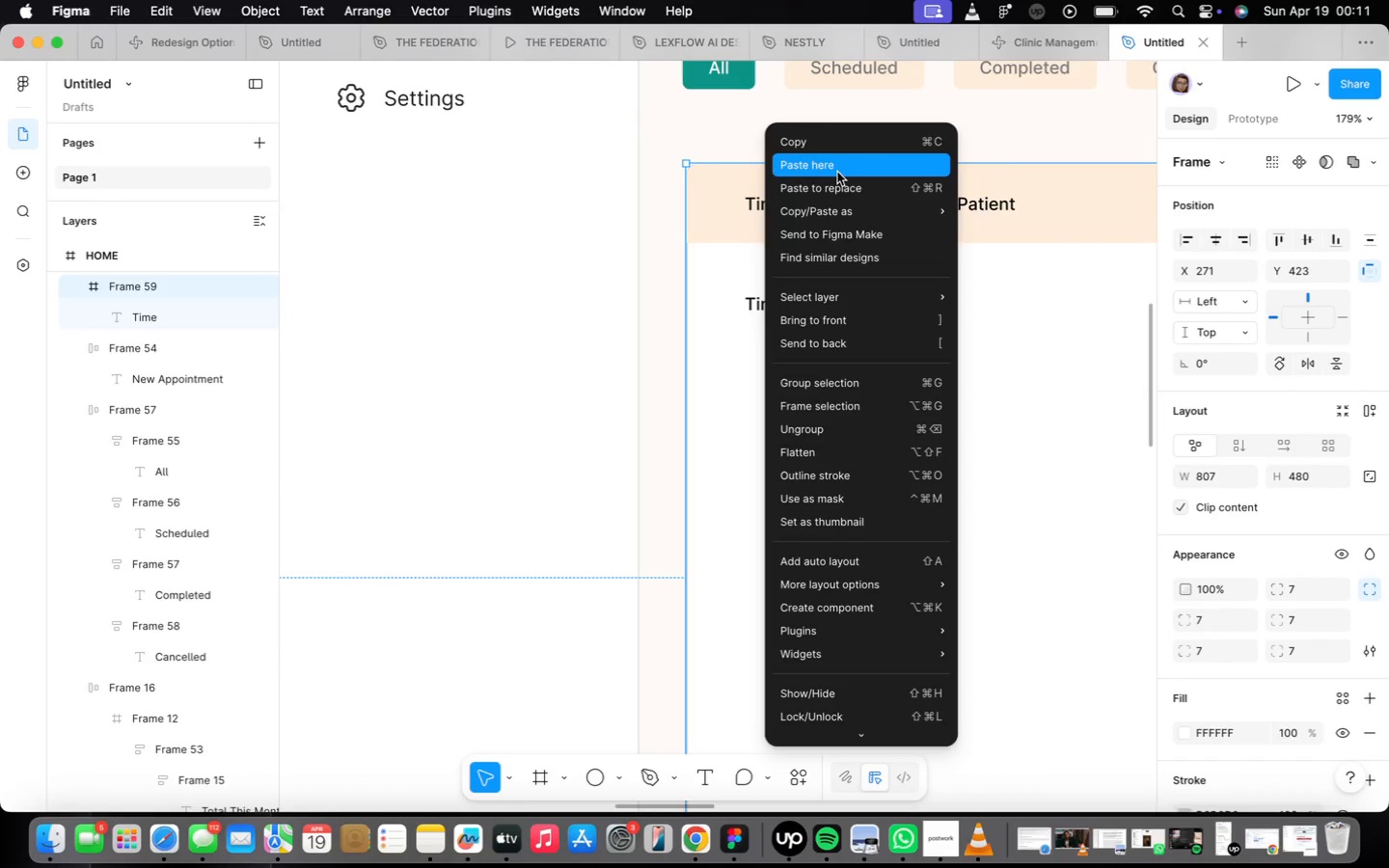 
left_click([837, 171])
 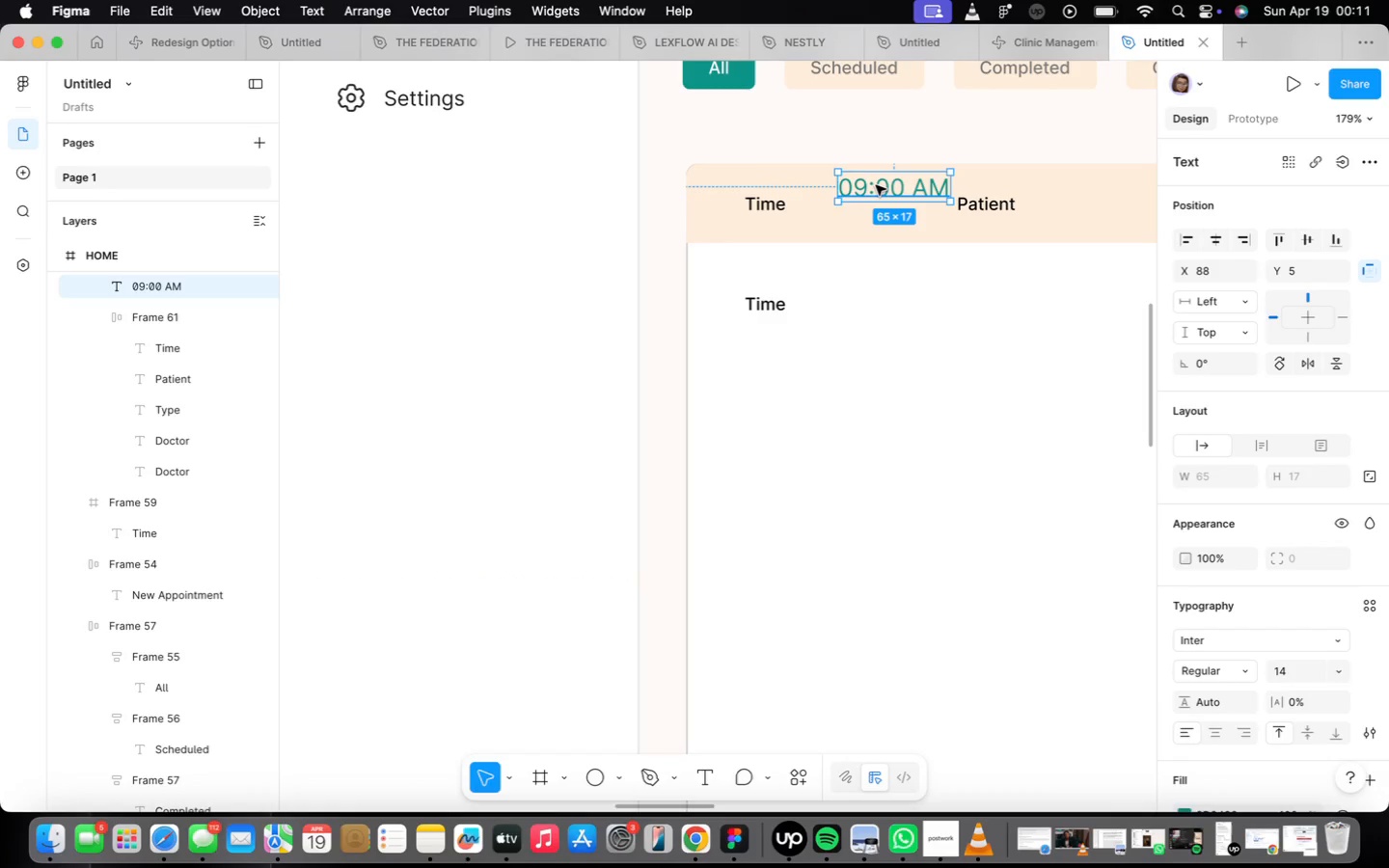 
left_click_drag(start_coordinate=[876, 185], to_coordinate=[777, 363])
 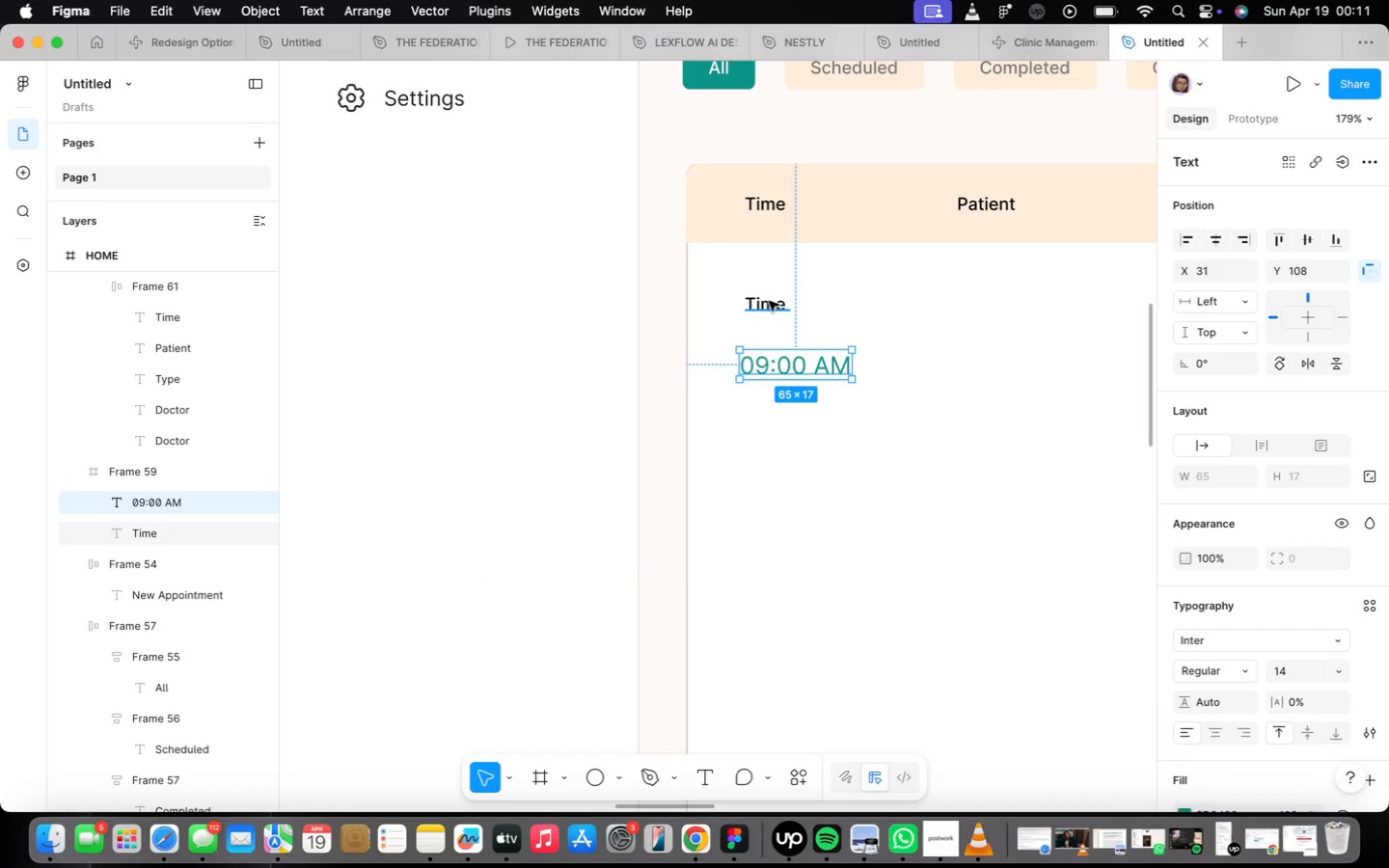 
left_click([769, 302])
 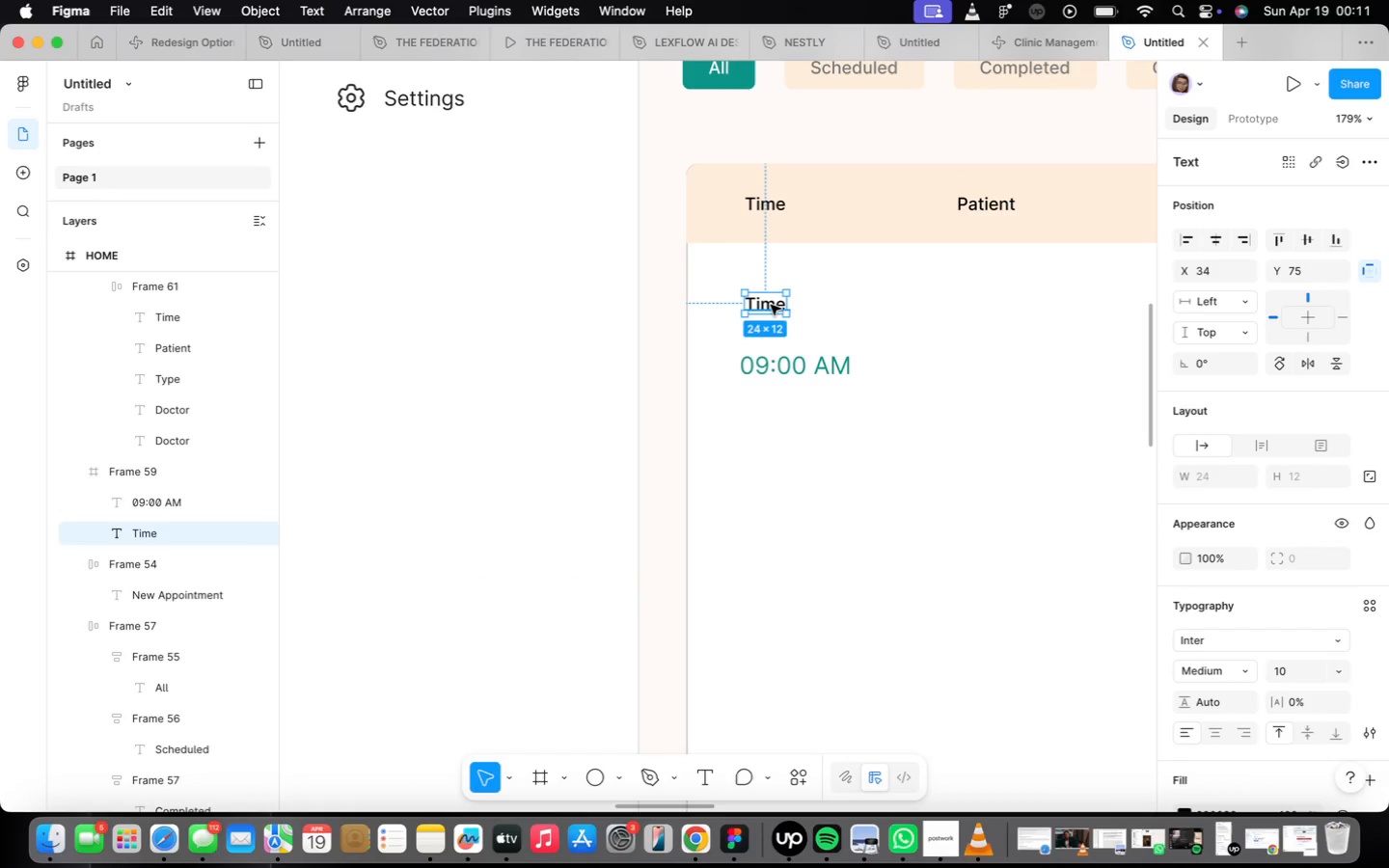 
left_click_drag(start_coordinate=[771, 305], to_coordinate=[953, 328])
 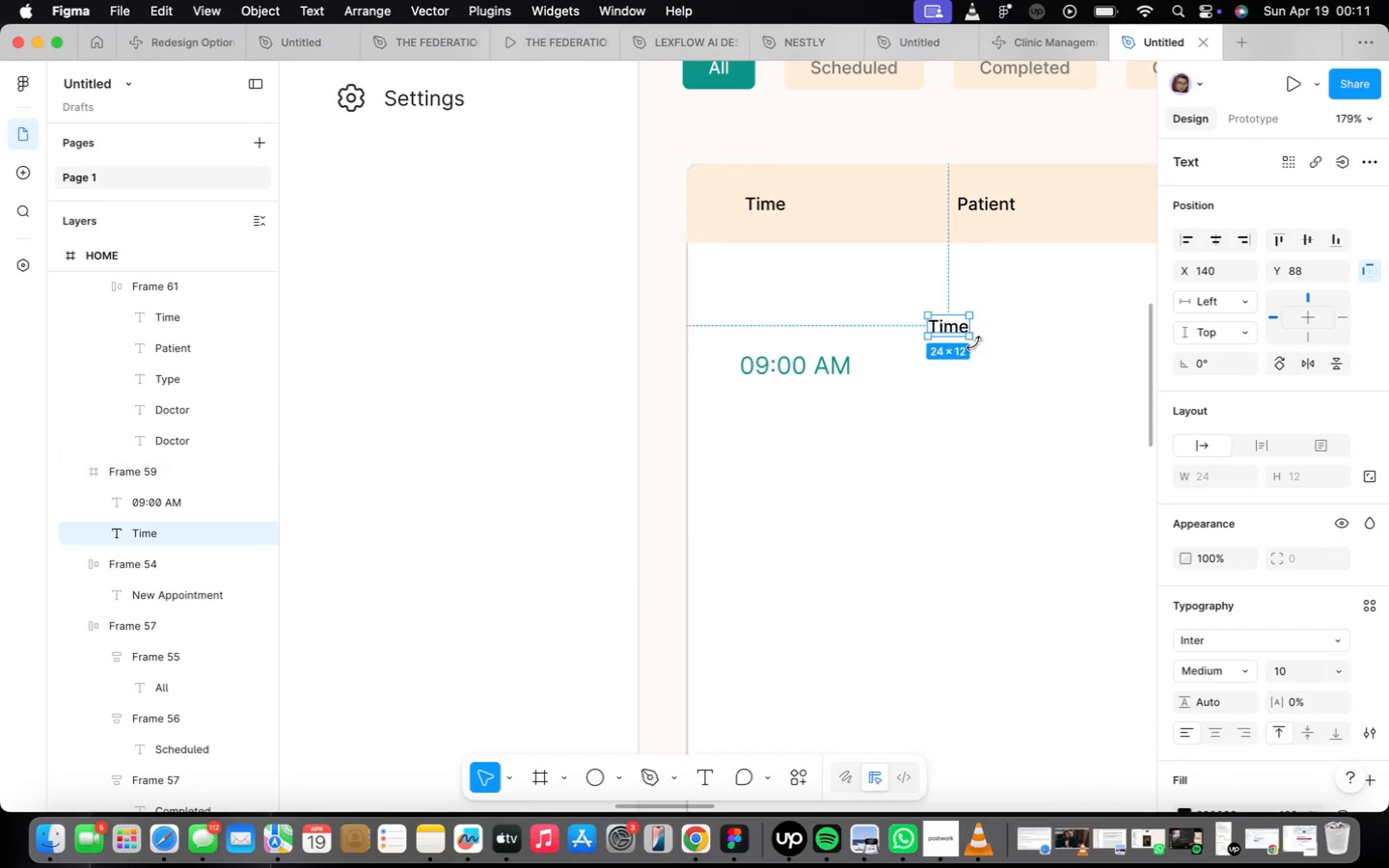 
scroll: coordinate [960, 362], scroll_direction: down, amount: 5.0
 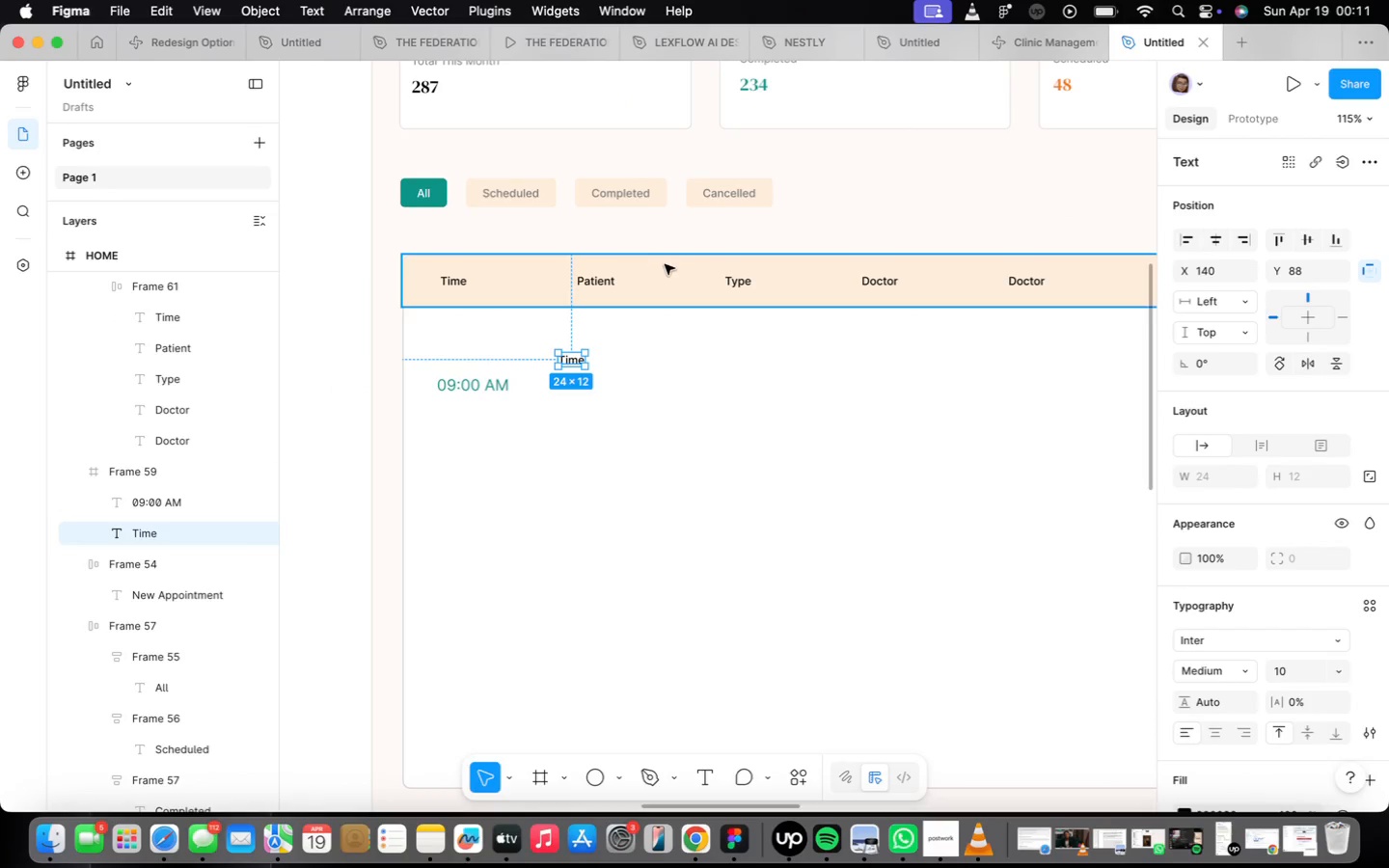 
double_click([608, 282])
 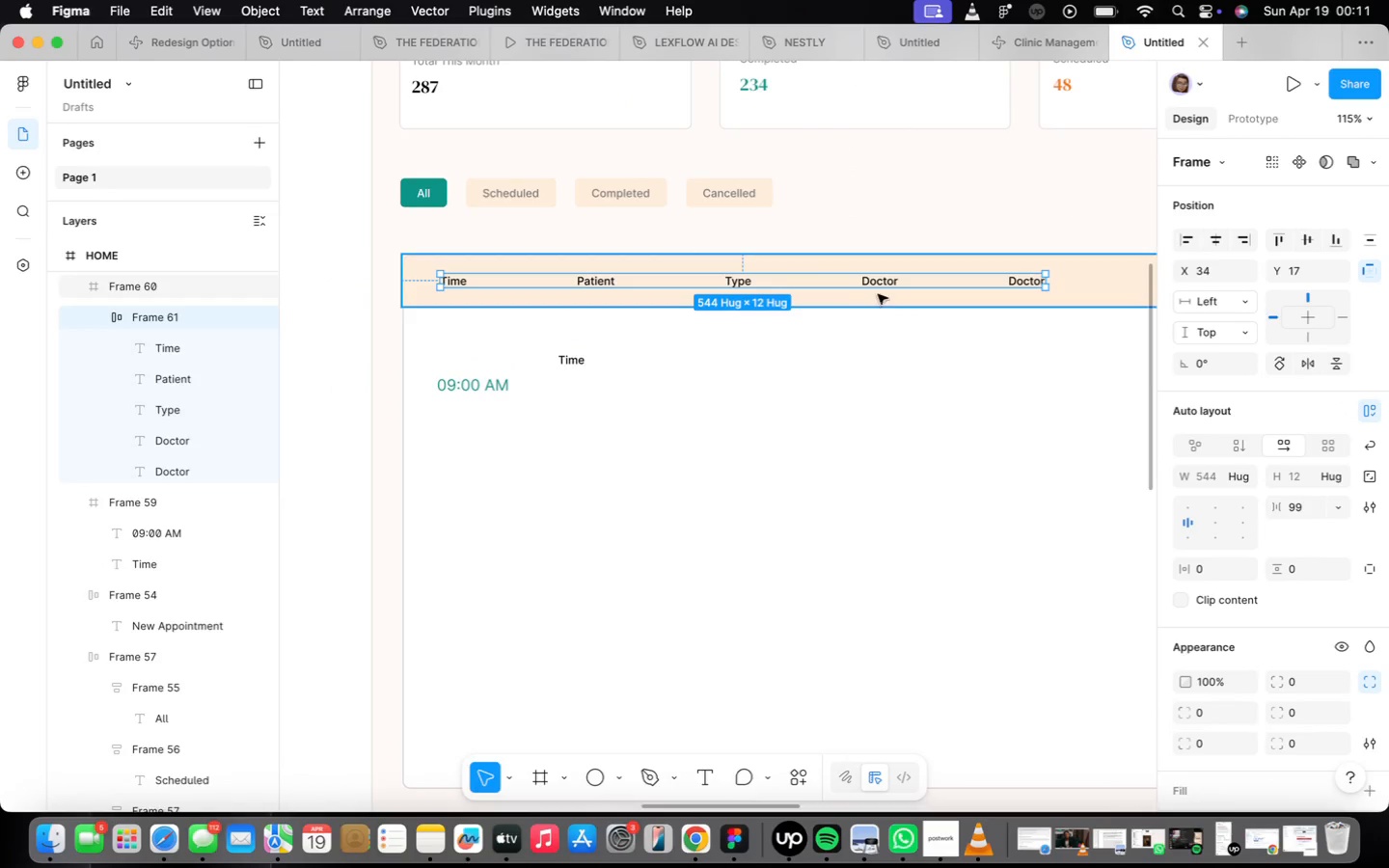 
double_click([879, 280])
 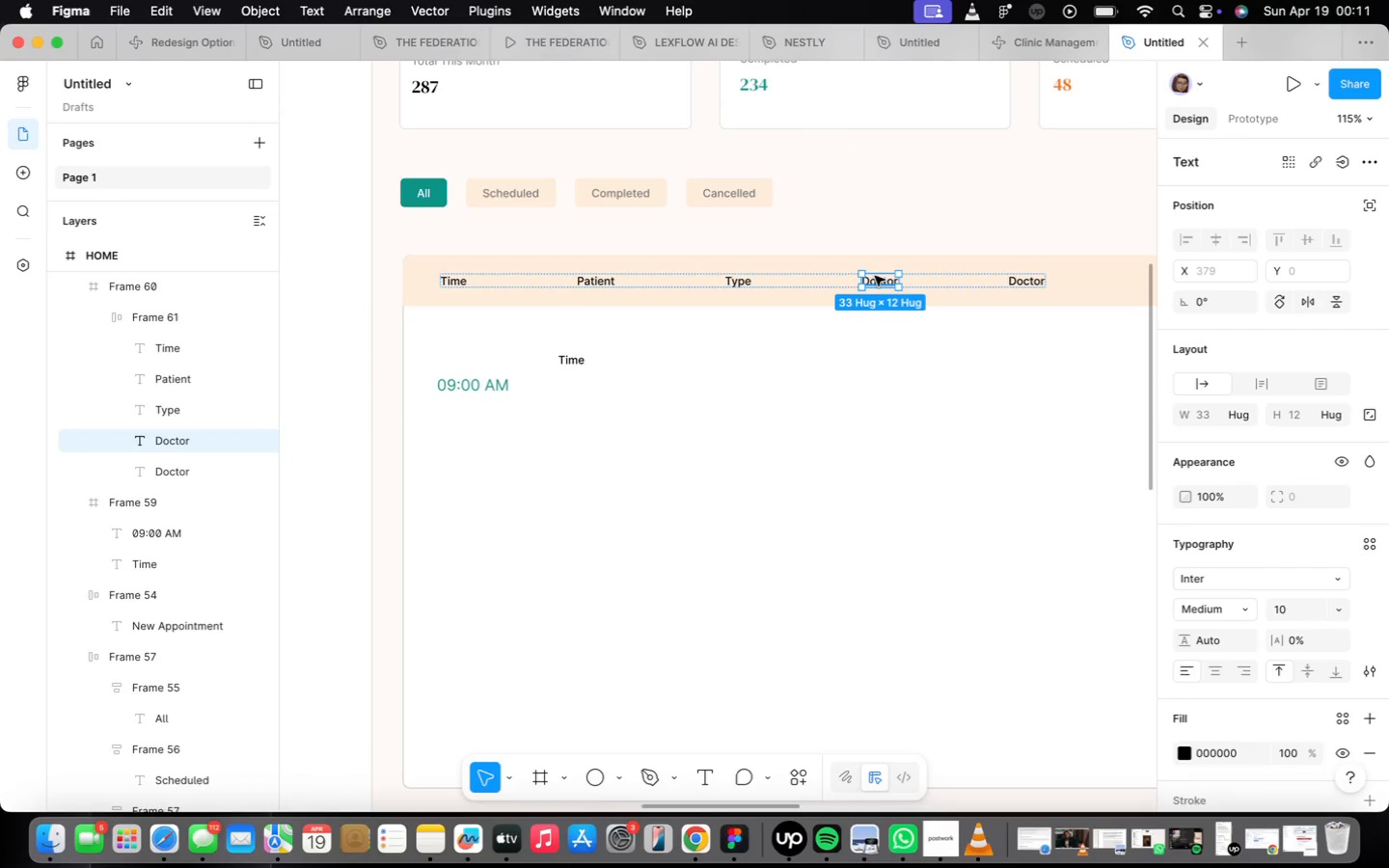 
key(ArrowLeft)
 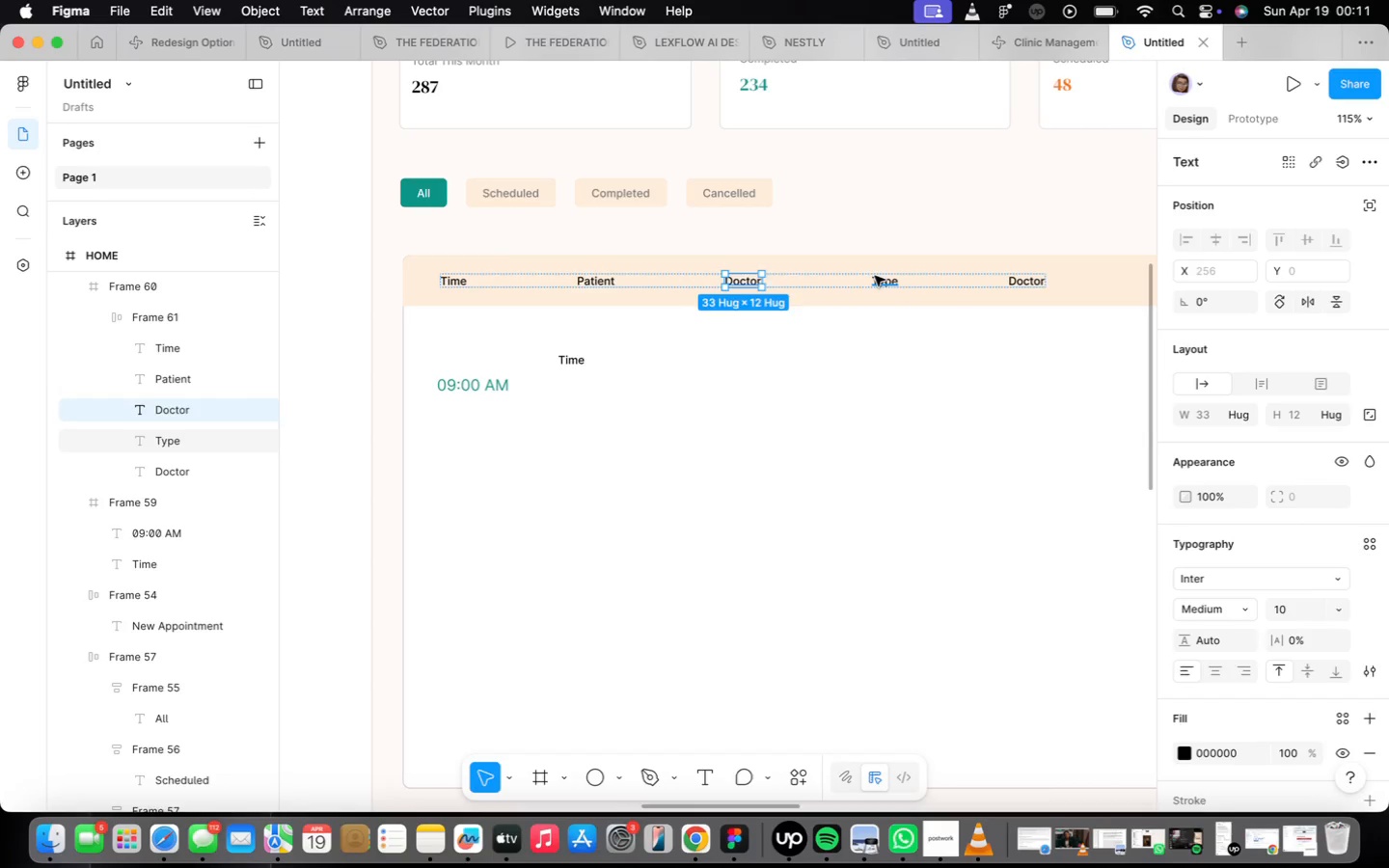 
key(ArrowLeft)
 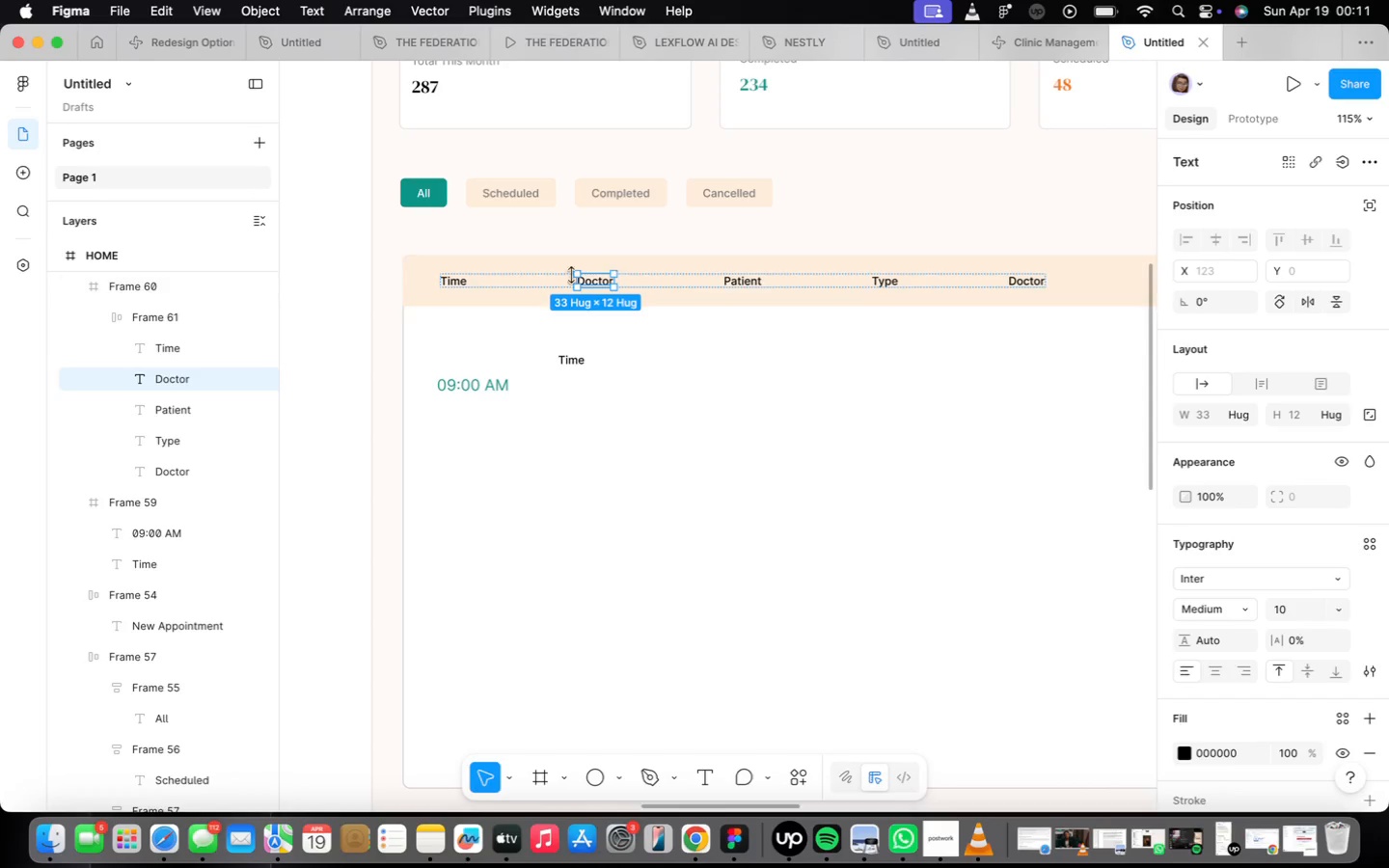 
left_click([593, 272])
 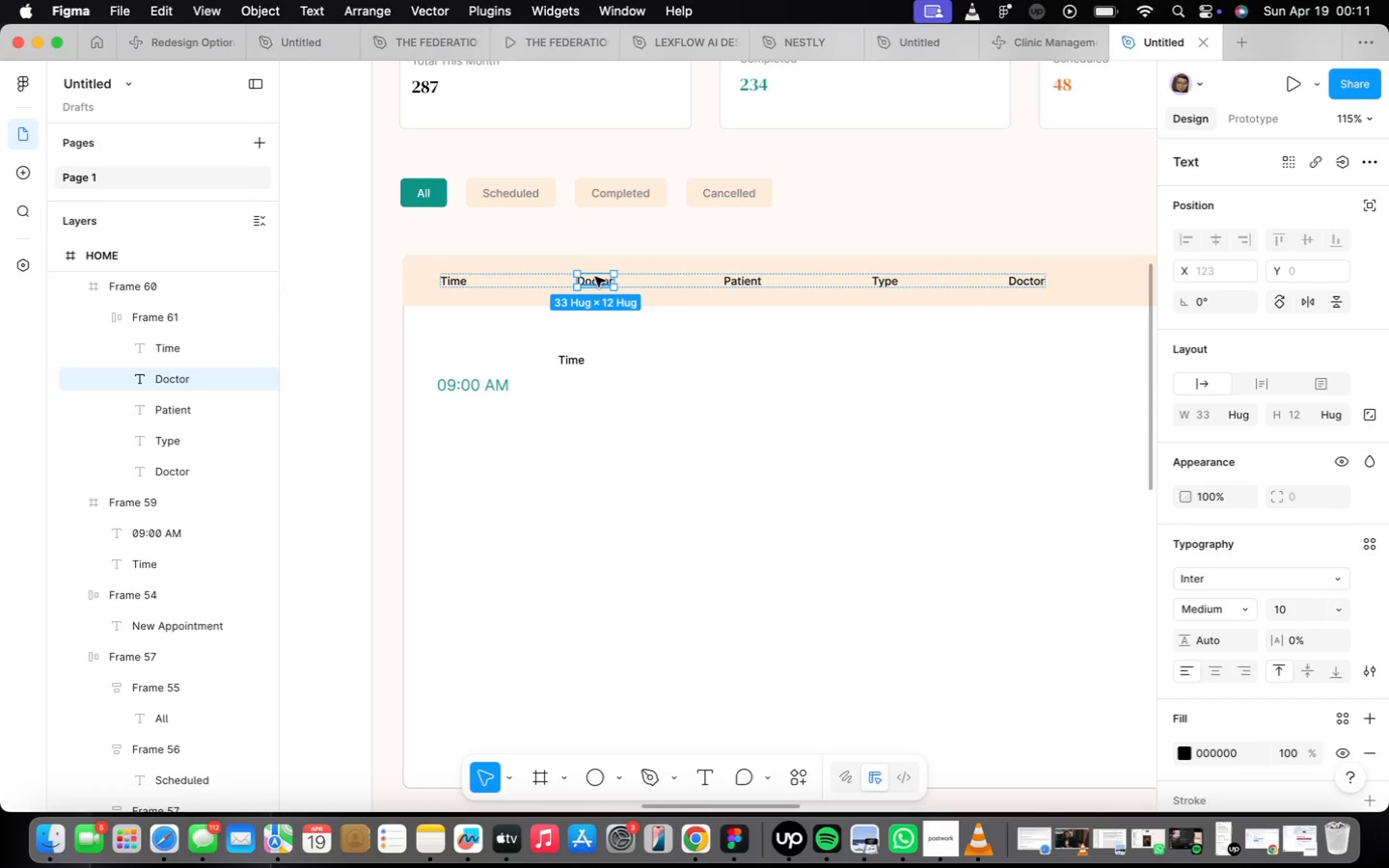 
double_click([595, 277])
 